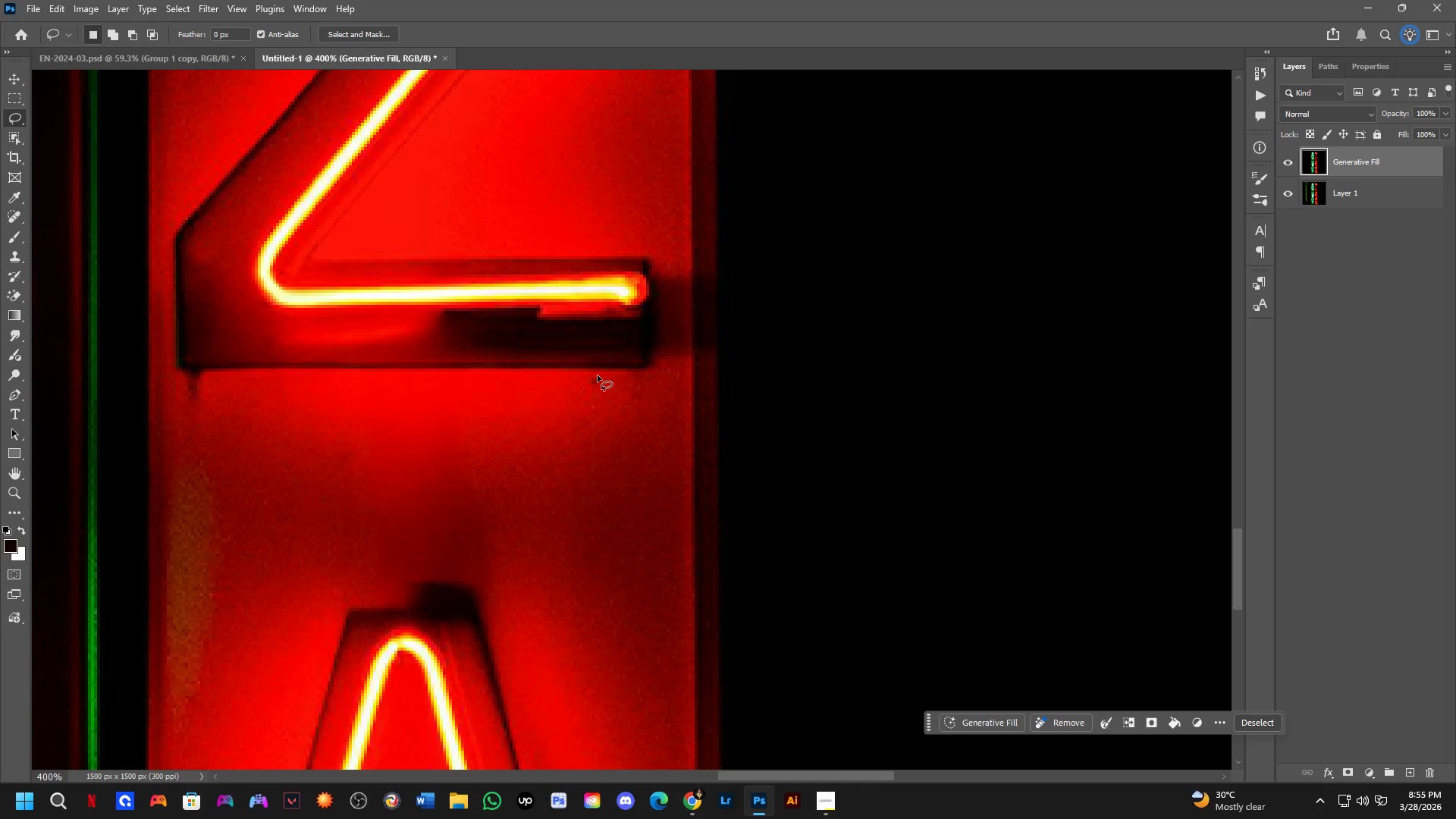 
key(Shift+ShiftLeft)
 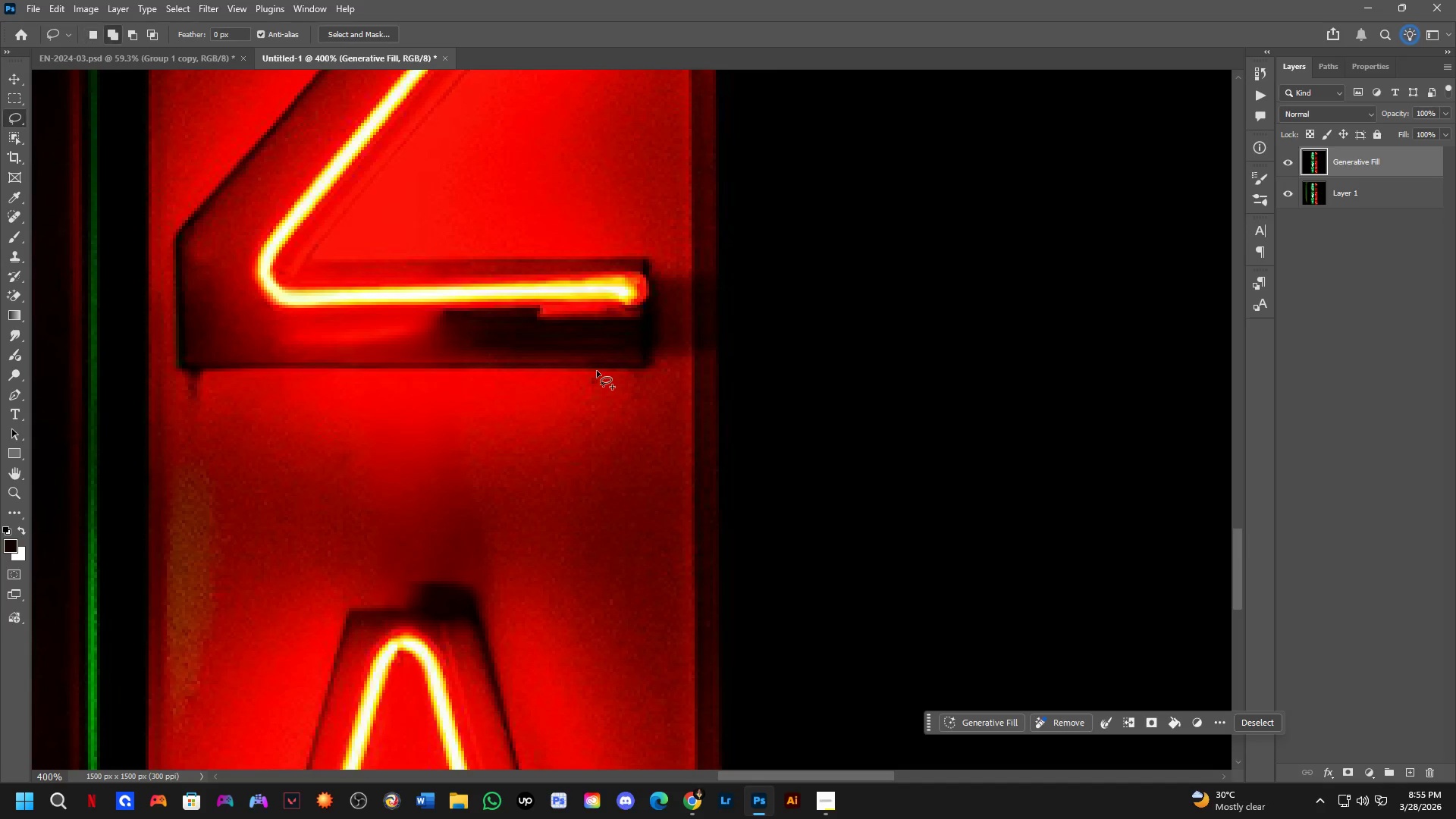 
left_click_drag(start_coordinate=[594, 369], to_coordinate=[610, 385])
 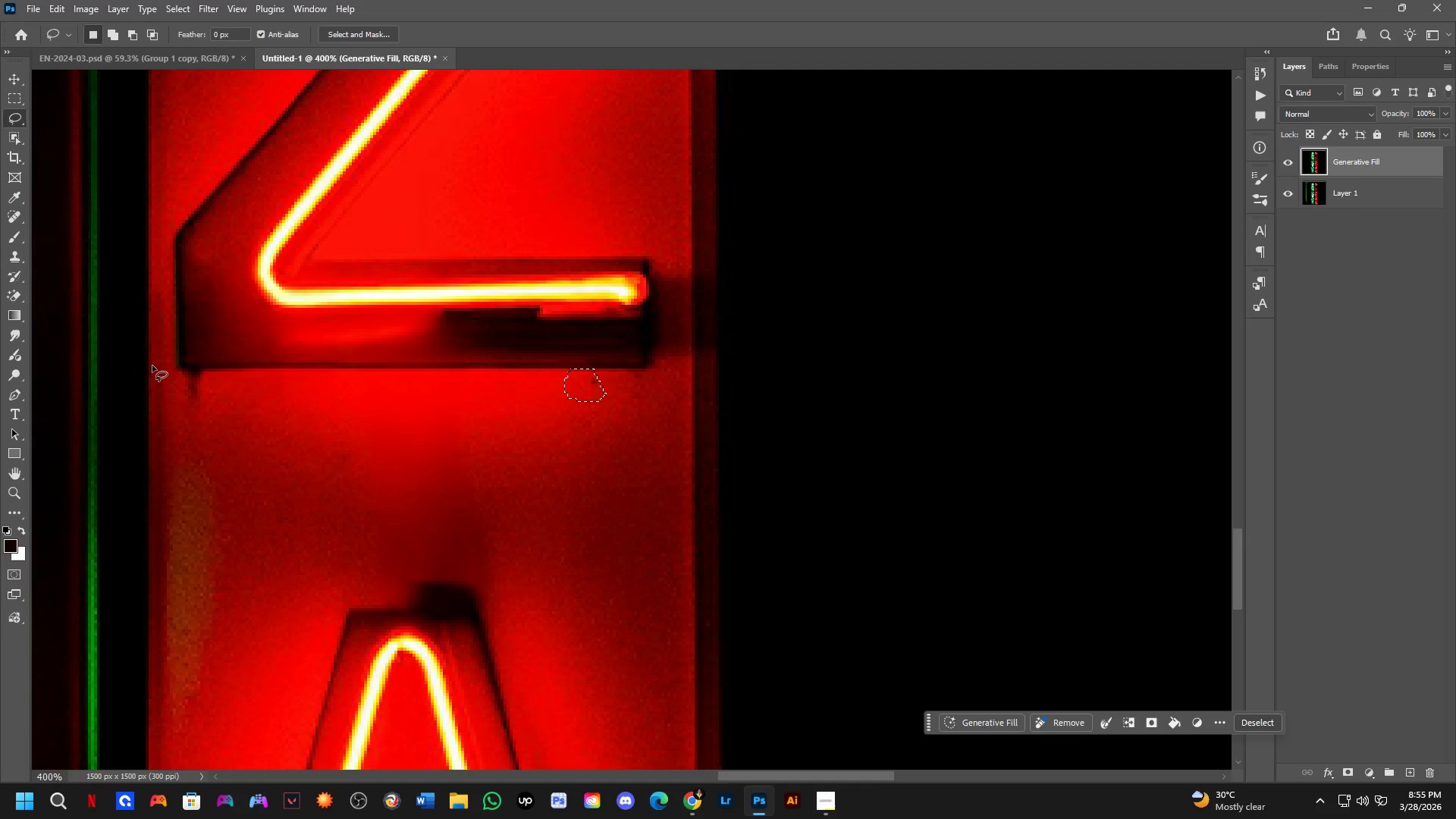 
key(Shift+ShiftLeft)
 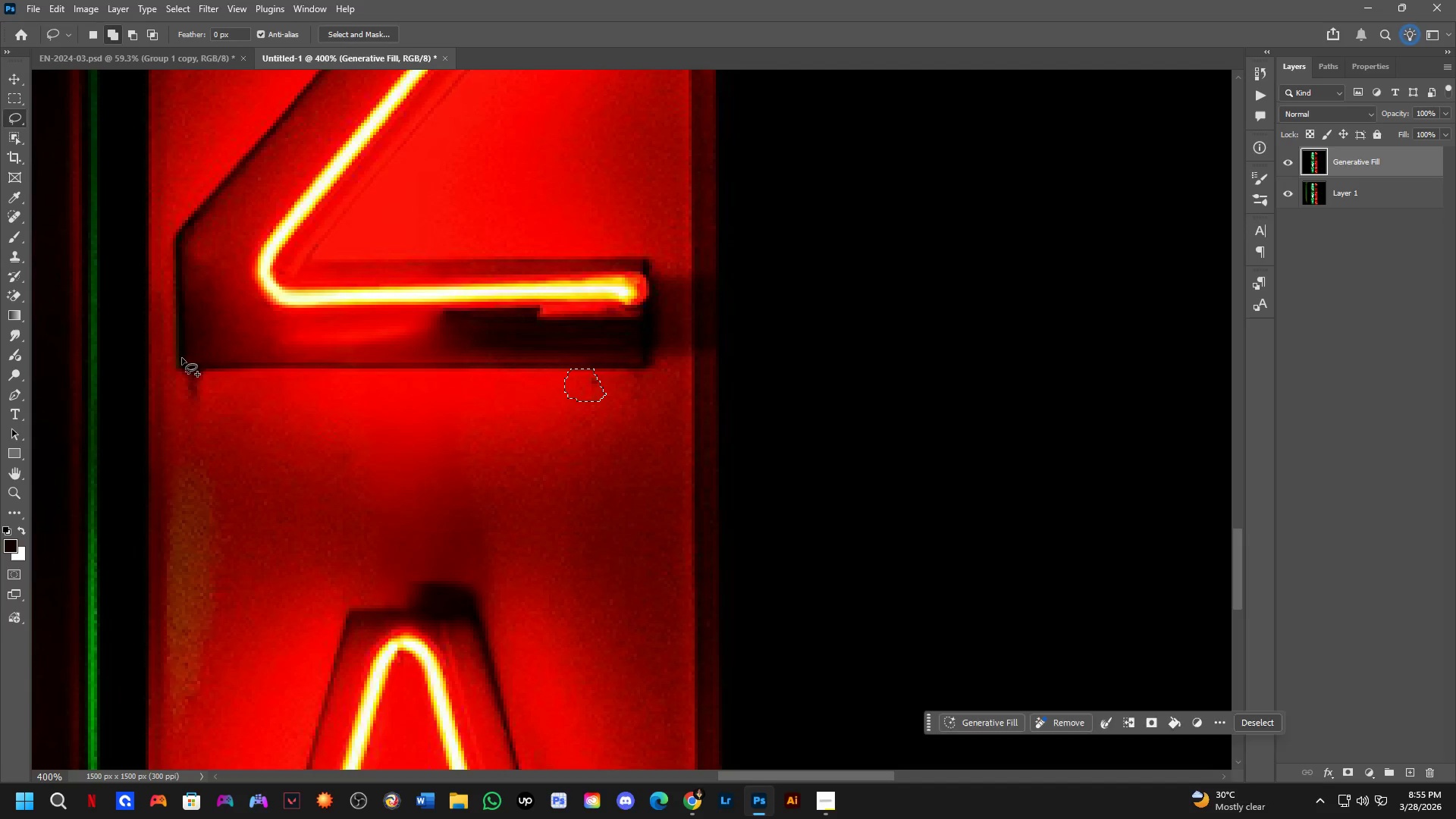 
left_click_drag(start_coordinate=[182, 358], to_coordinate=[201, 325])
 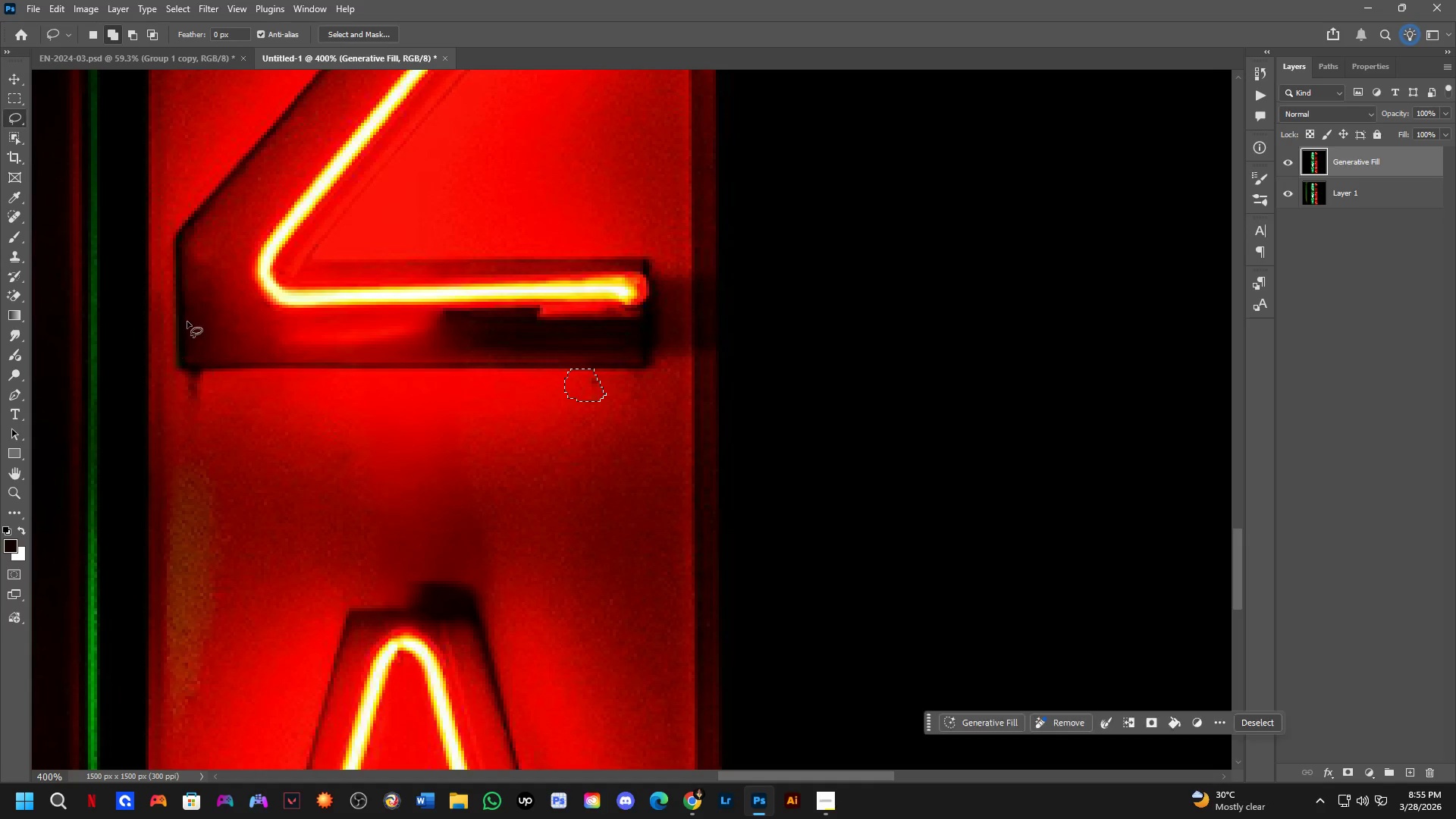 
key(Shift+ShiftLeft)
 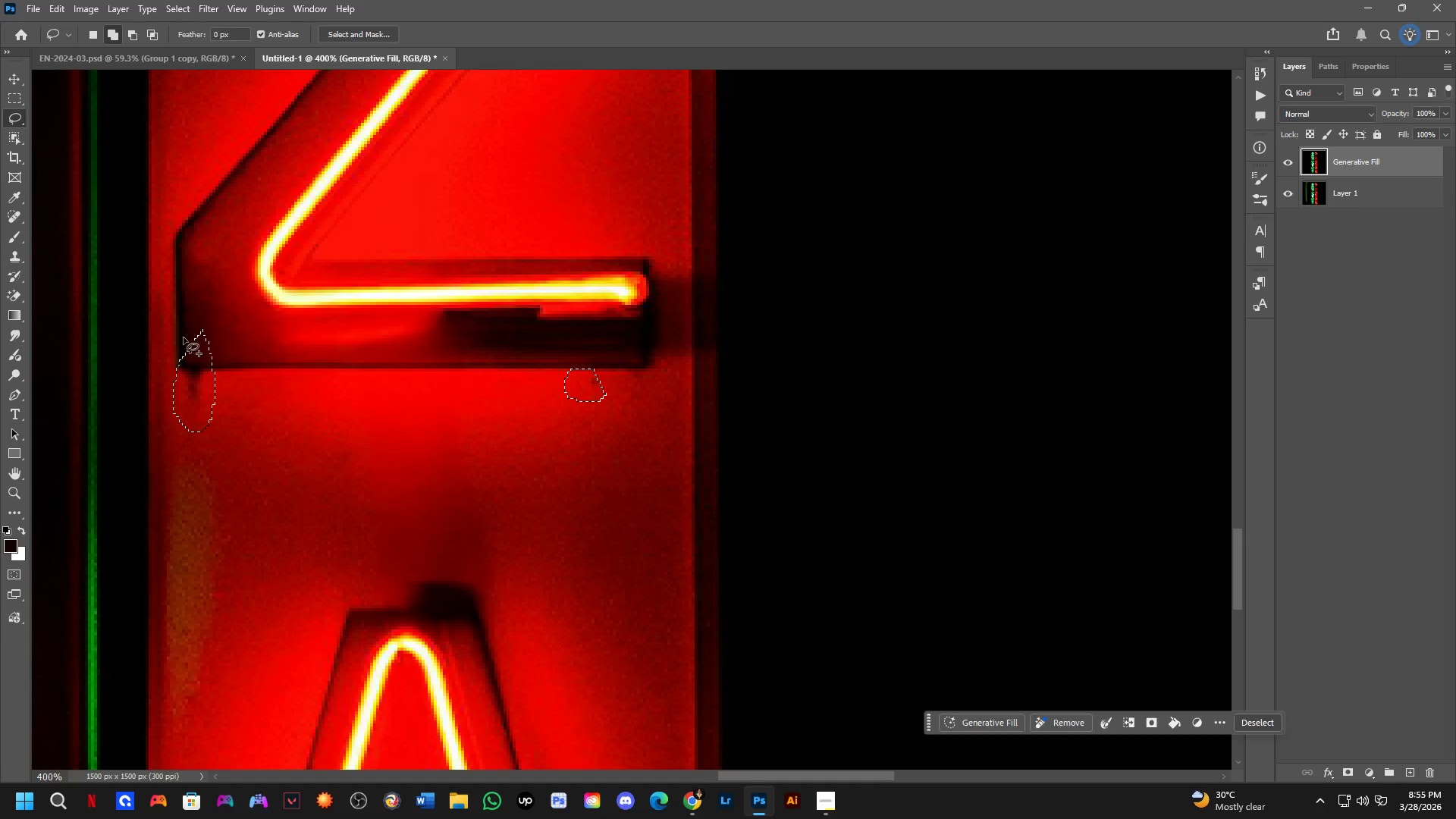 
hold_key(key=Space, duration=0.8)
 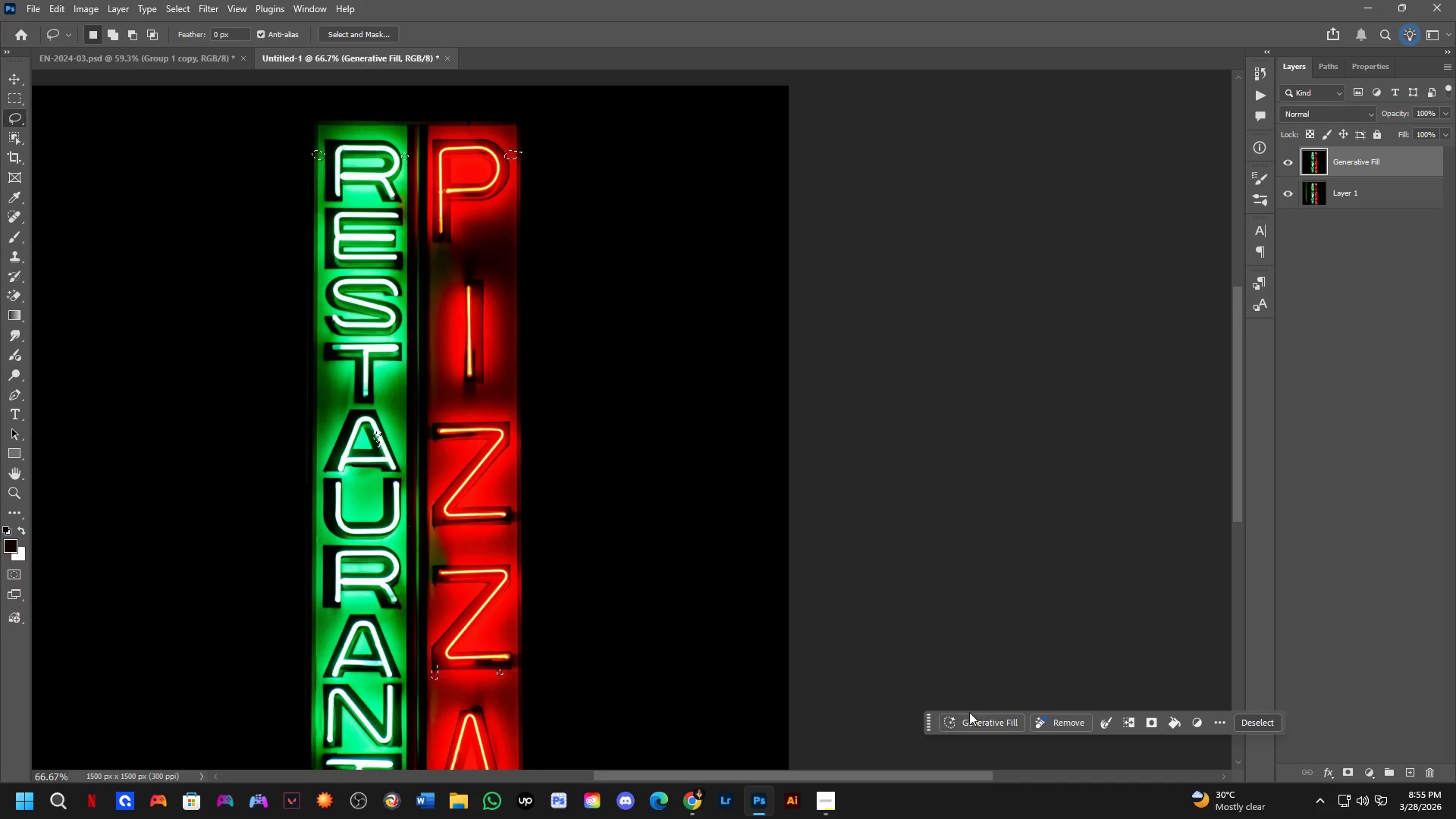 
left_click_drag(start_coordinate=[318, 299], to_coordinate=[544, 606])
 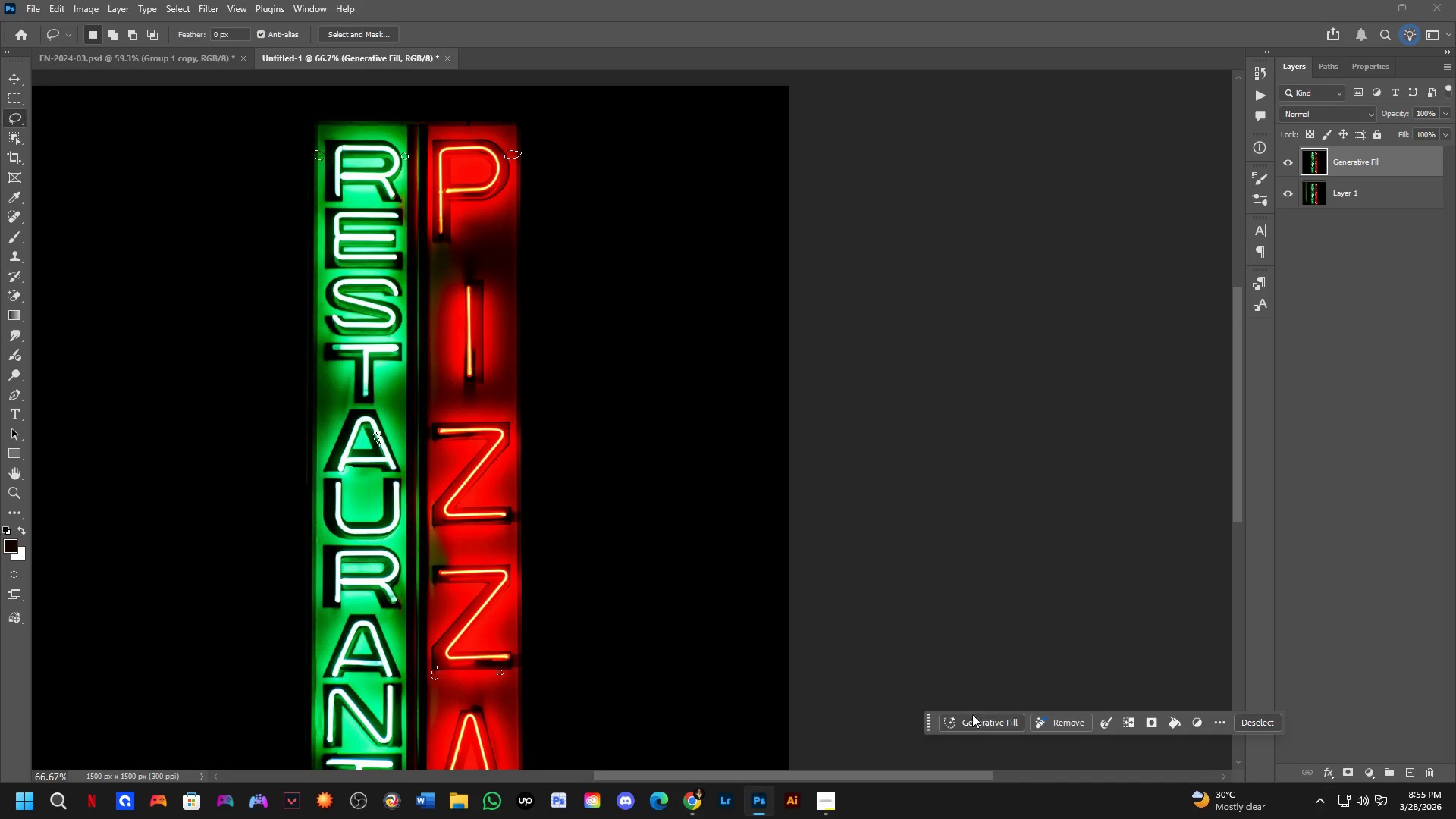 
scroll: coordinate [215, 366], scroll_direction: down, amount: 4.0
 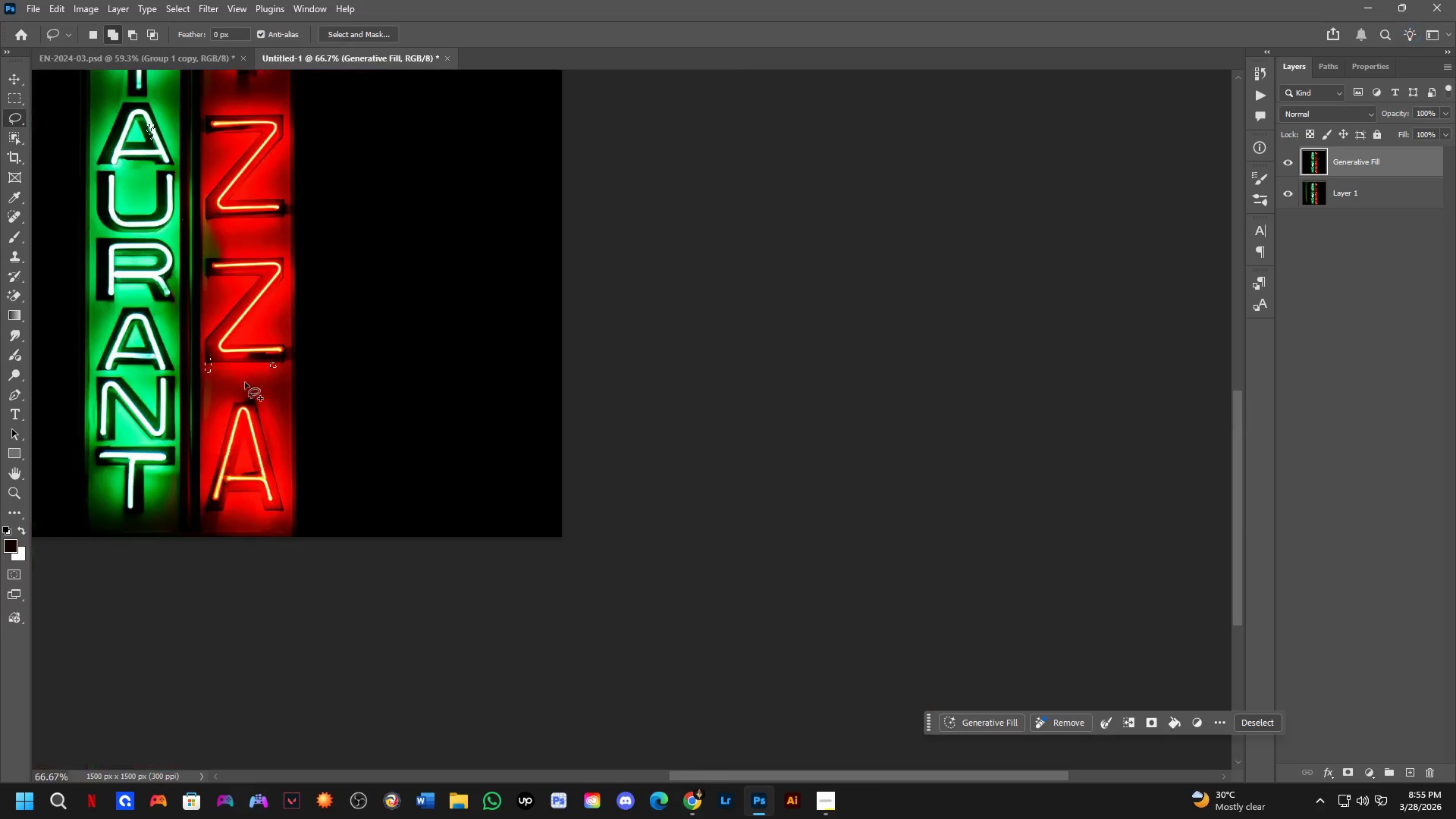 
double_click([981, 721])
 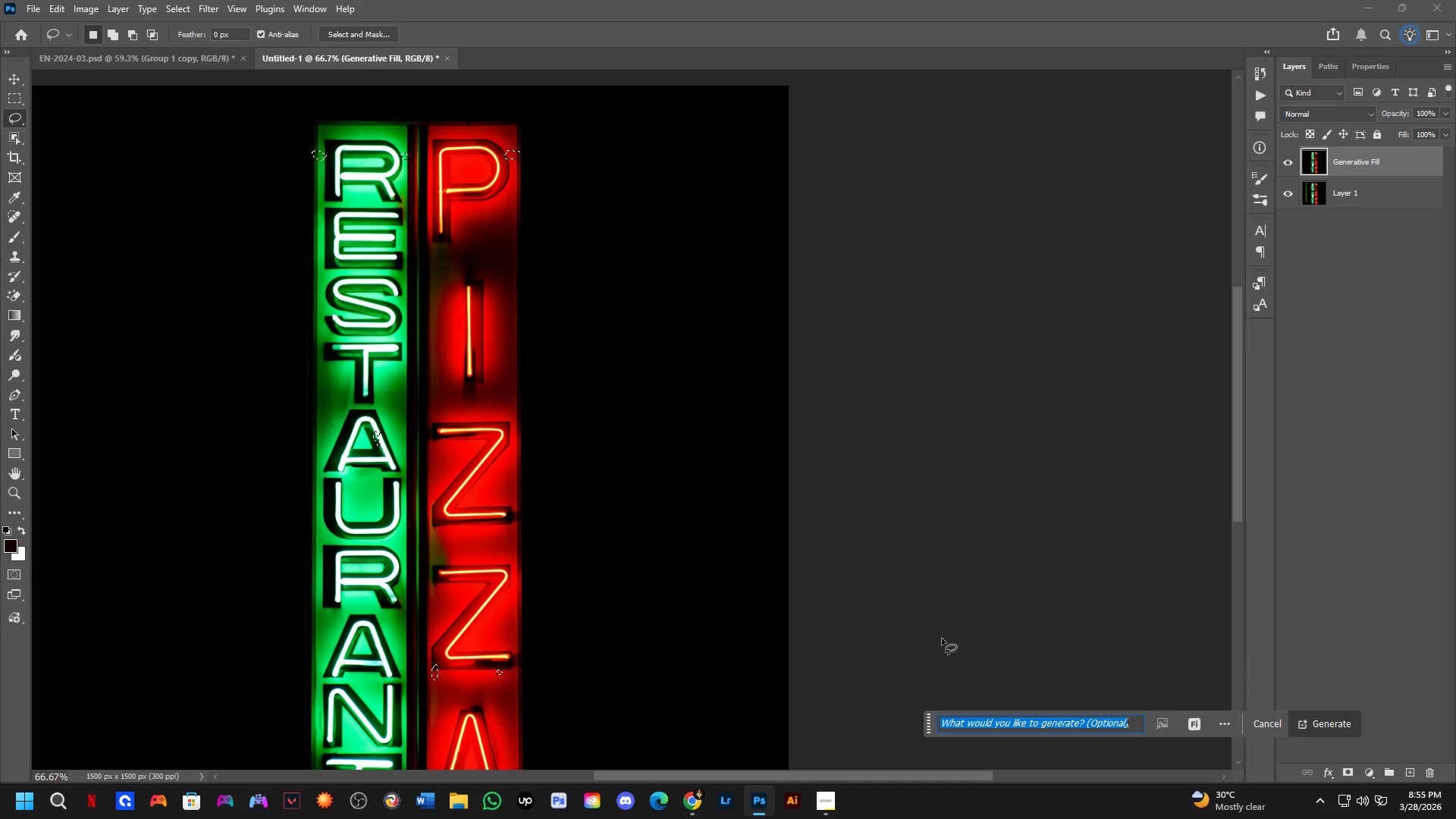 
type(remove)
 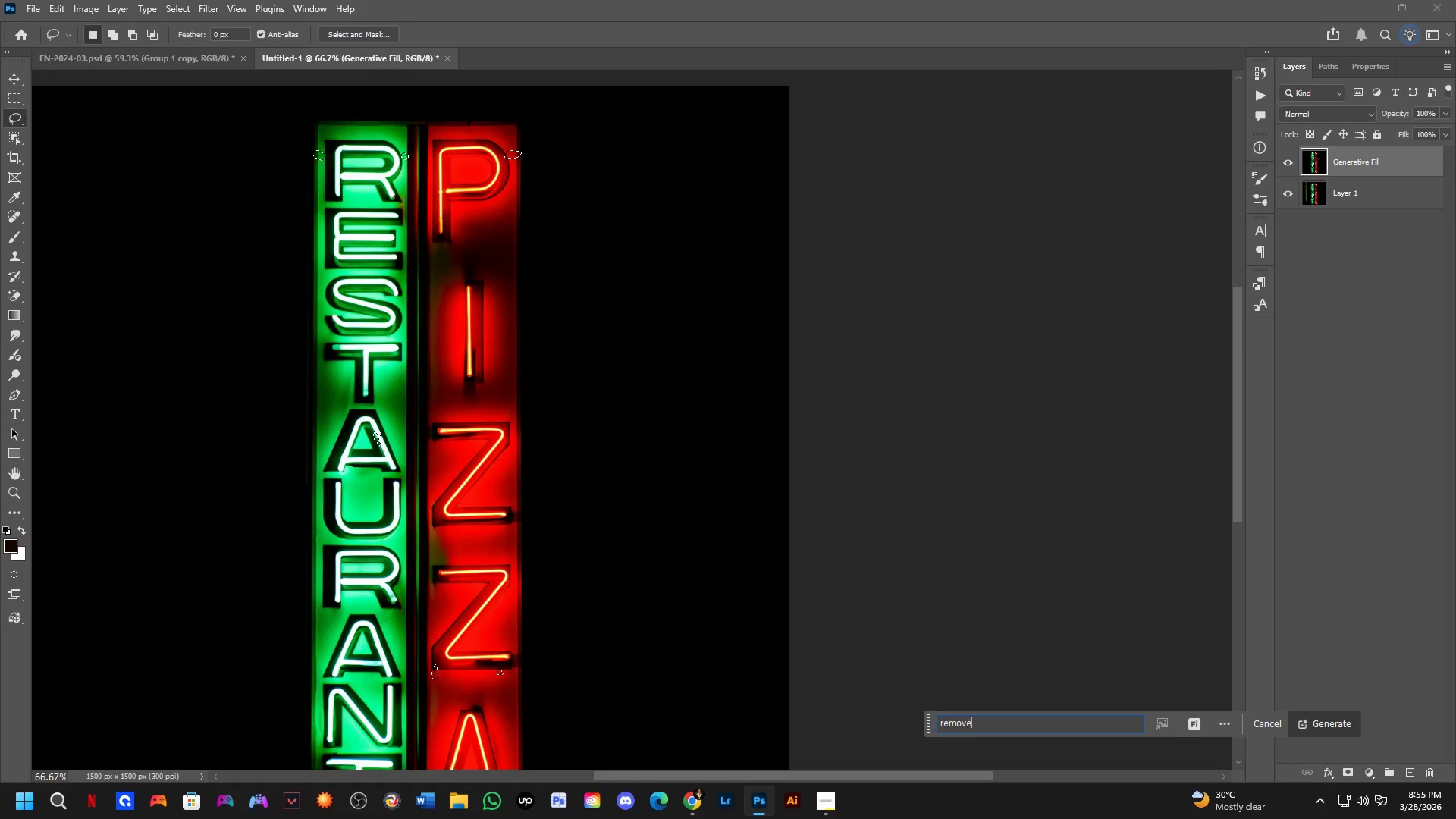 
key(Enter)
 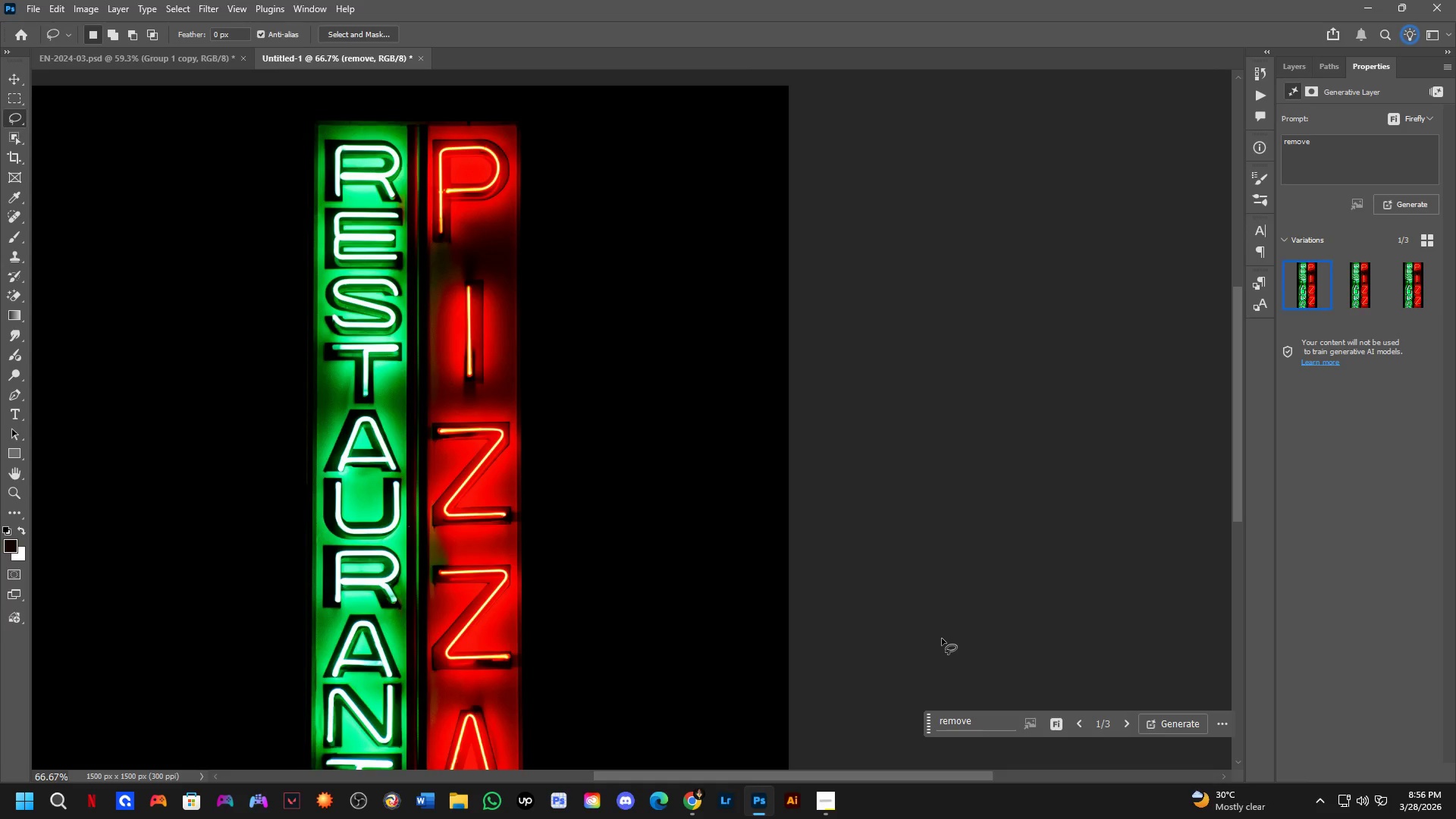 
wait(27.36)
 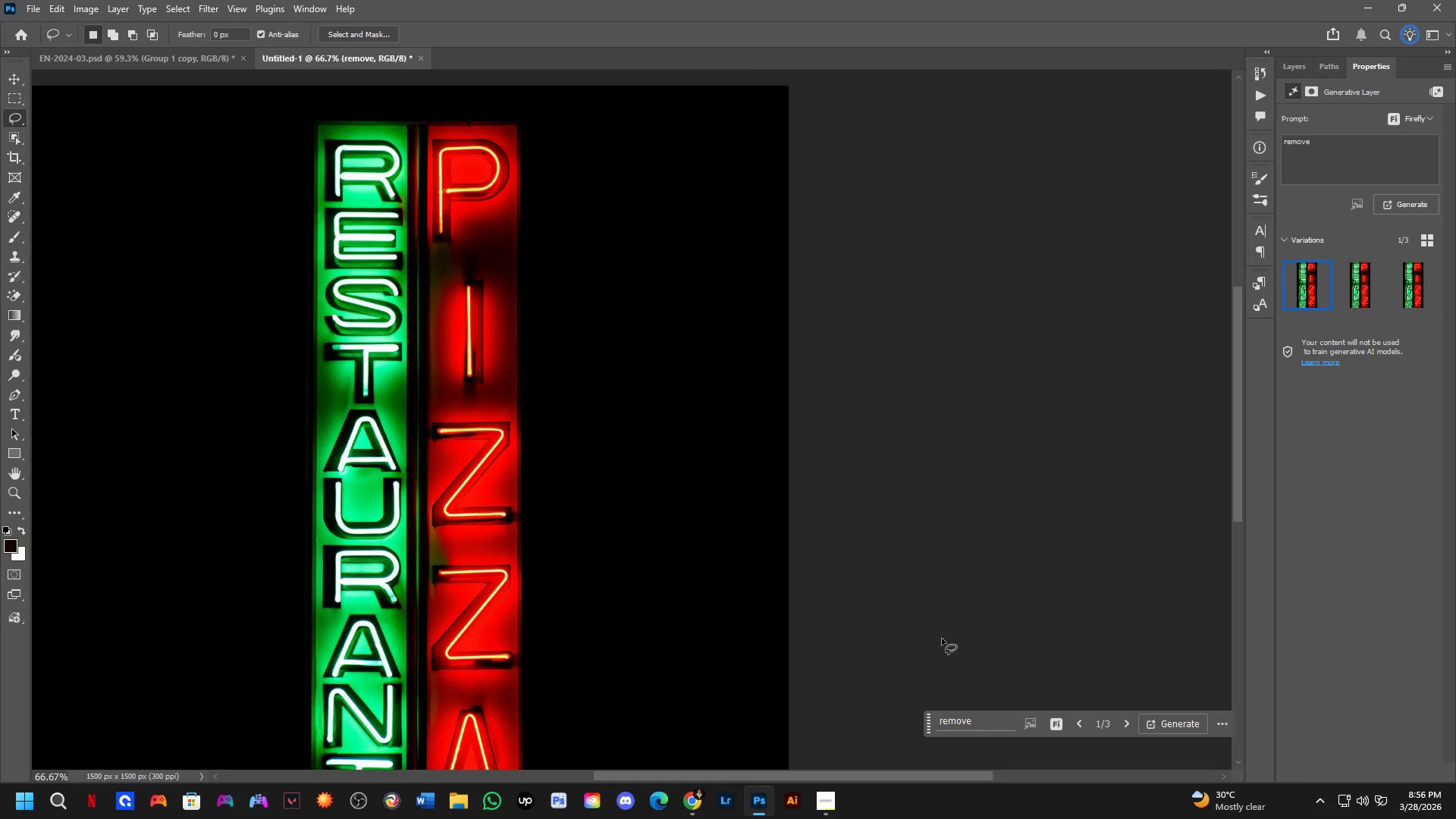 
scroll: coordinate [735, 496], scroll_direction: up, amount: 4.0
 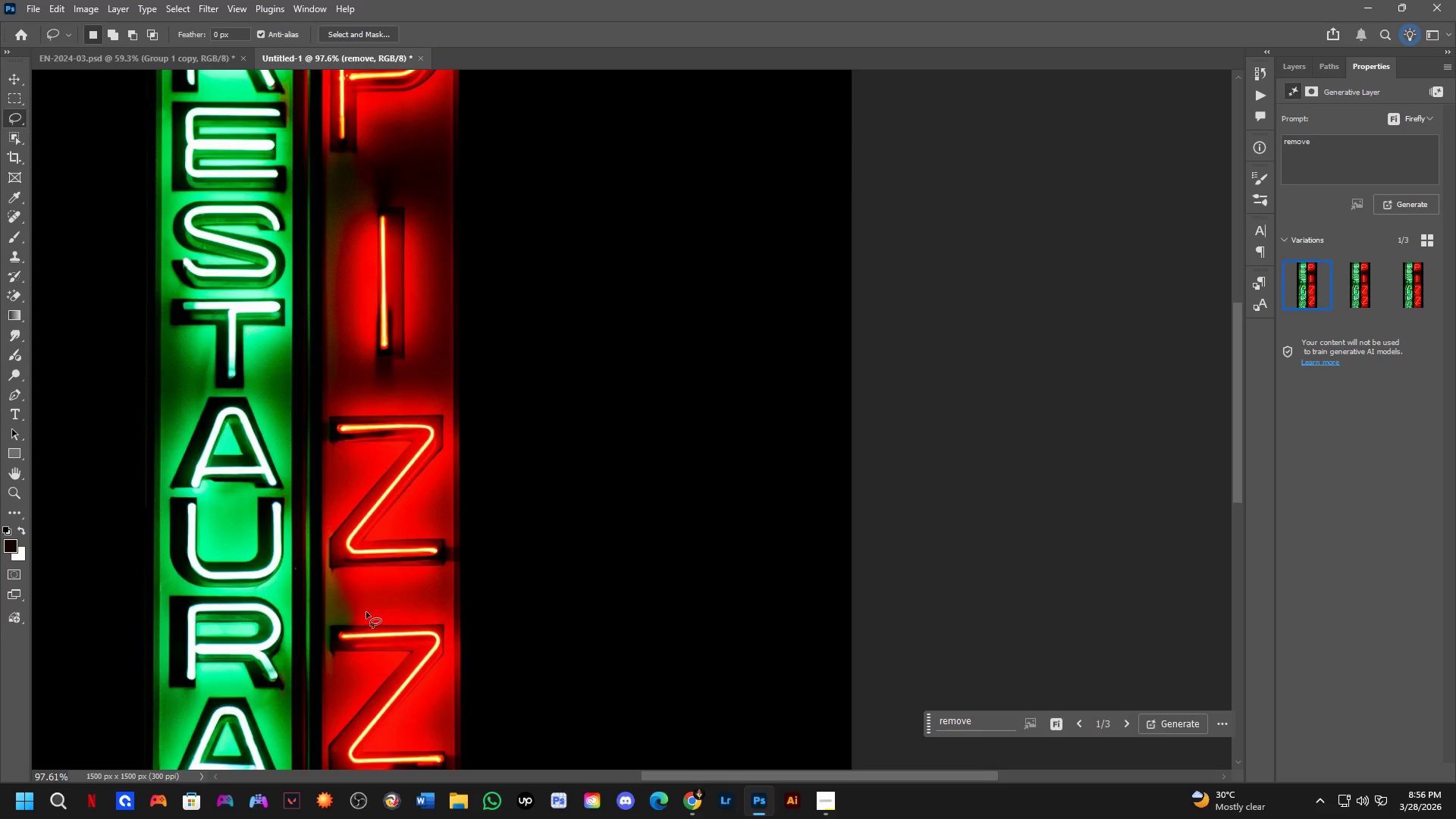 
hold_key(key=Space, duration=0.69)
 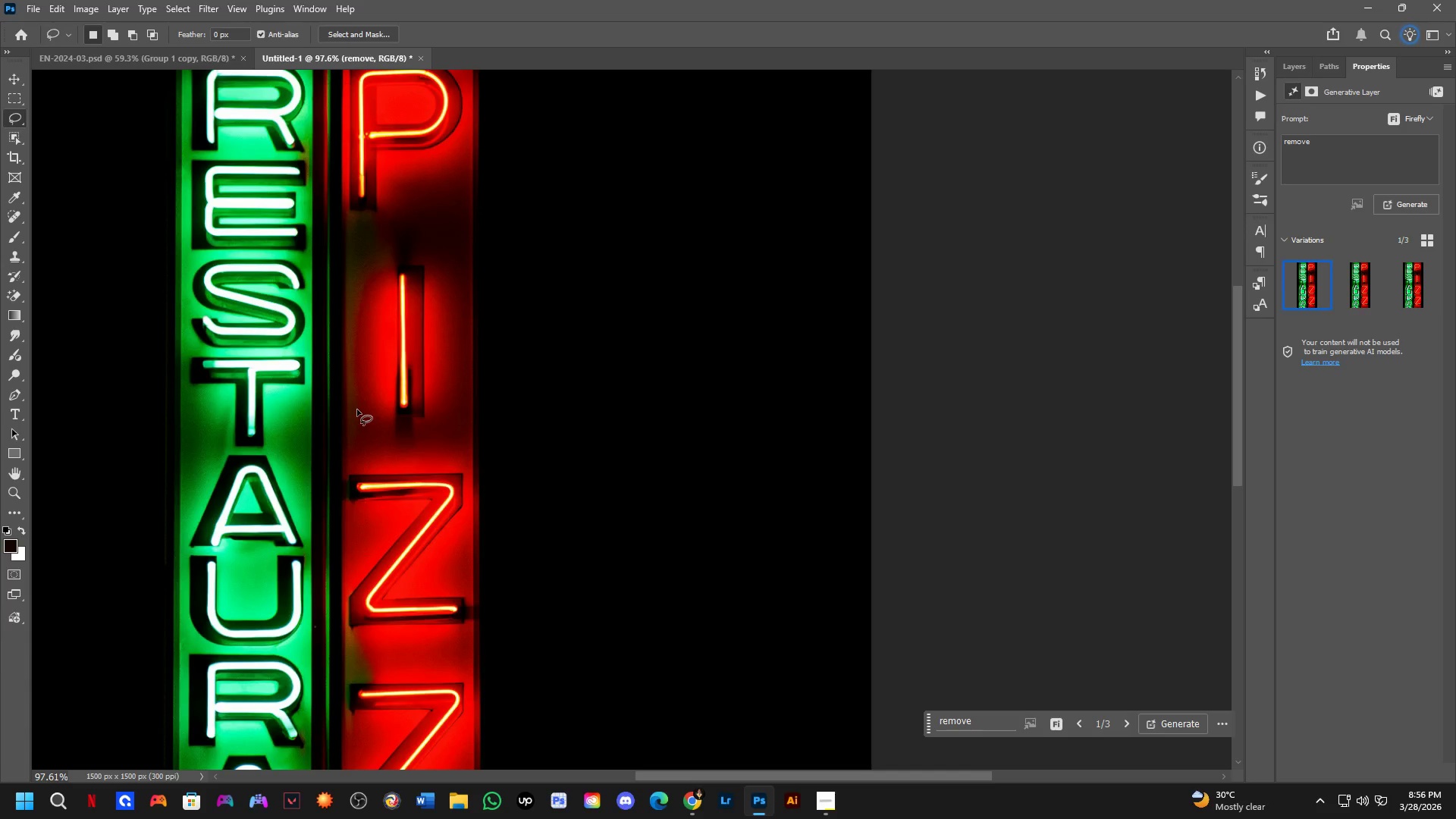 
left_click_drag(start_coordinate=[424, 321], to_coordinate=[444, 379])
 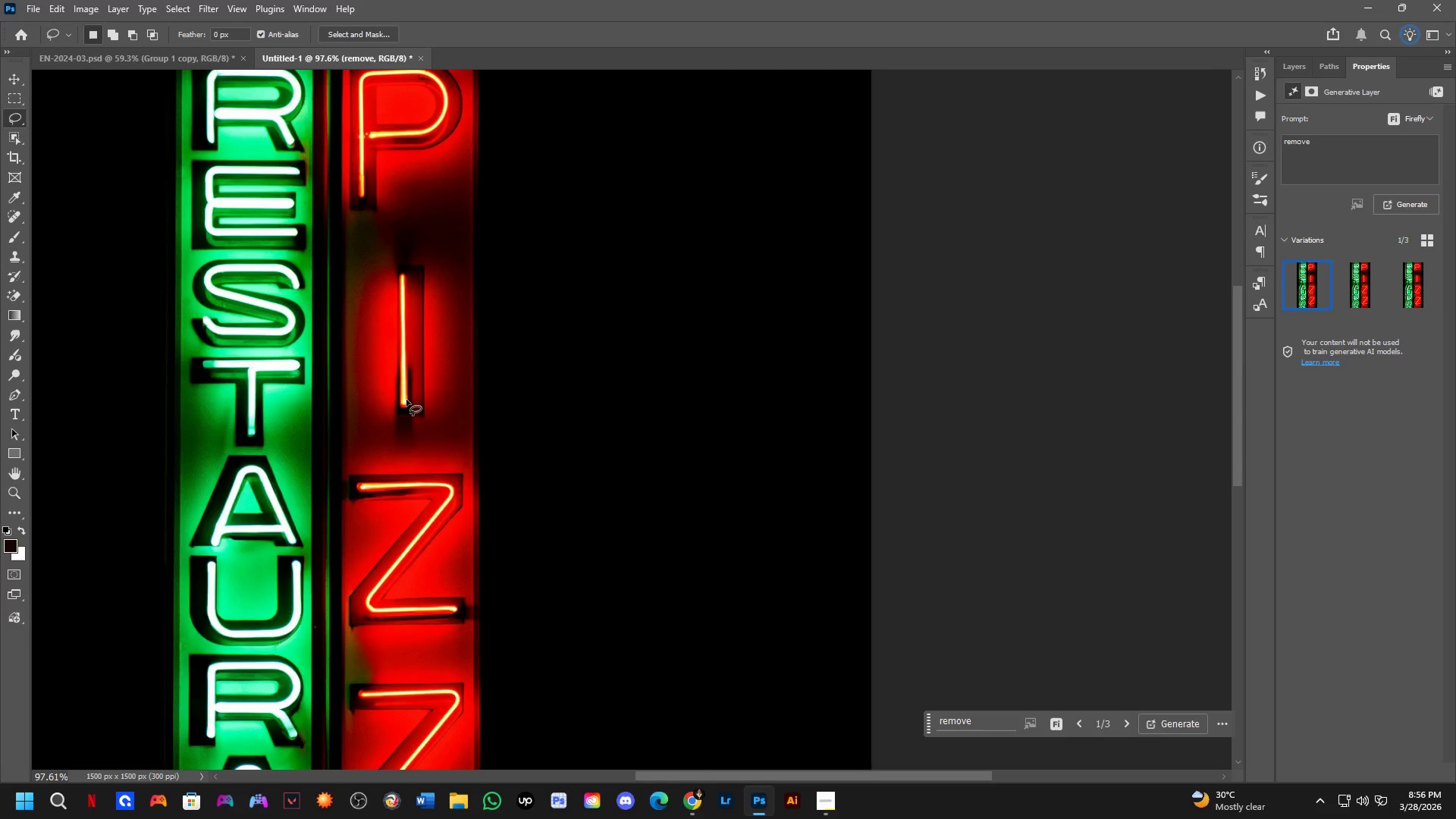 
key(Shift+ShiftLeft)
 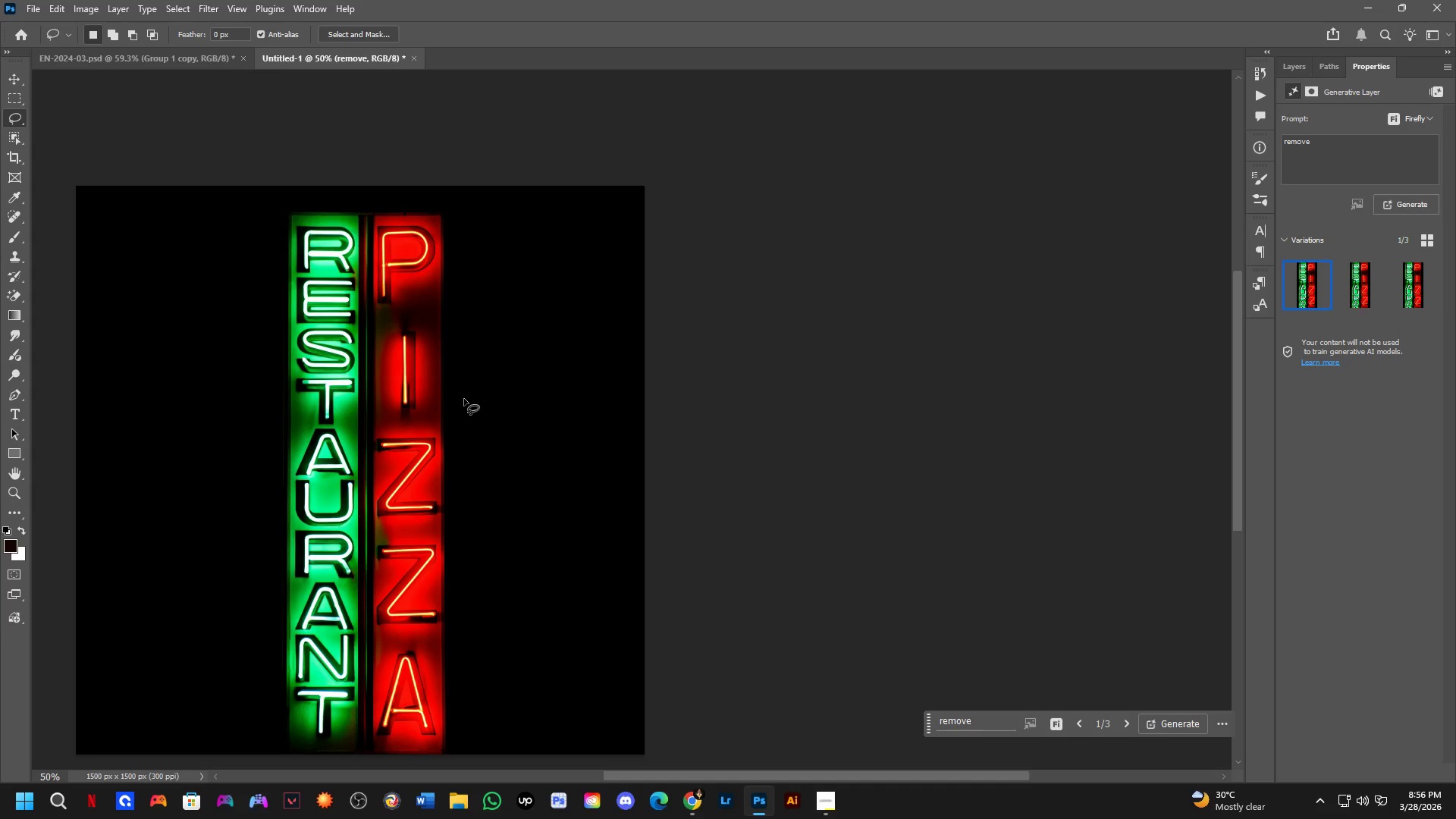 
hold_key(key=Space, duration=0.48)
 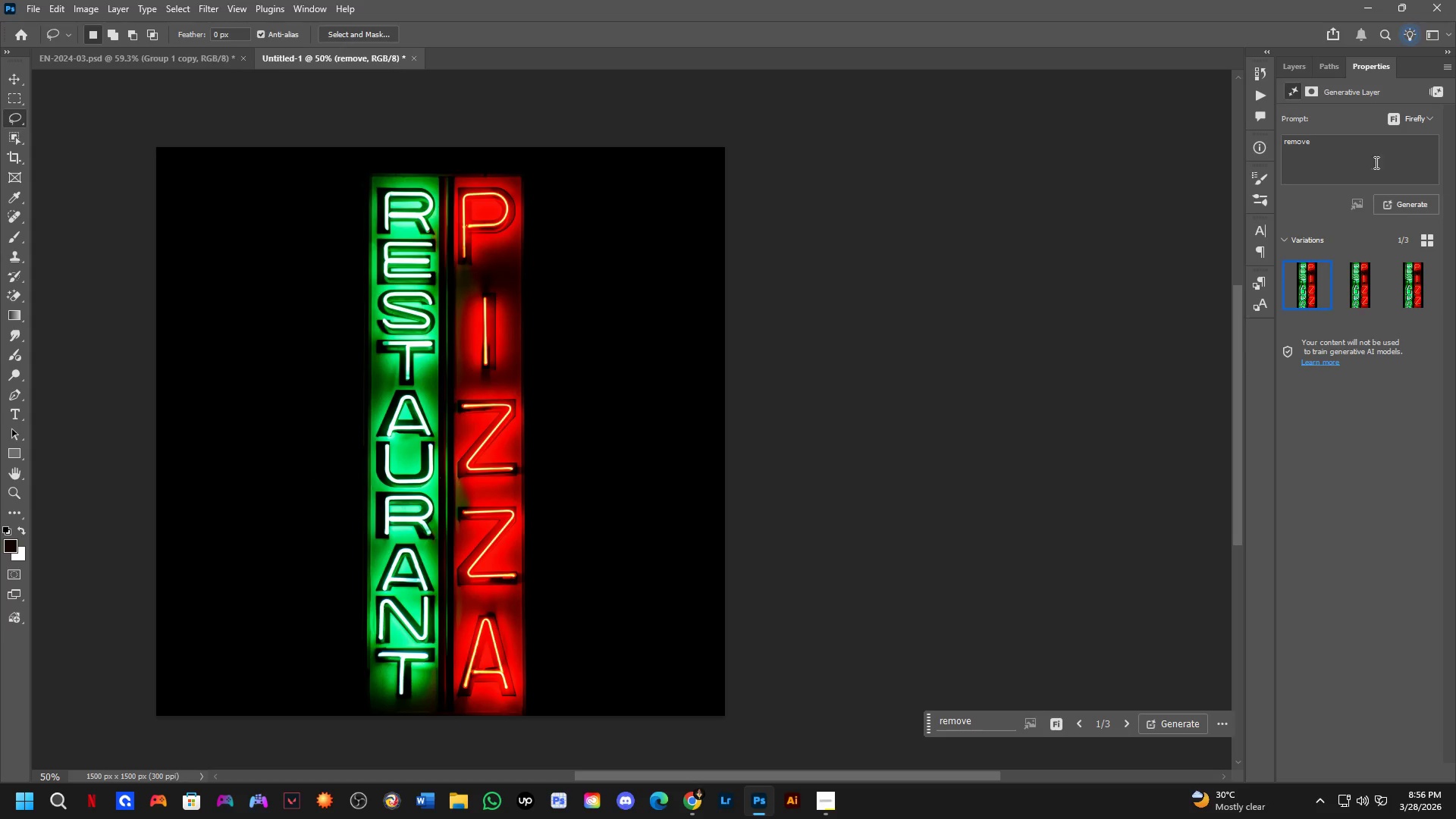 
left_click_drag(start_coordinate=[457, 381], to_coordinate=[537, 342])
 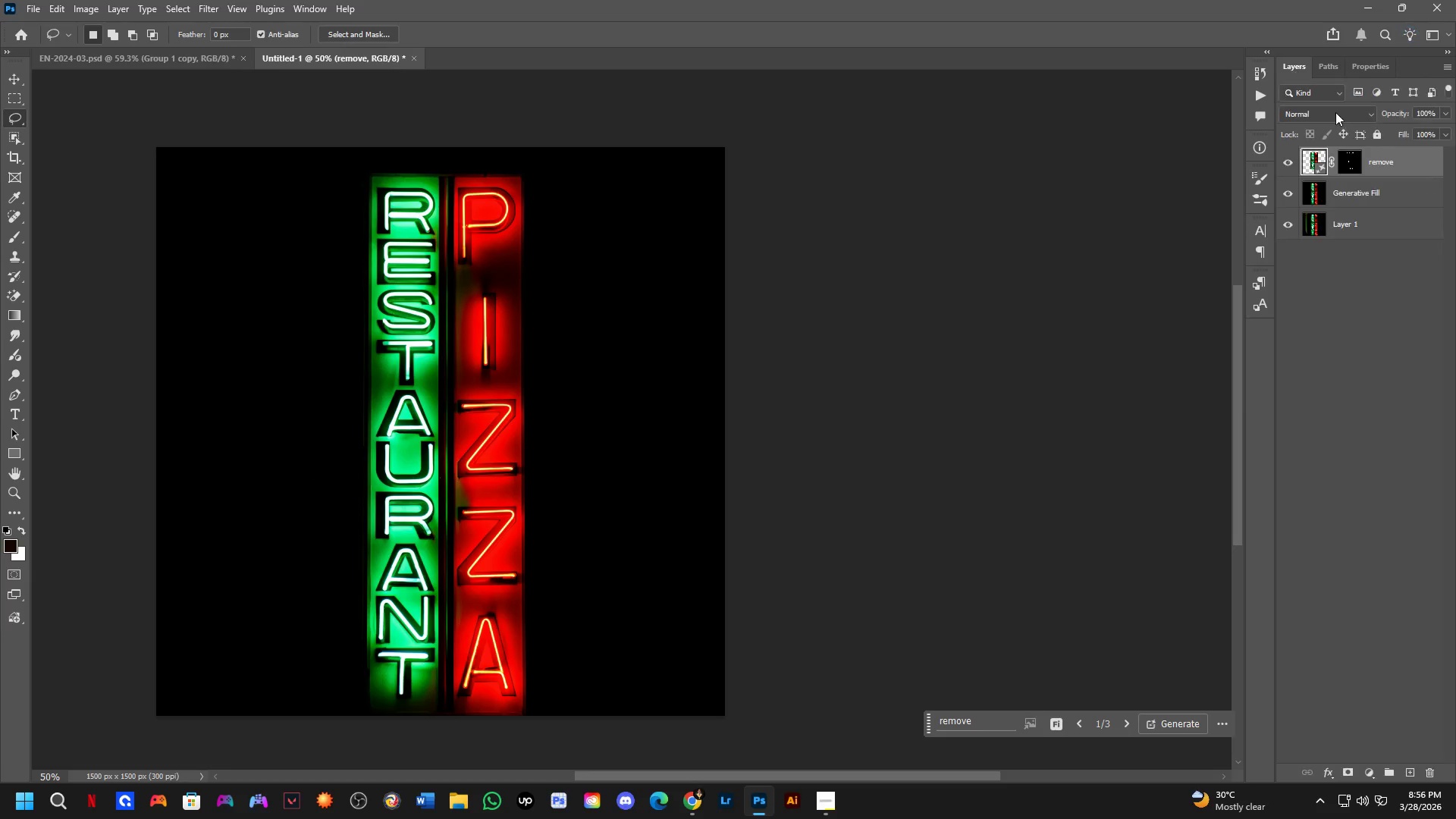 
scroll: coordinate [406, 400], scroll_direction: down, amount: 4.0
 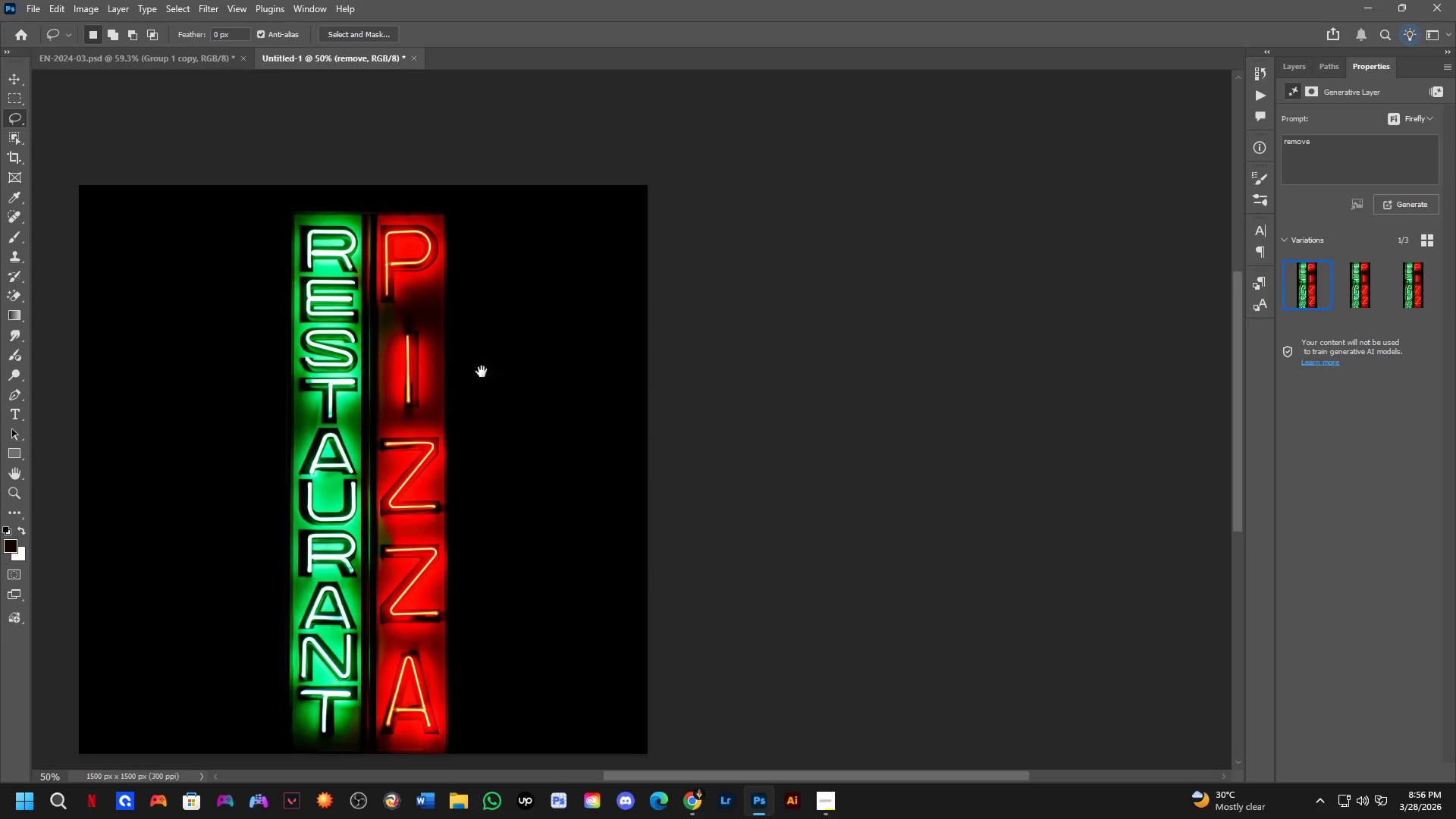 
key(Control+Shift+ShiftLeft)
 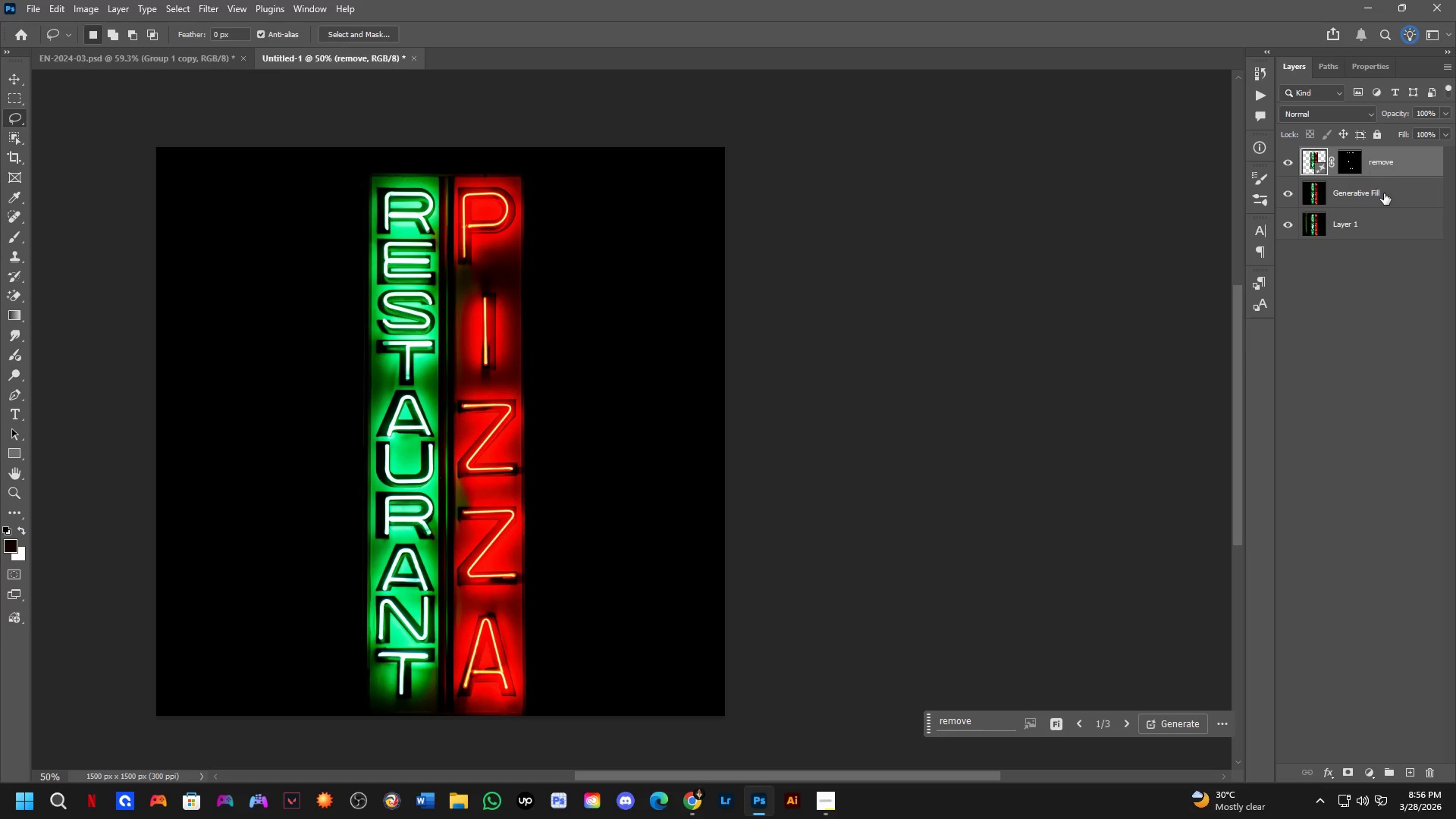 
left_click([1384, 193])
 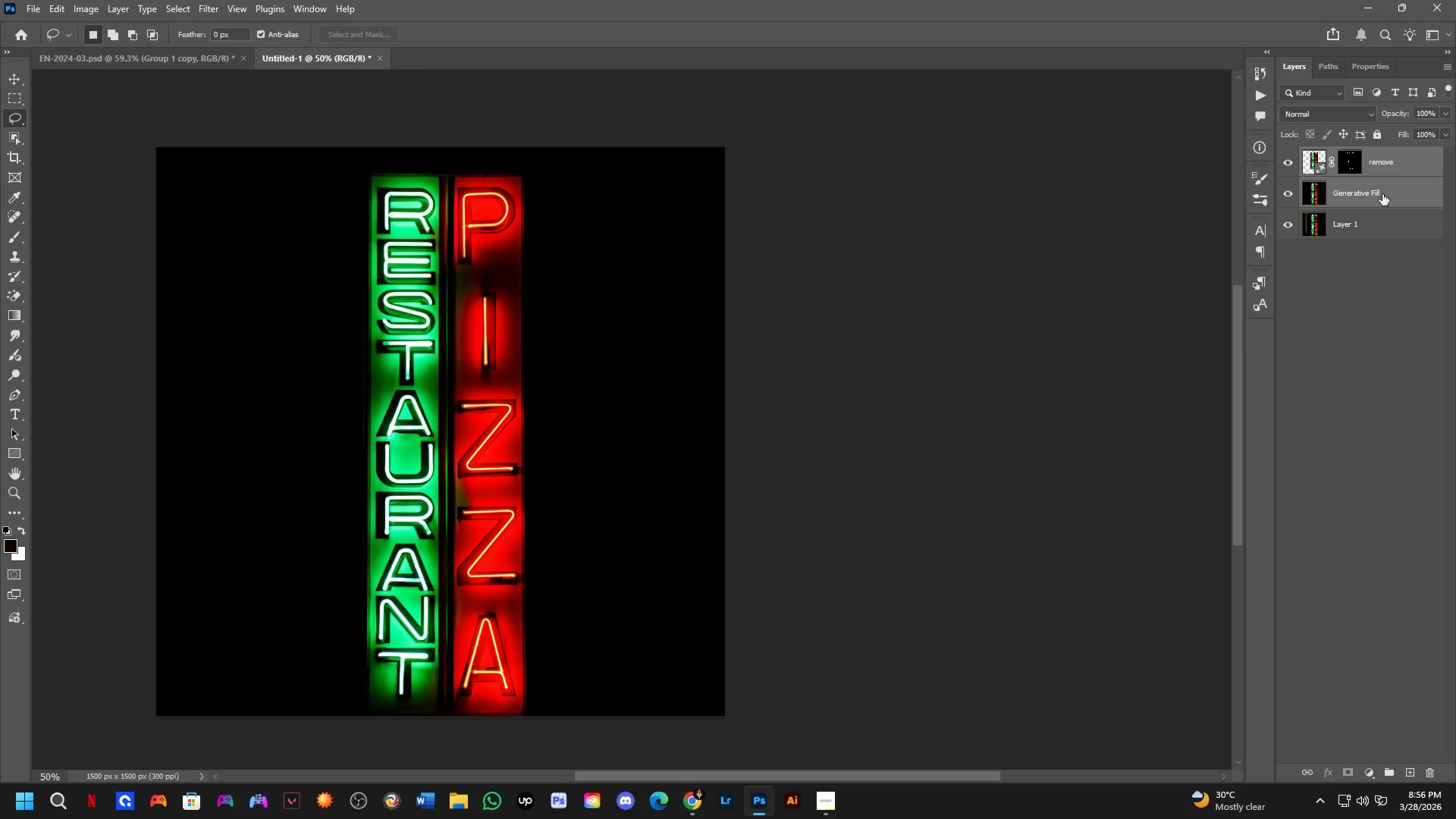 
key(Control+E)
 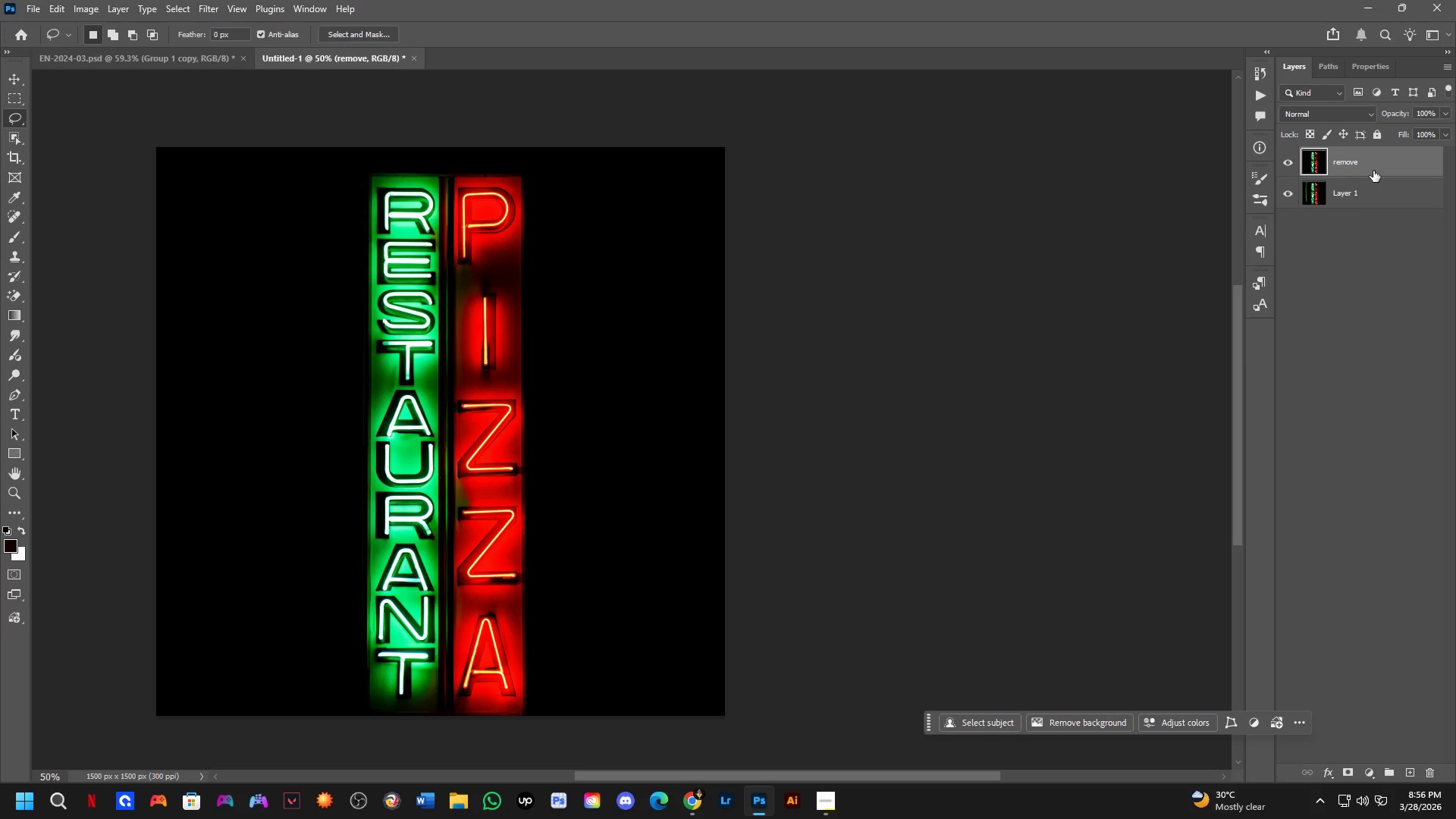 
right_click([1375, 169])
 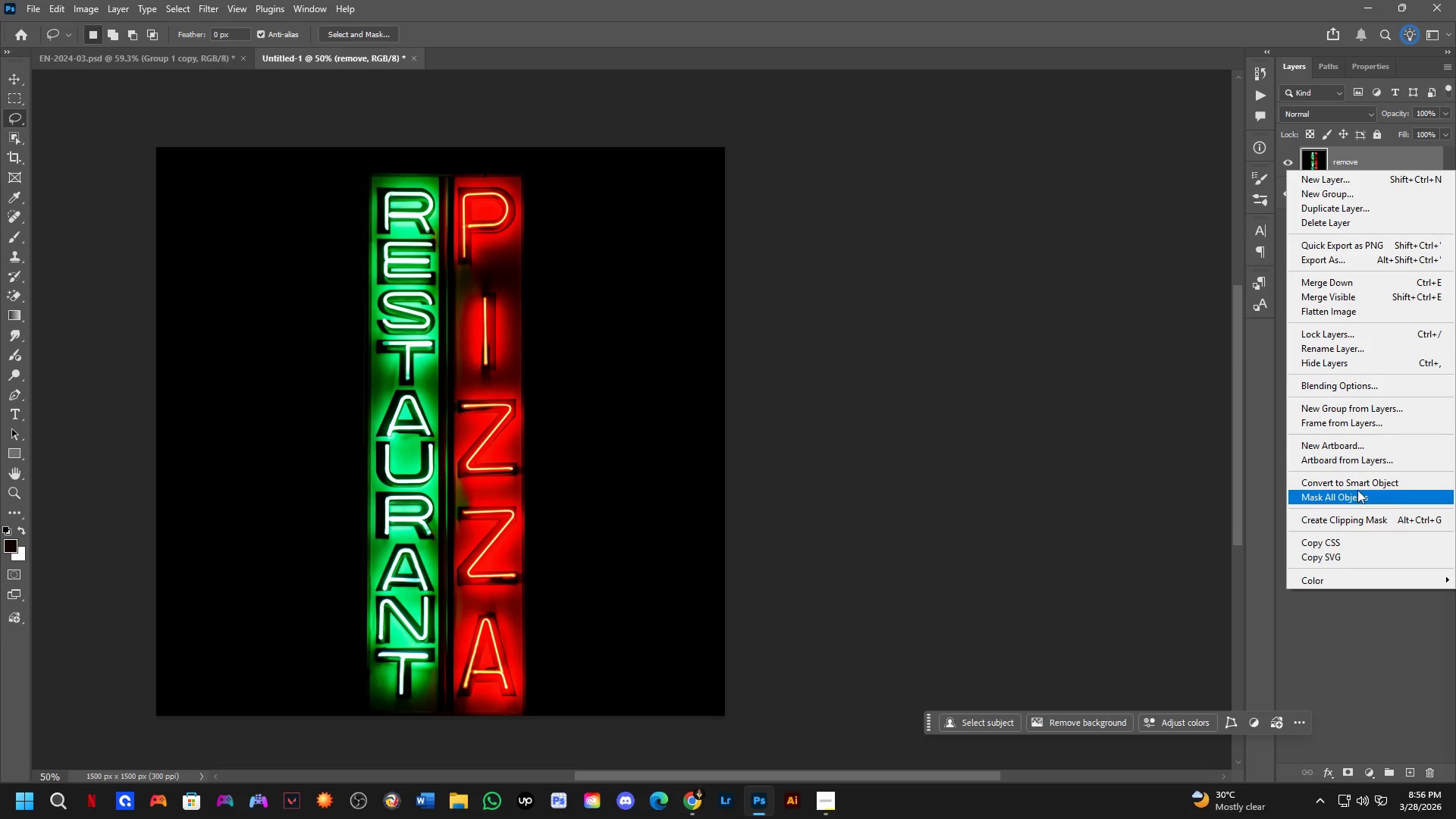 
key(Control+ControlLeft)
 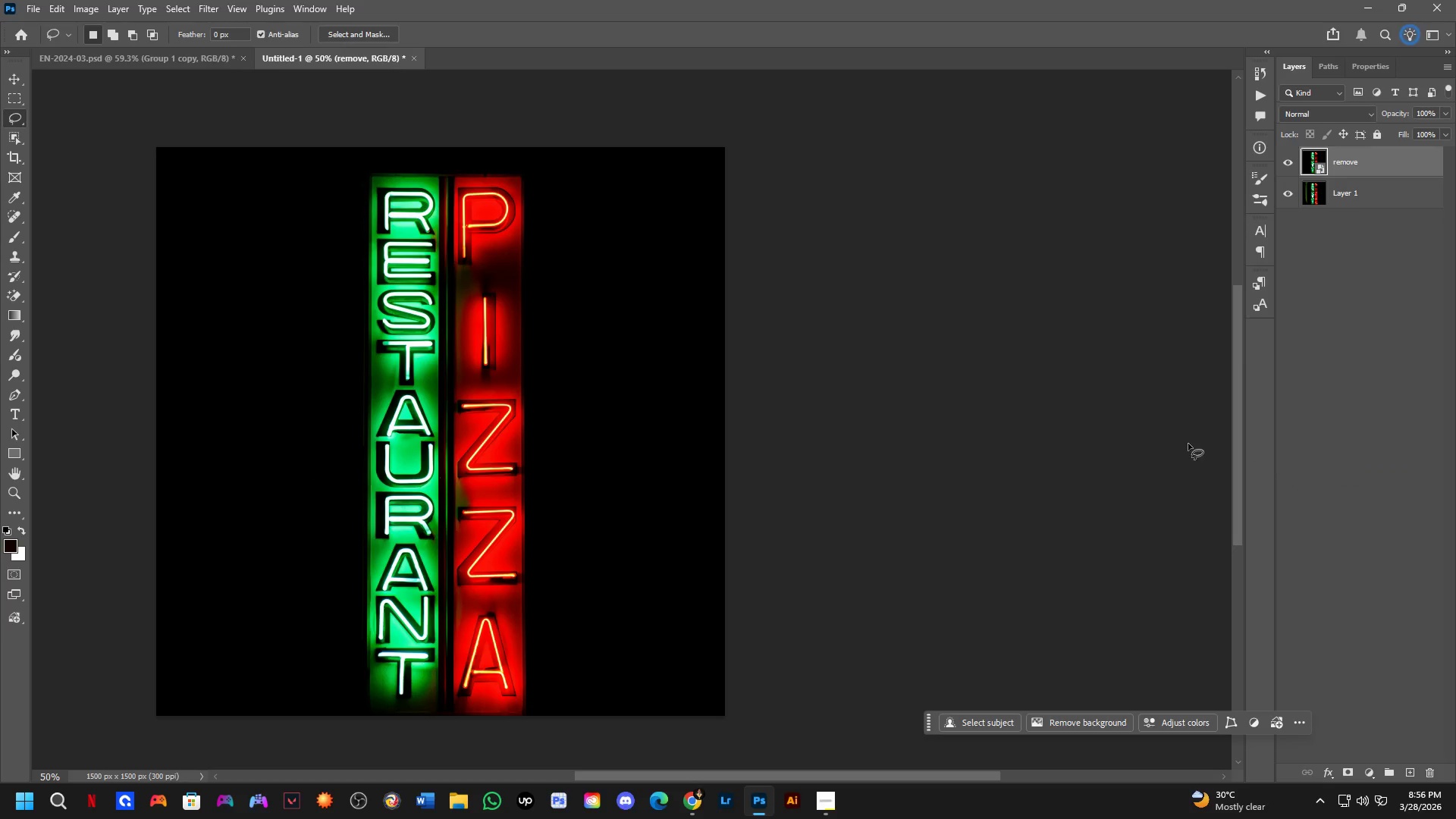 
key(Control+Shift+A)
 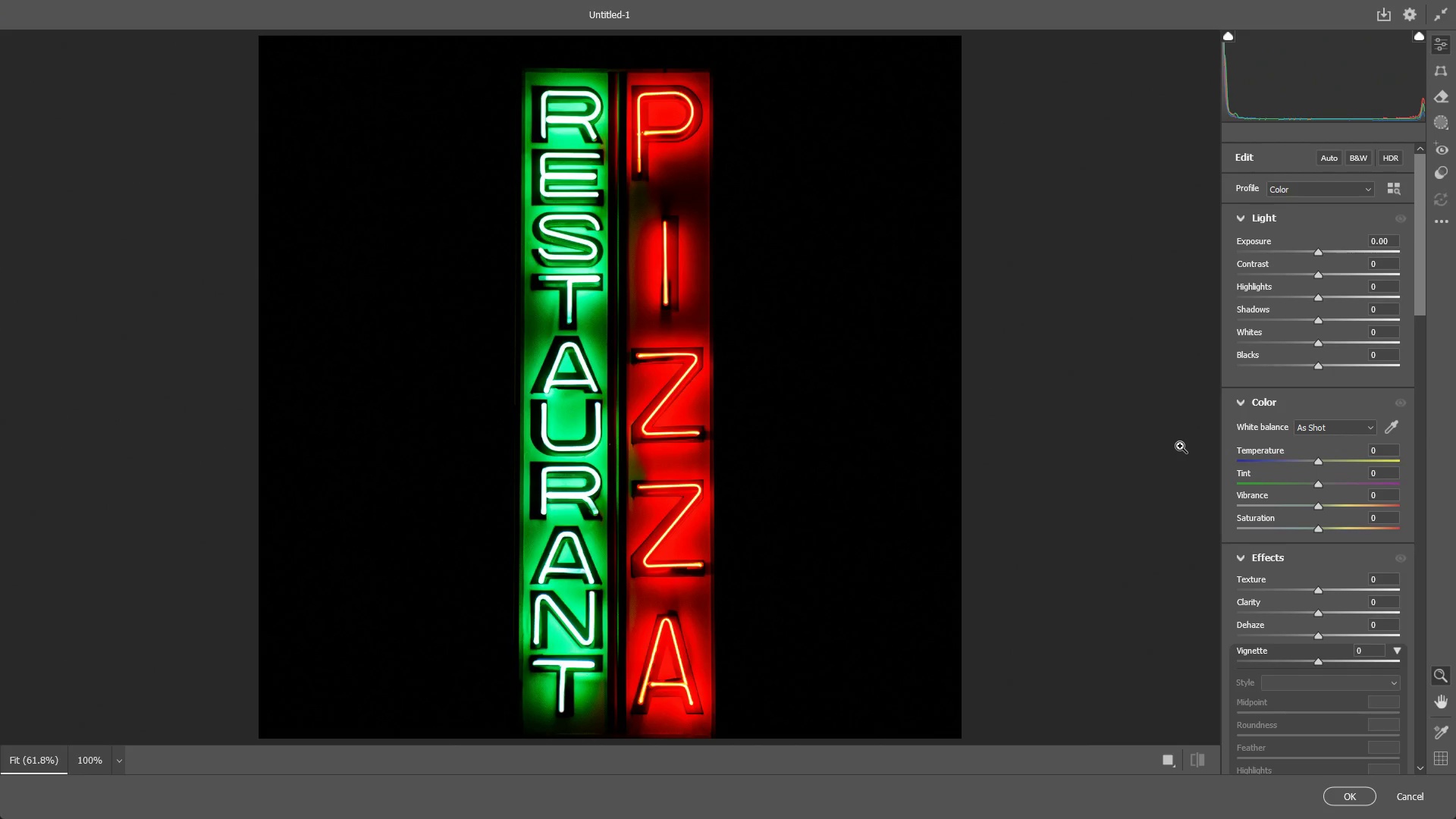 
wait(16.39)
 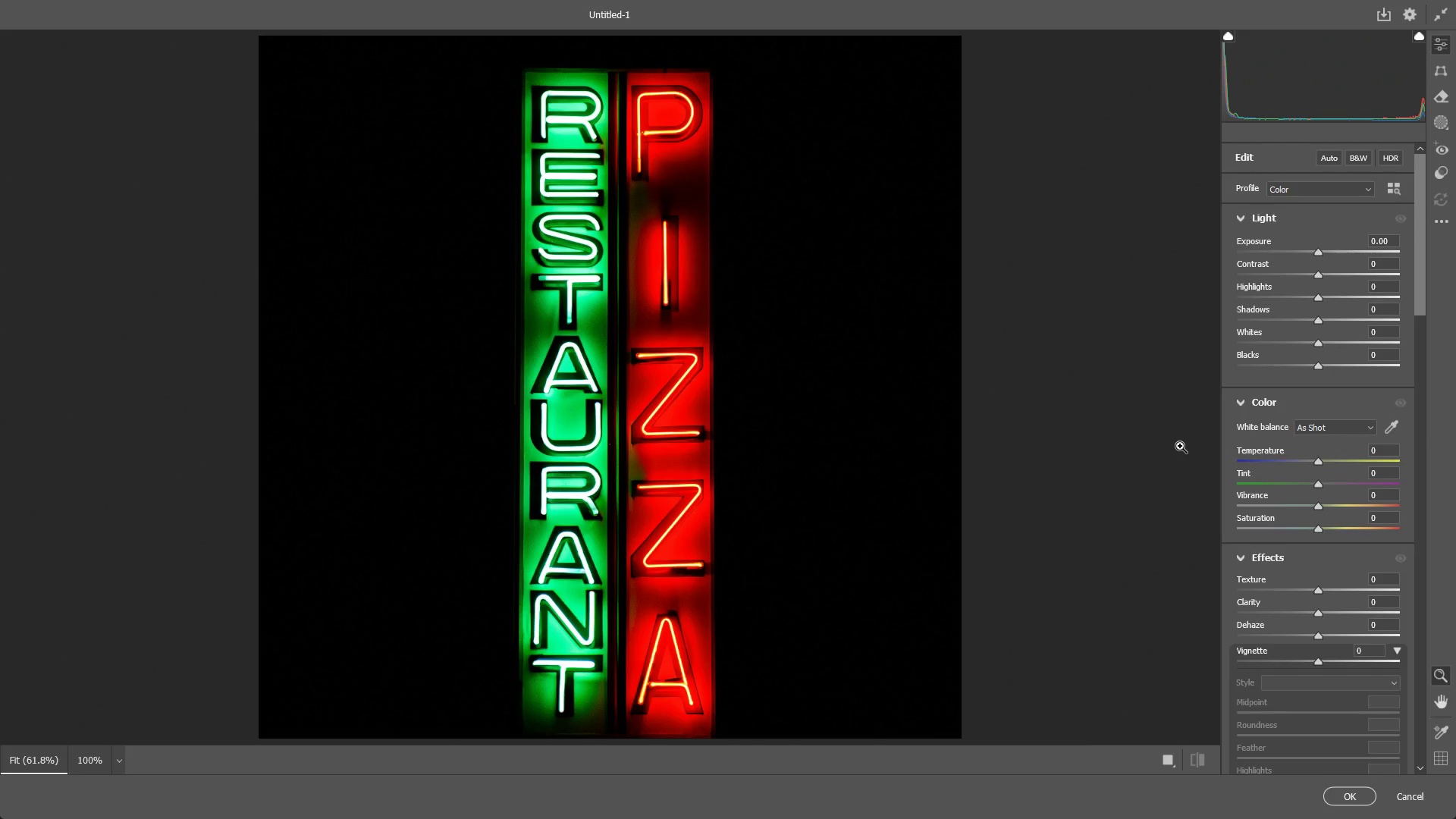 
scroll: coordinate [646, 535], scroll_direction: down, amount: 1.0
 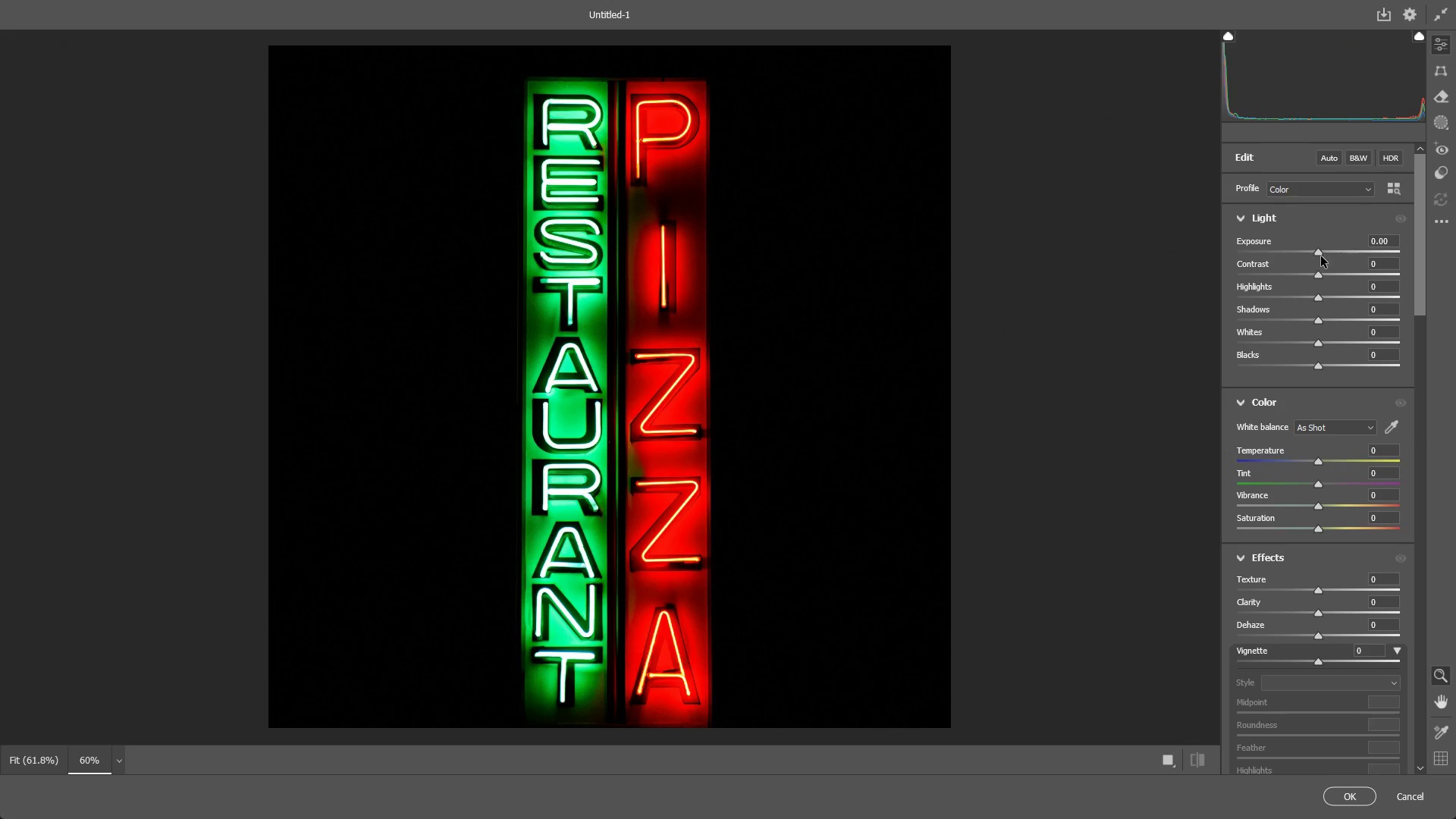 
left_click_drag(start_coordinate=[1321, 253], to_coordinate=[1324, 245])
 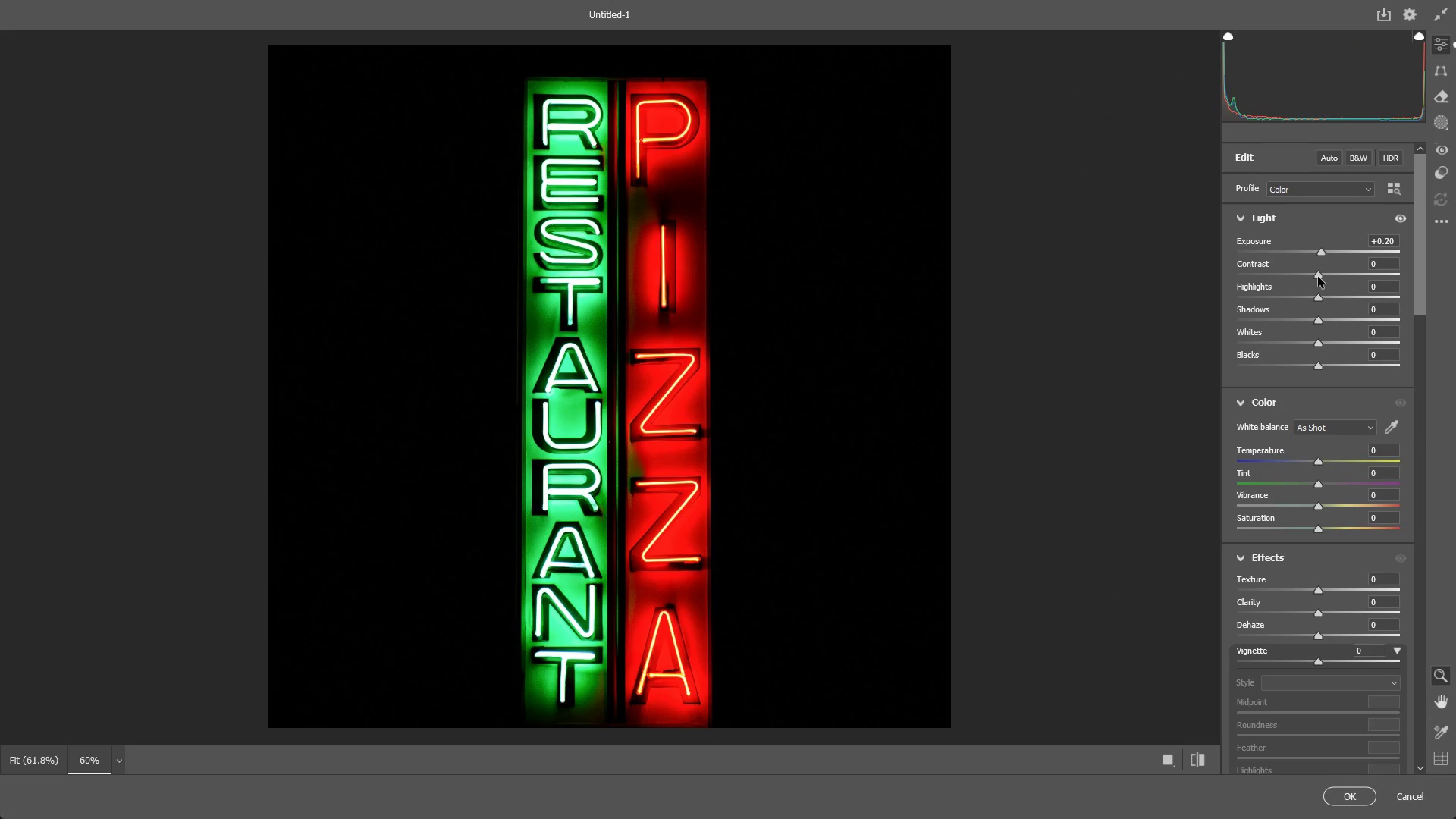 
left_click_drag(start_coordinate=[1320, 277], to_coordinate=[1332, 275])
 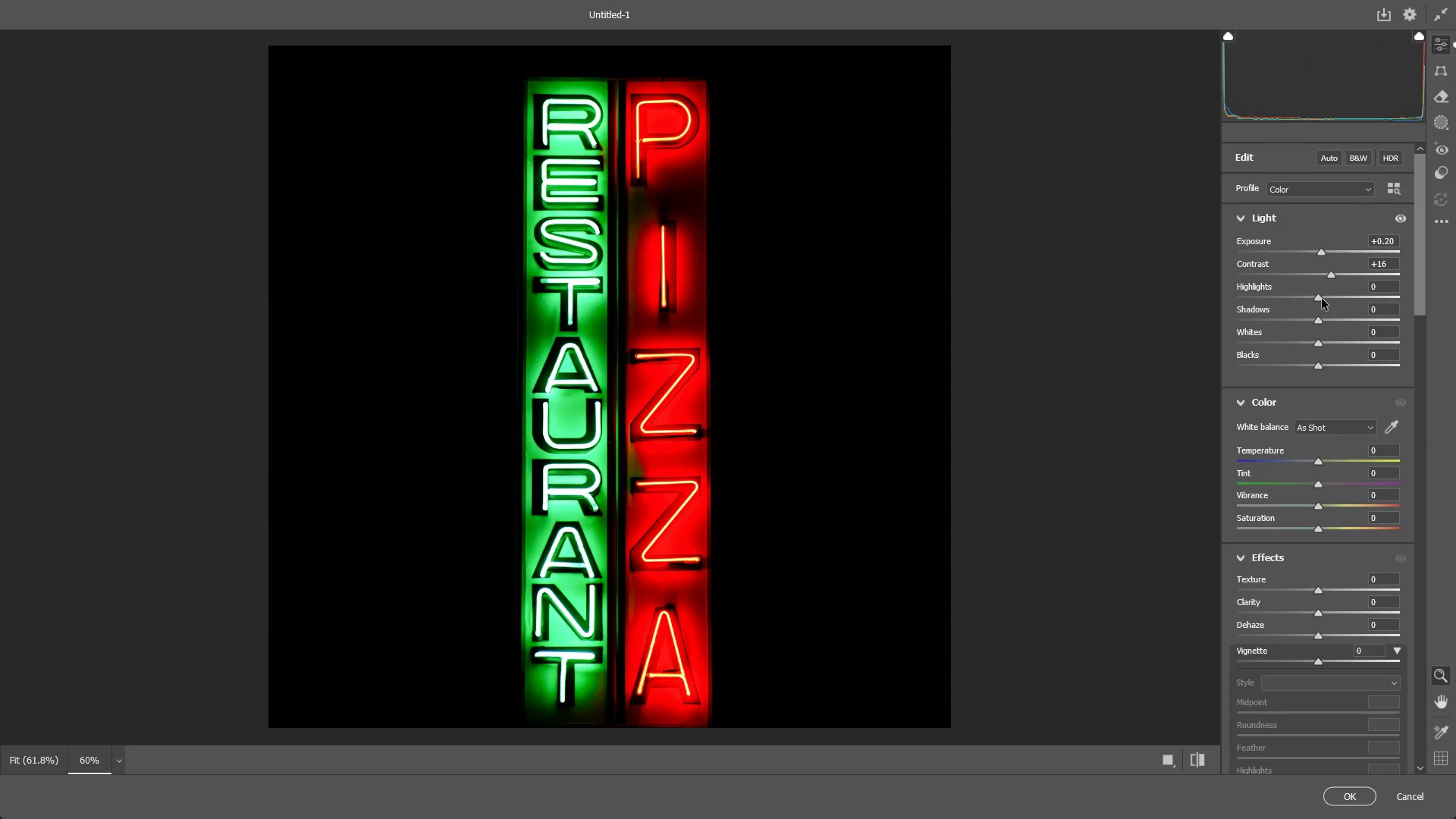 
left_click_drag(start_coordinate=[1321, 297], to_coordinate=[1138, 324])
 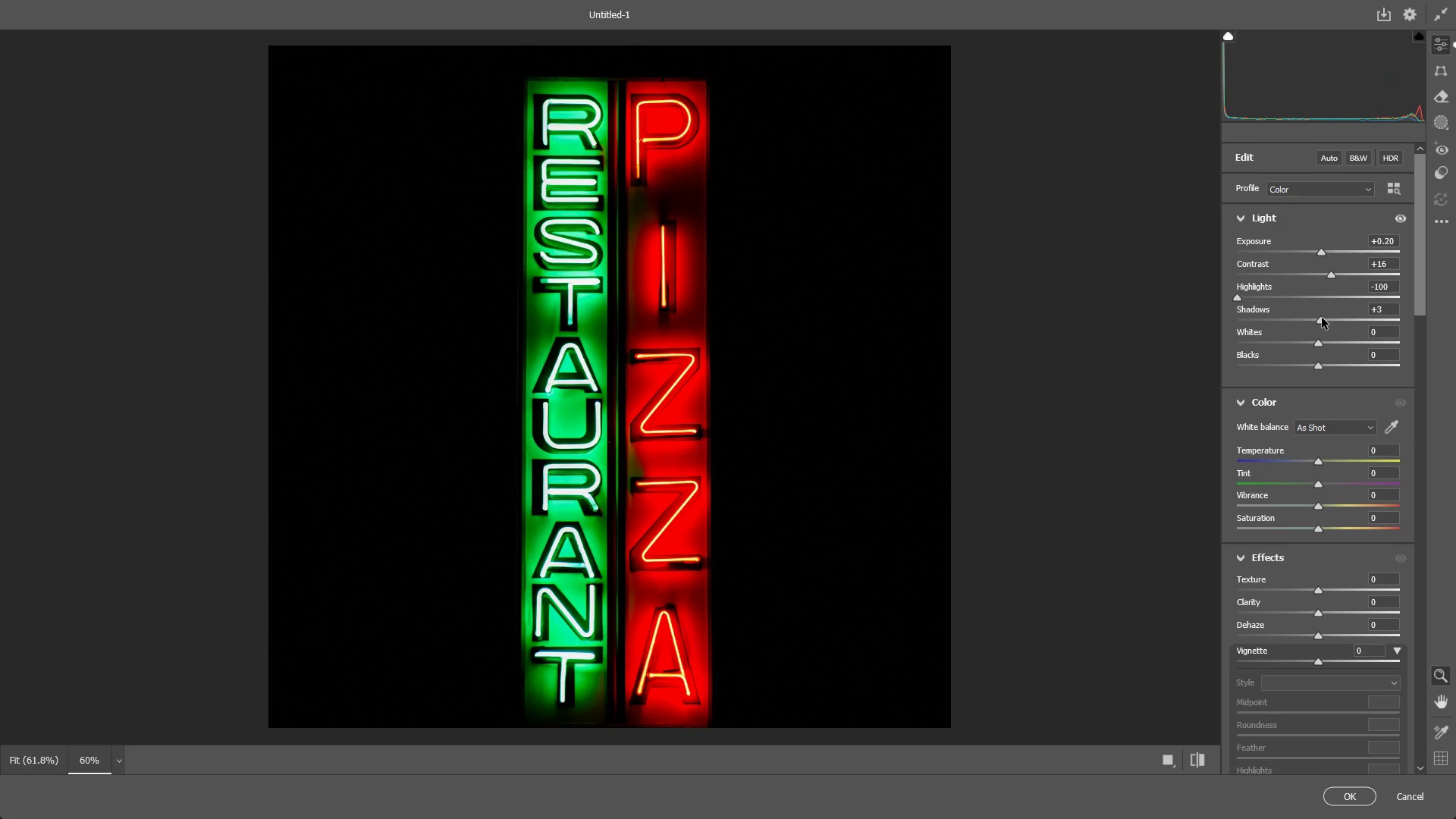 
wait(5.2)
 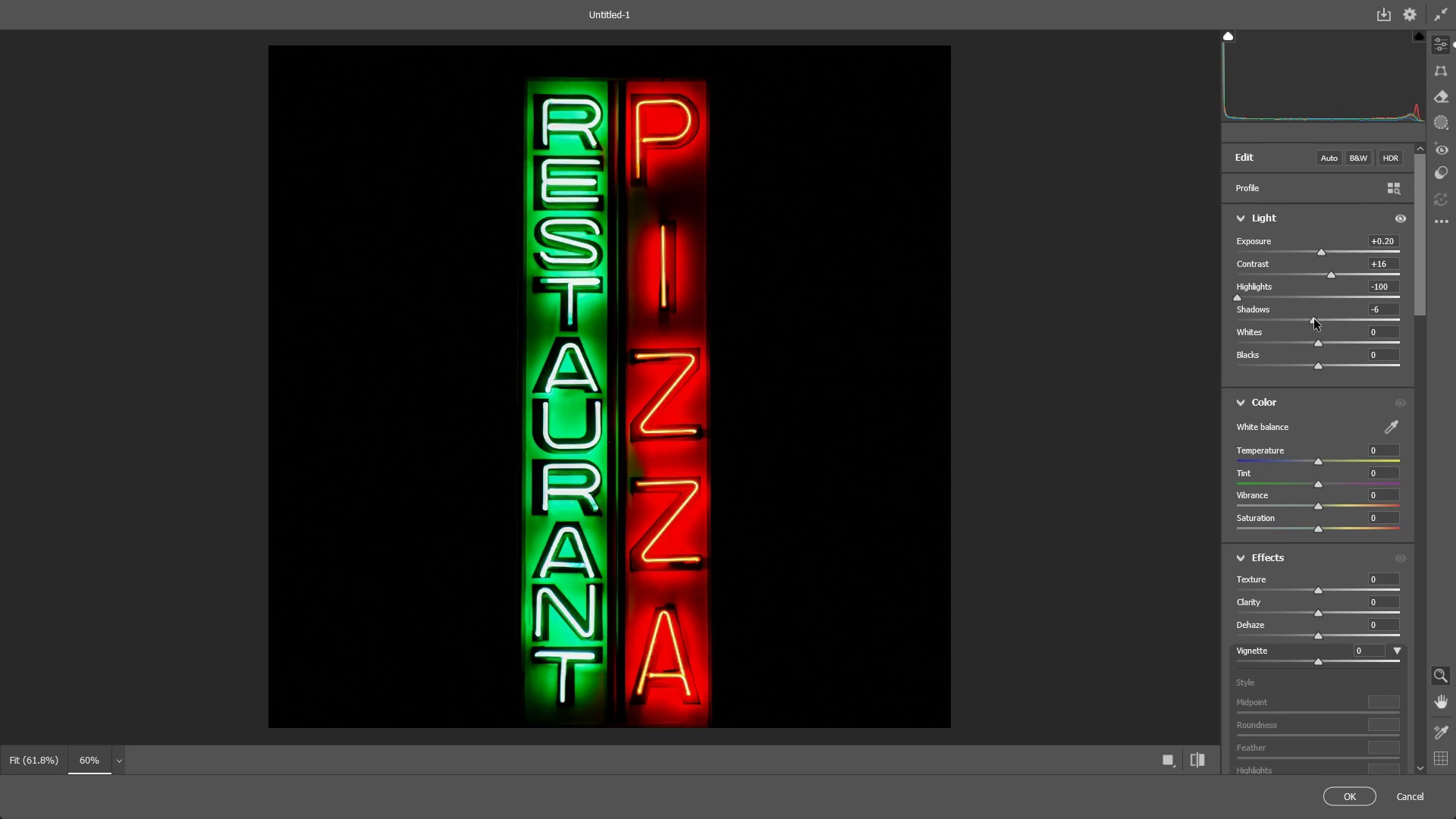 
left_click_drag(start_coordinate=[1320, 341], to_coordinate=[1389, 347])
 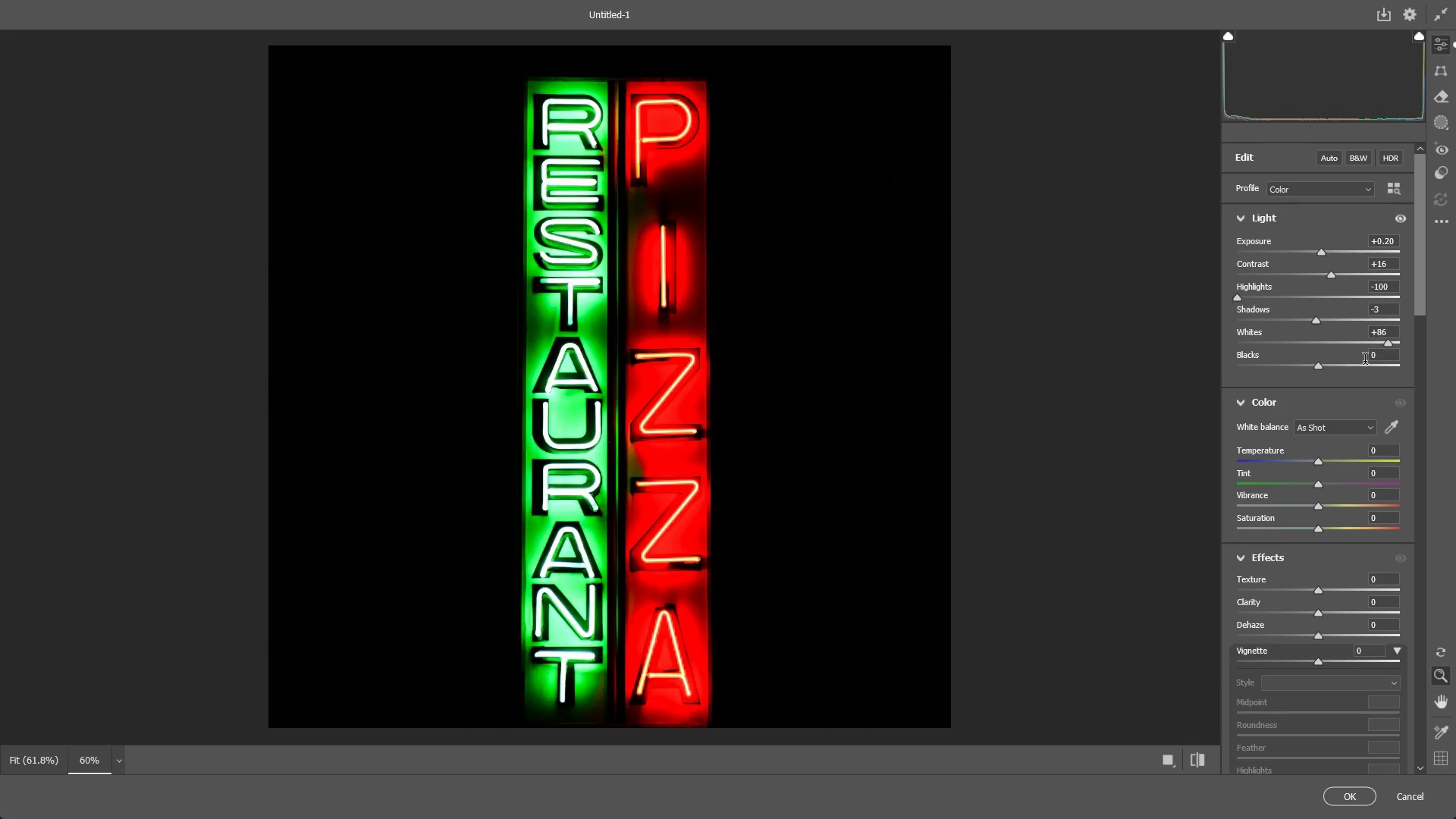 
key(Control+ControlLeft)
 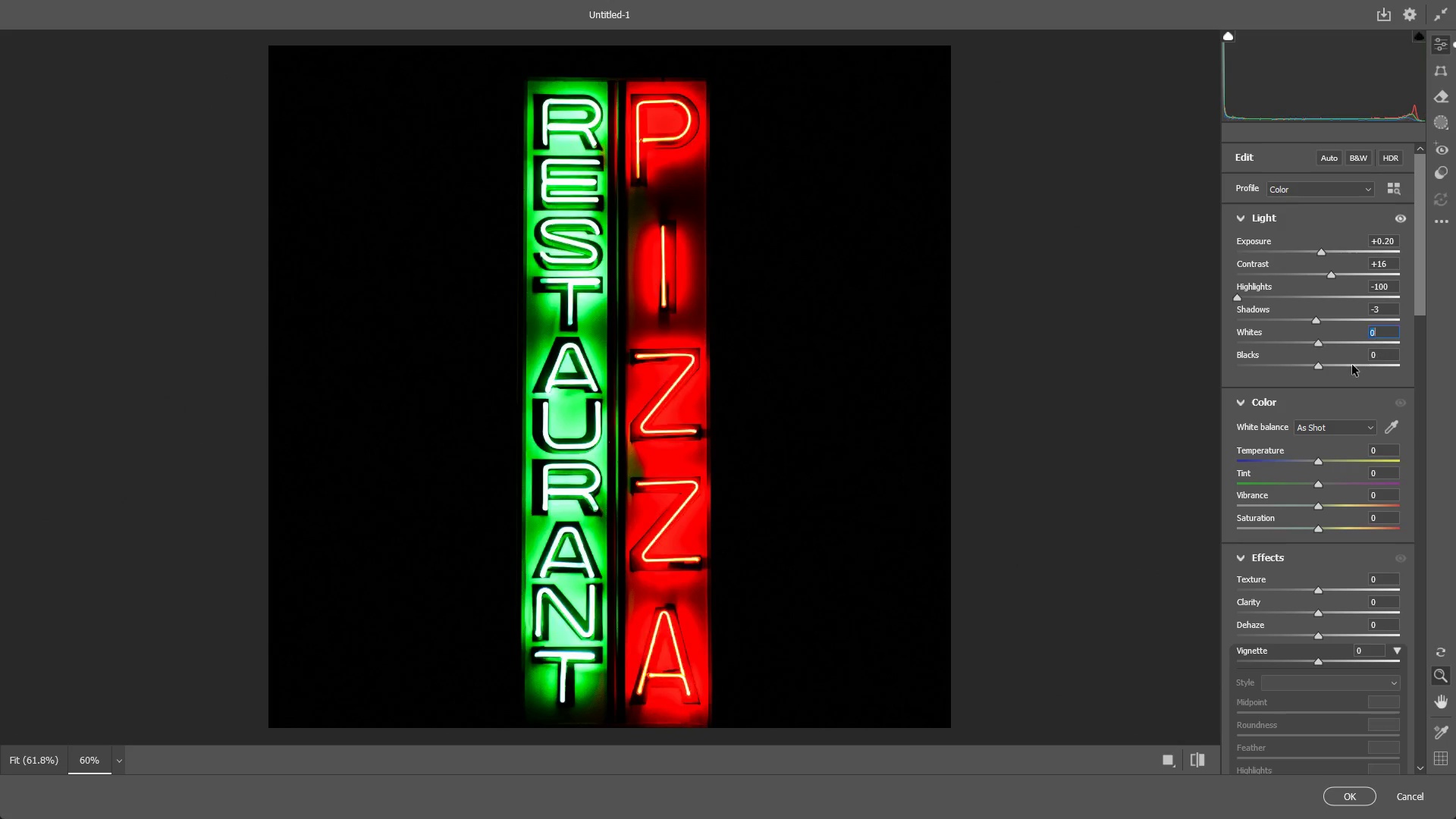 
key(Control+Z)
 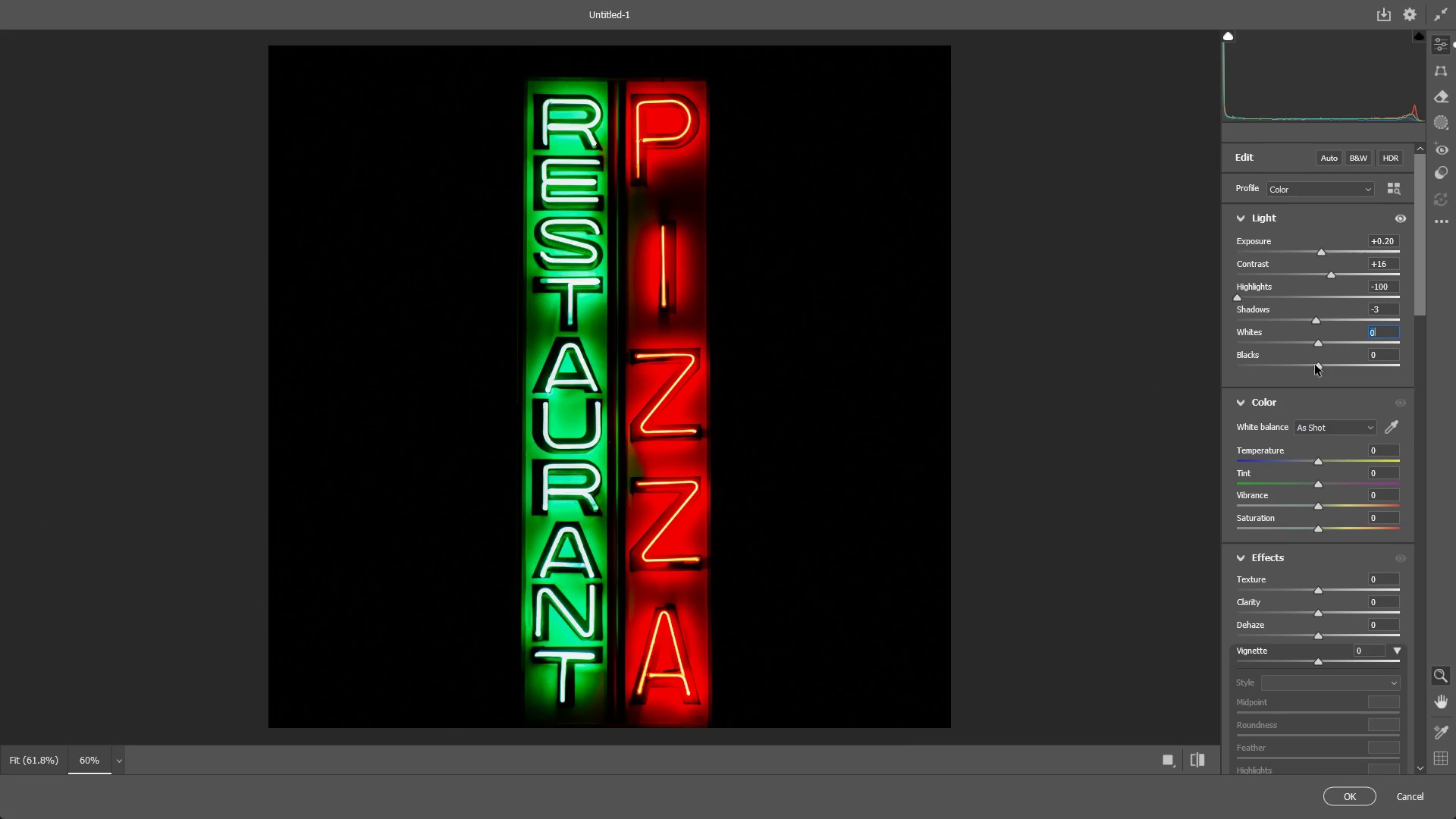 
left_click_drag(start_coordinate=[1315, 364], to_coordinate=[1267, 367])
 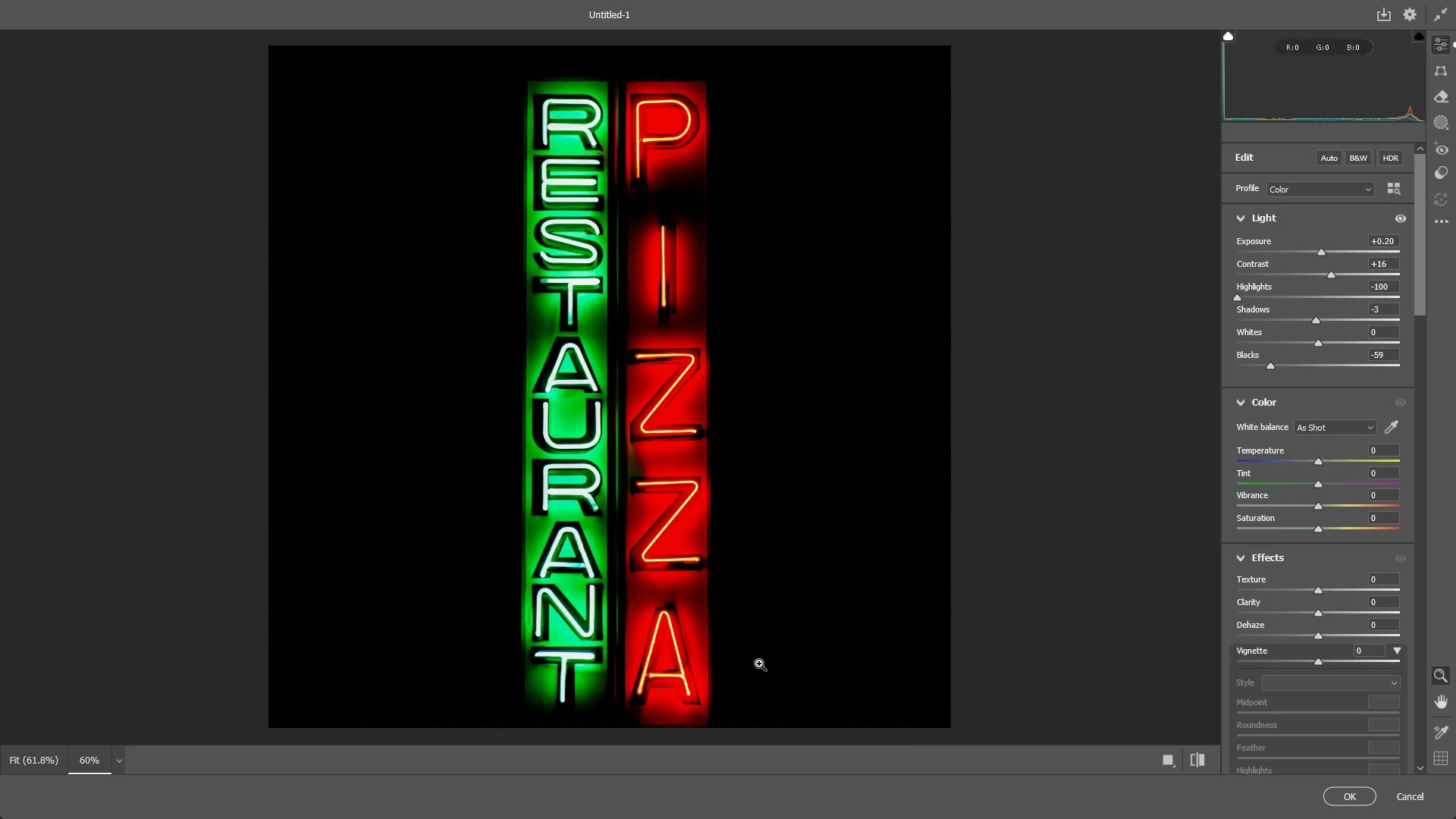 
left_click_drag(start_coordinate=[773, 642], to_coordinate=[763, 629])
 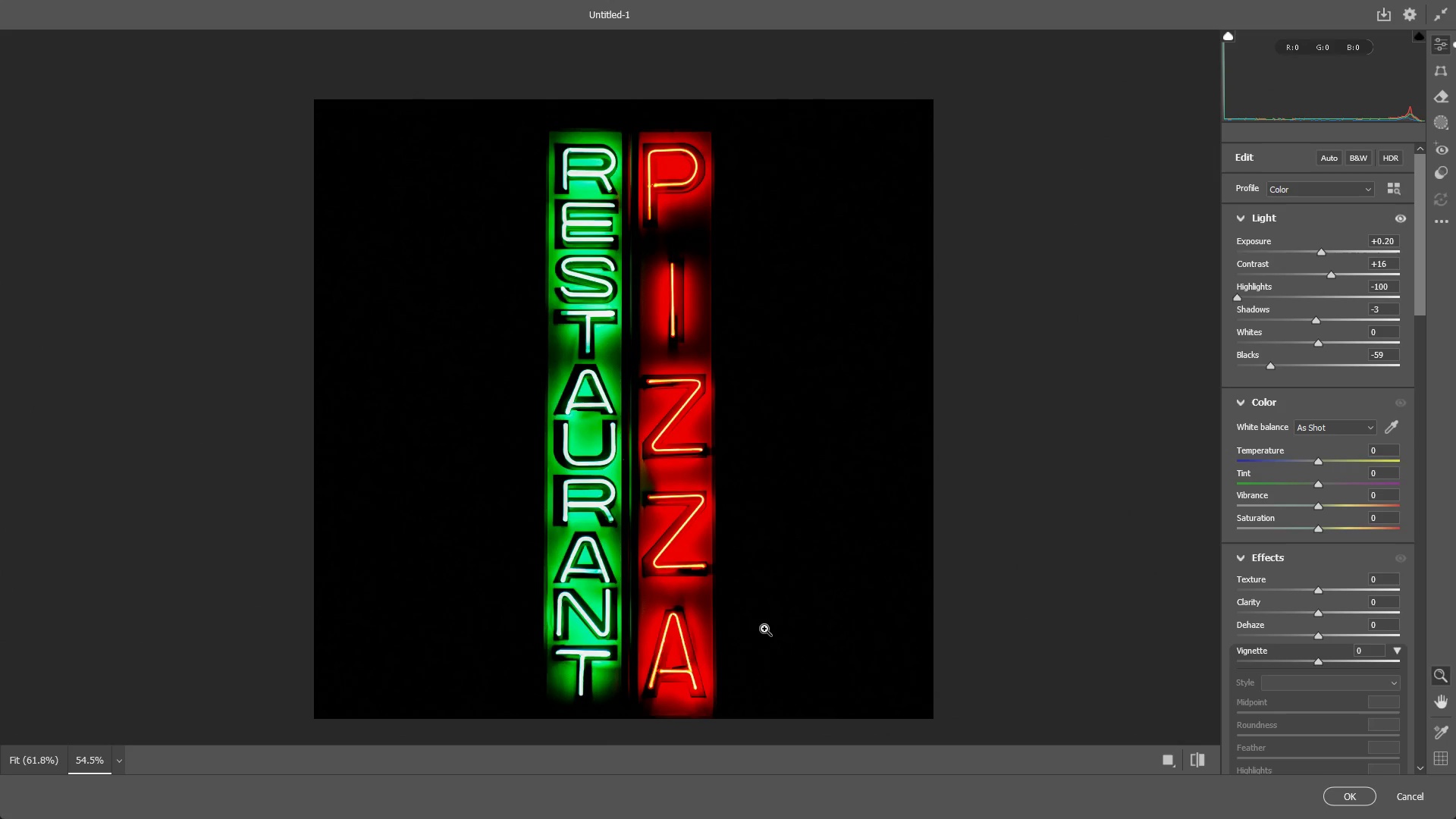 
hold_key(key=Space, duration=1.14)
 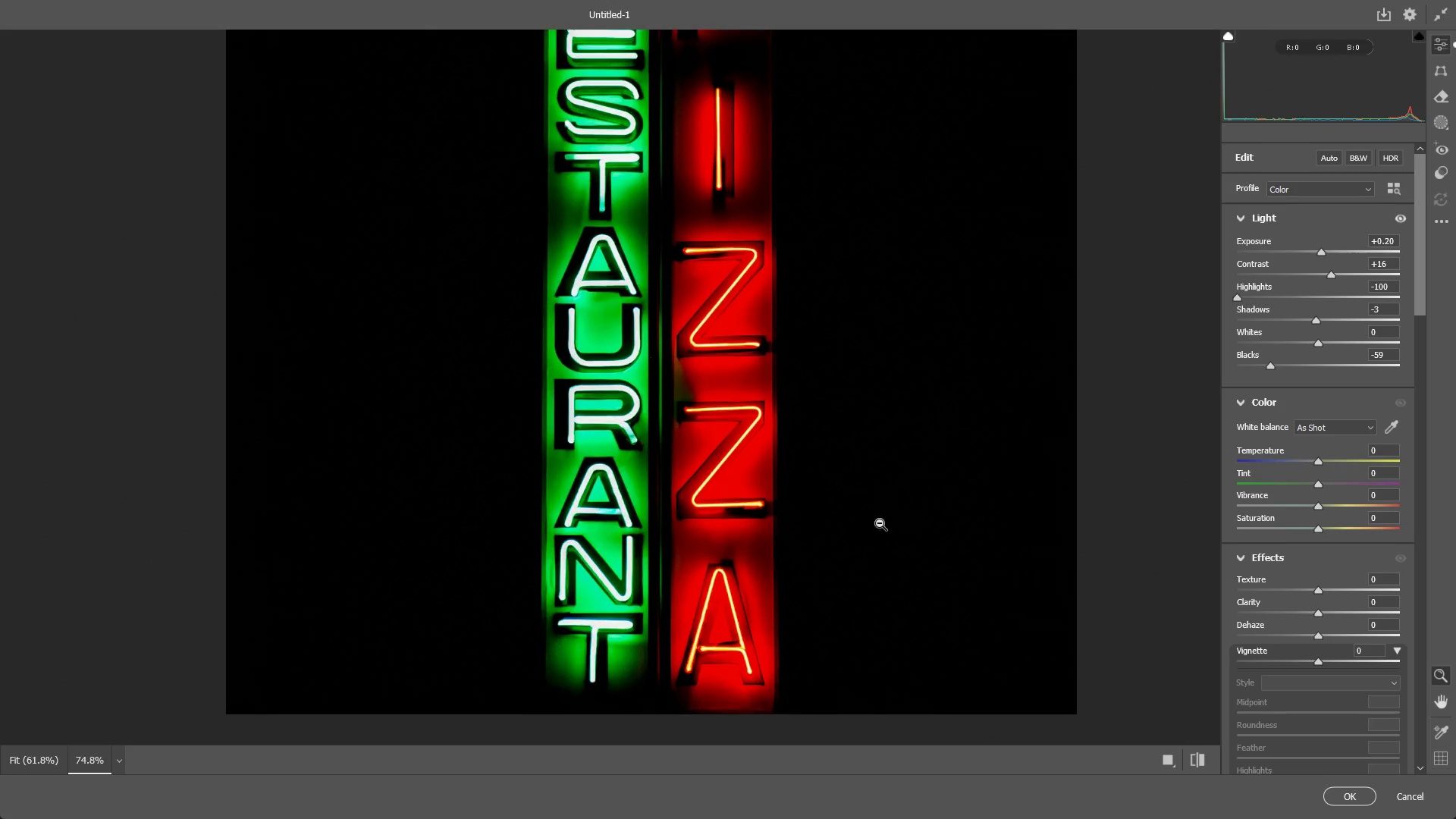 
left_click_drag(start_coordinate=[761, 623], to_coordinate=[815, 569])
 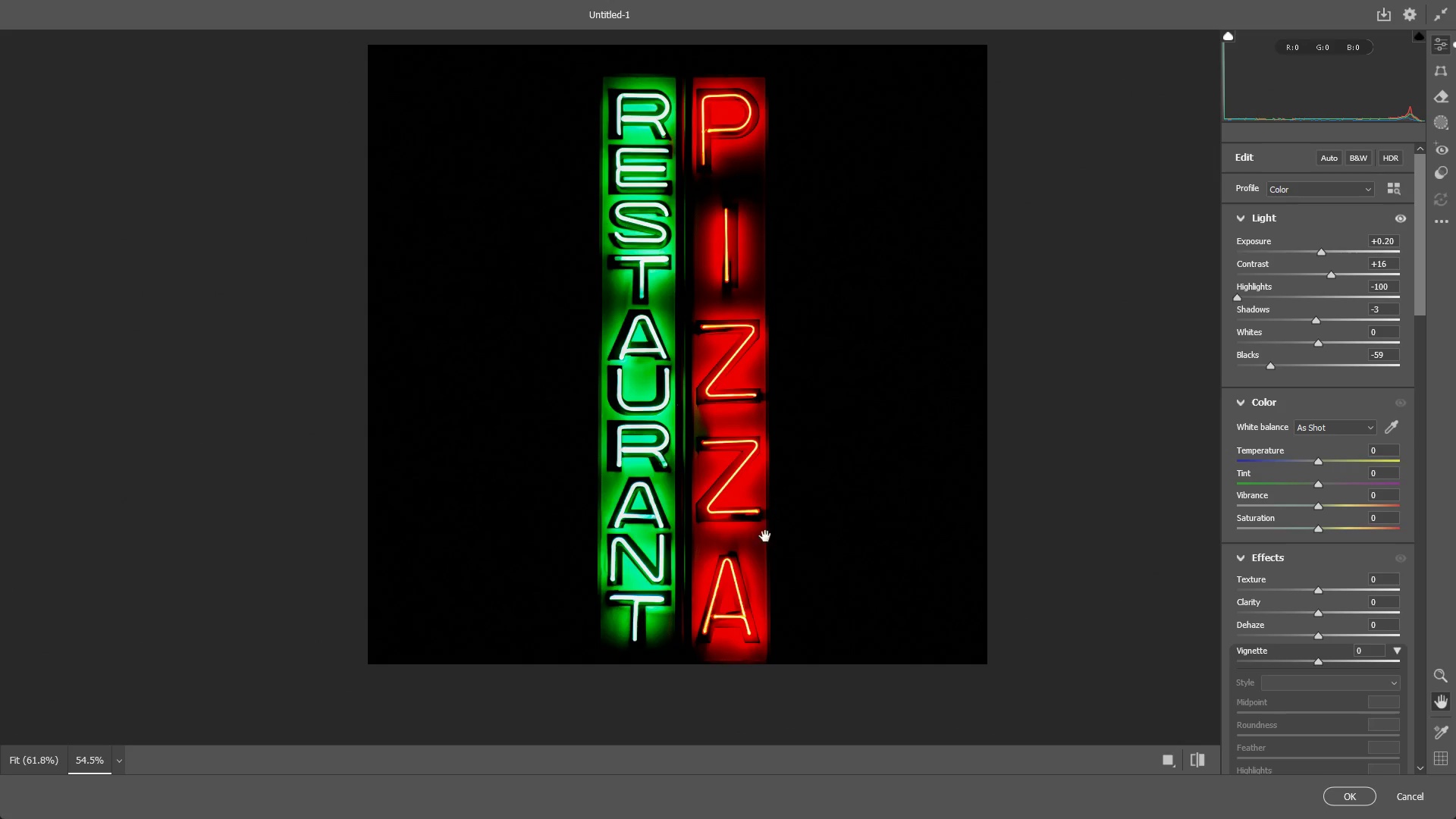 
hold_key(key=Space, duration=3.23)
 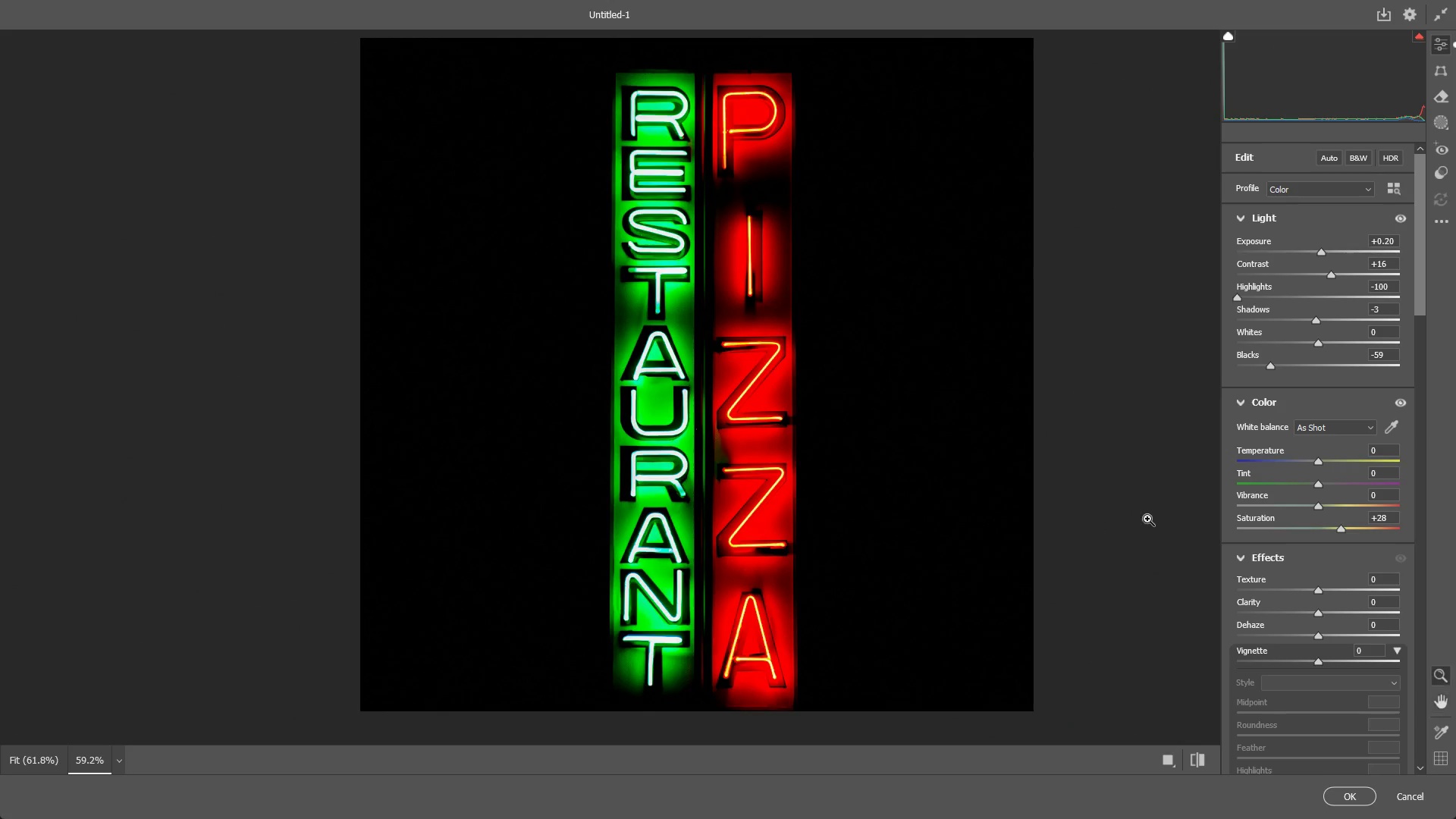 
left_click_drag(start_coordinate=[748, 530], to_coordinate=[783, 532])
 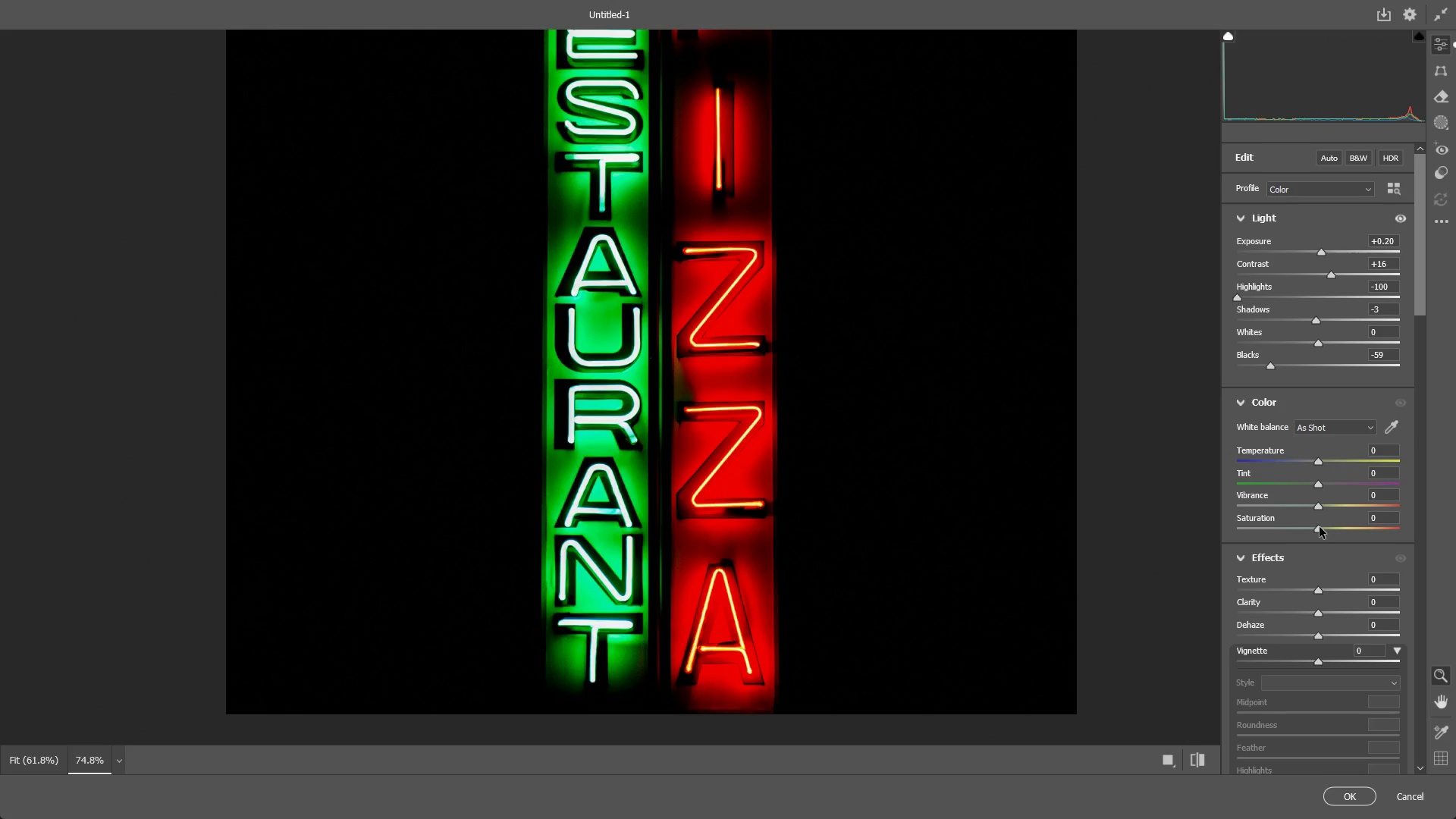 
left_click_drag(start_coordinate=[1320, 527], to_coordinate=[1342, 527])
 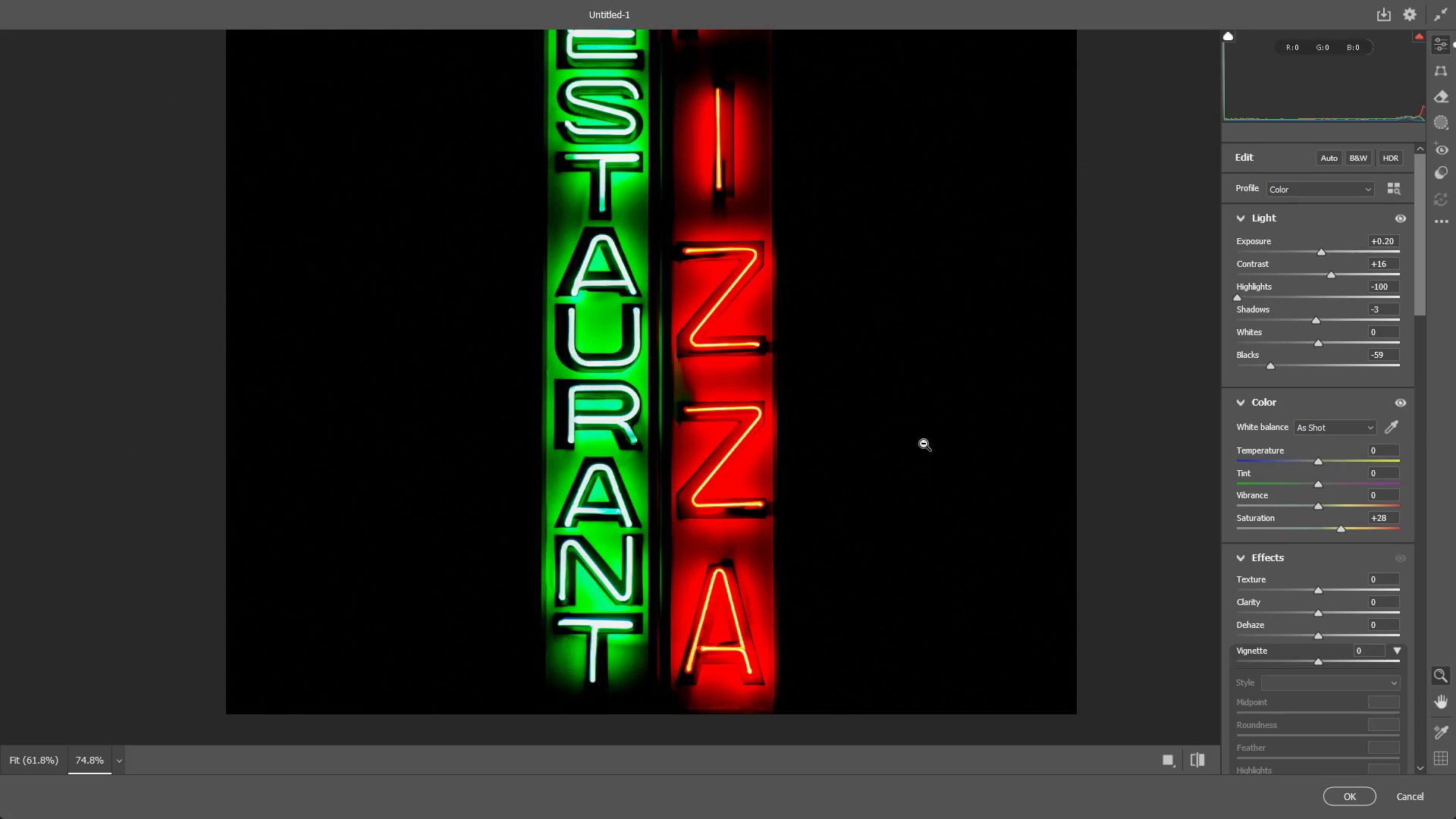 
left_click_drag(start_coordinate=[924, 444], to_coordinate=[897, 449])
 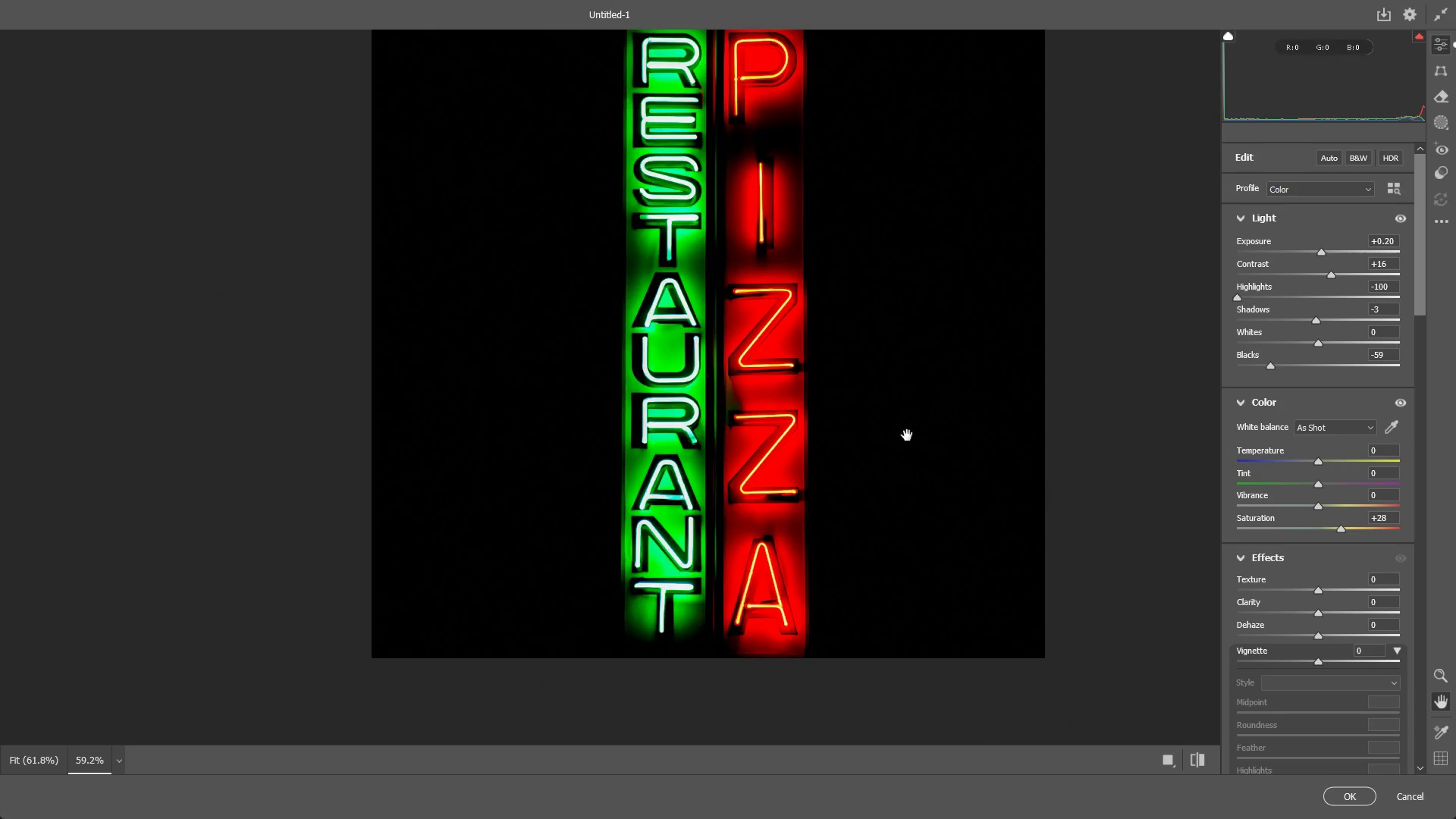 
hold_key(key=Space, duration=0.45)
 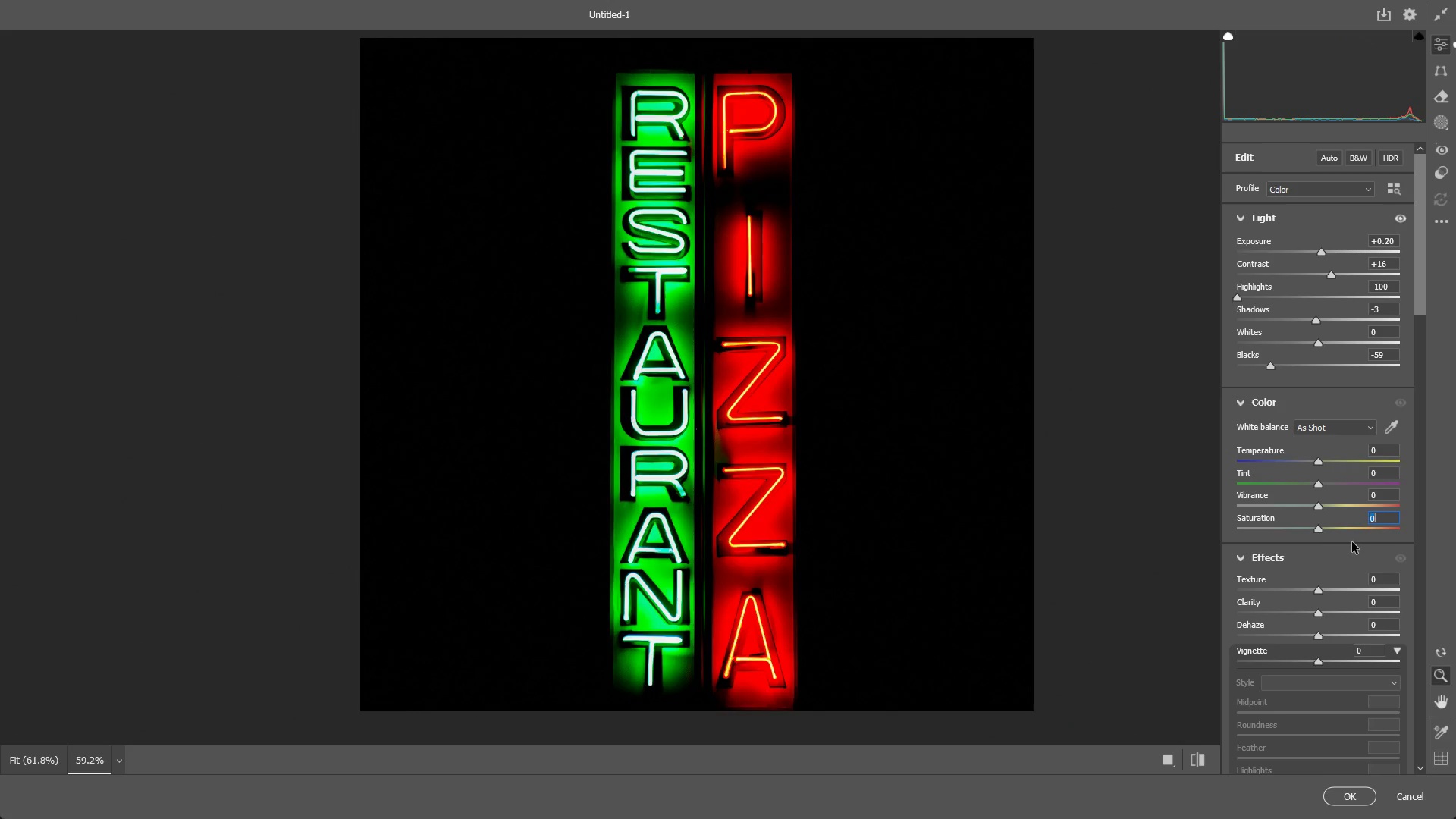 
left_click_drag(start_coordinate=[901, 459], to_coordinate=[890, 512])
 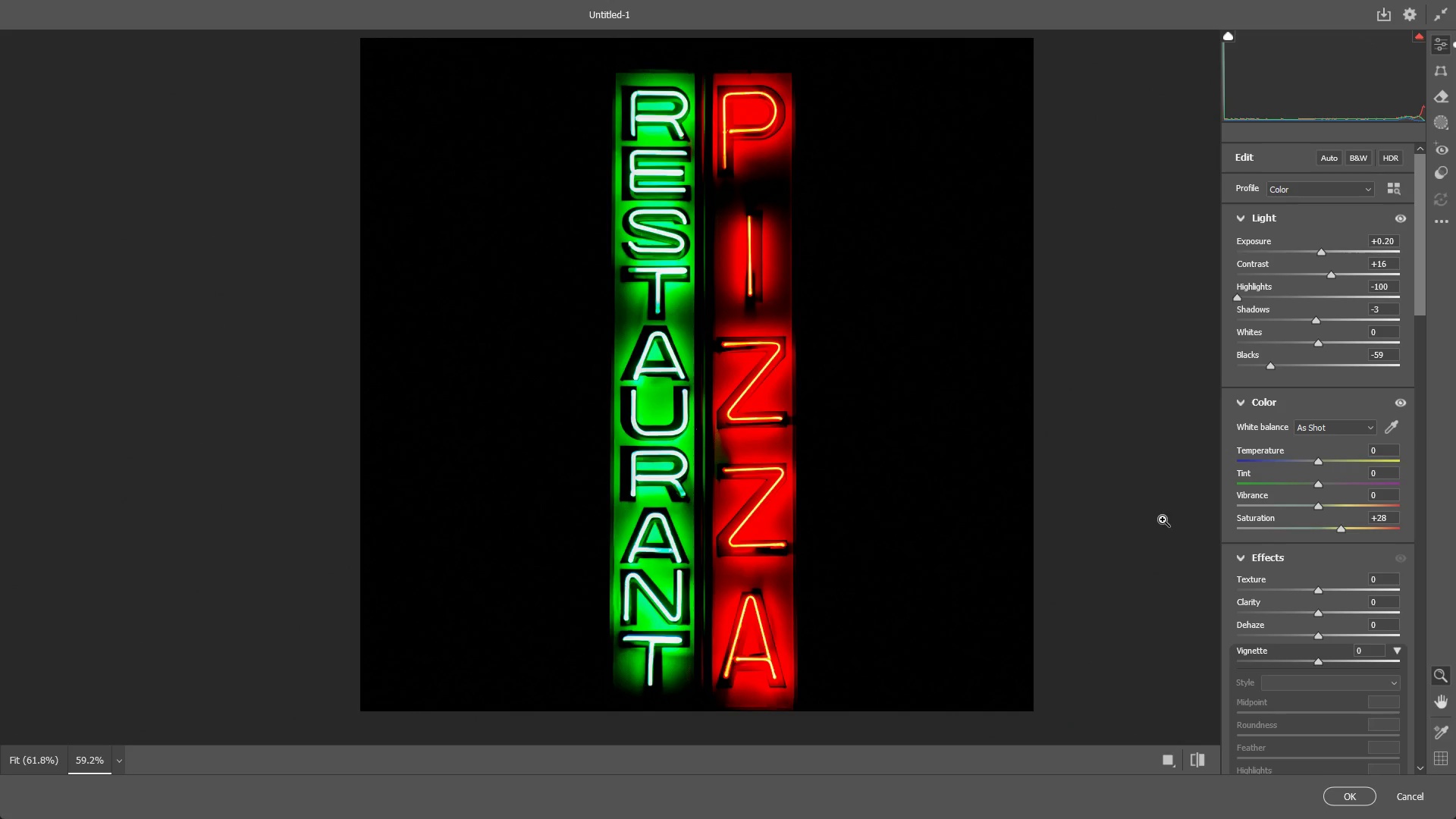 
key(Control+ControlLeft)
 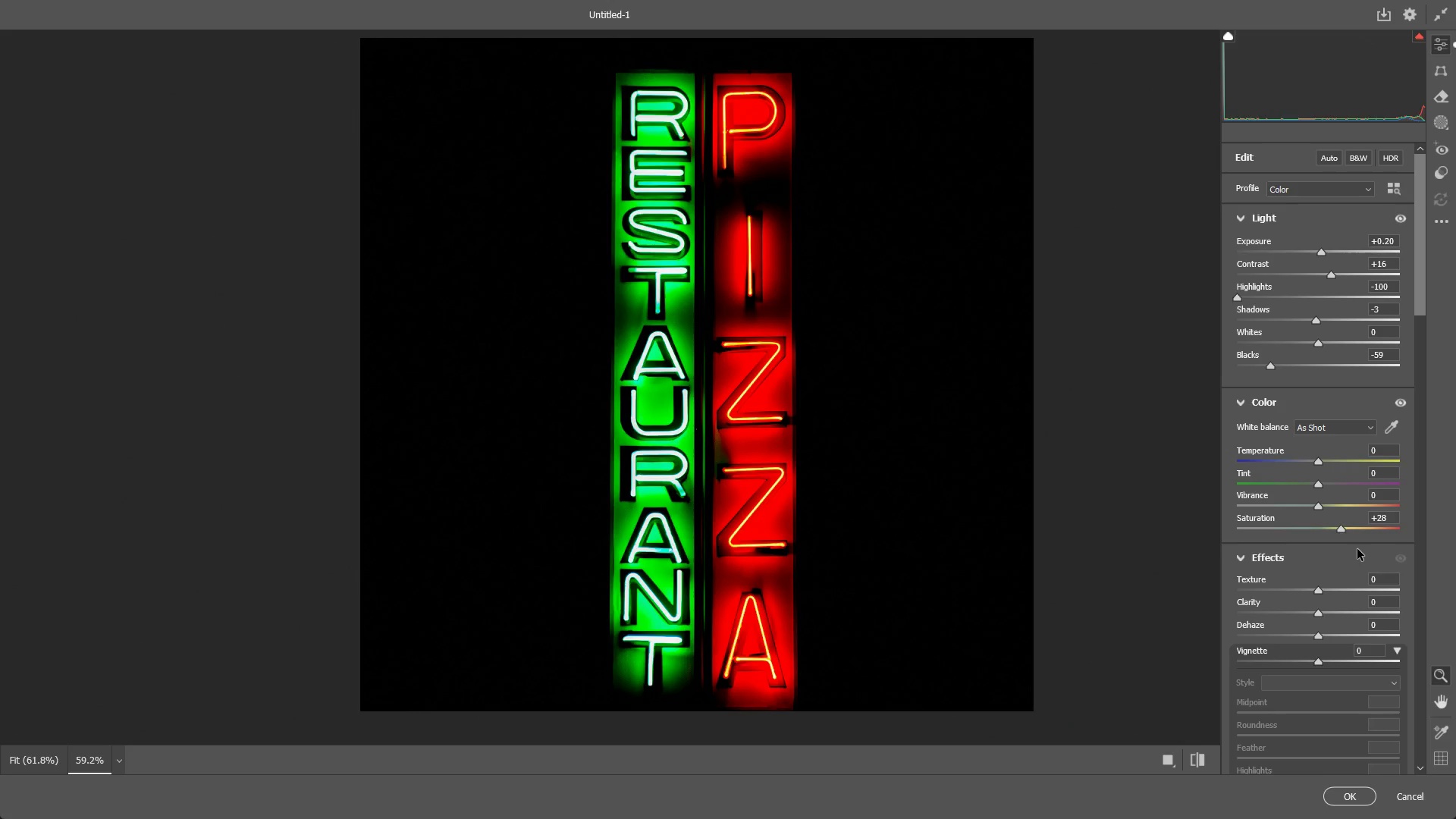 
key(Control+Z)
 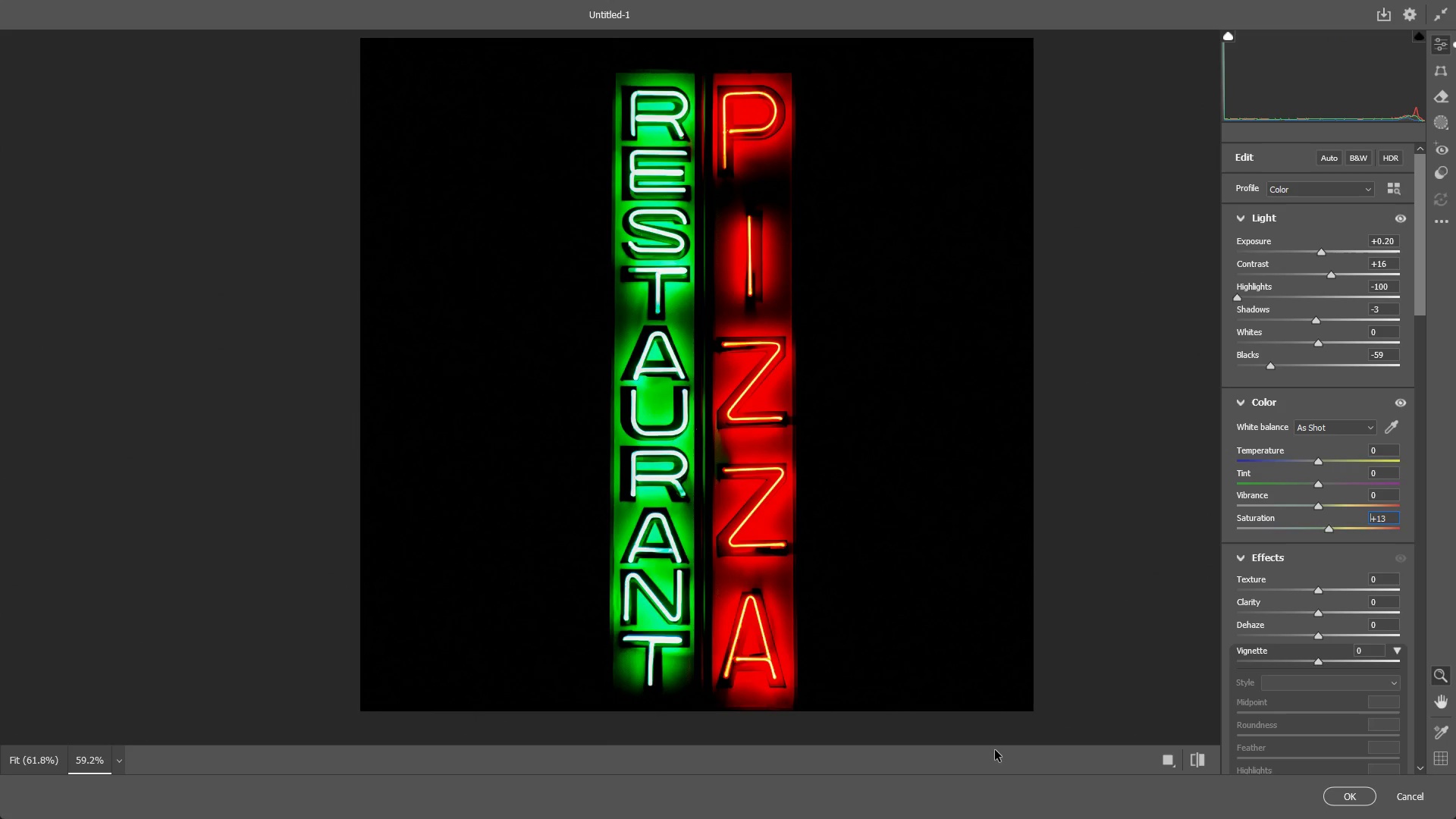 
wait(13.11)
 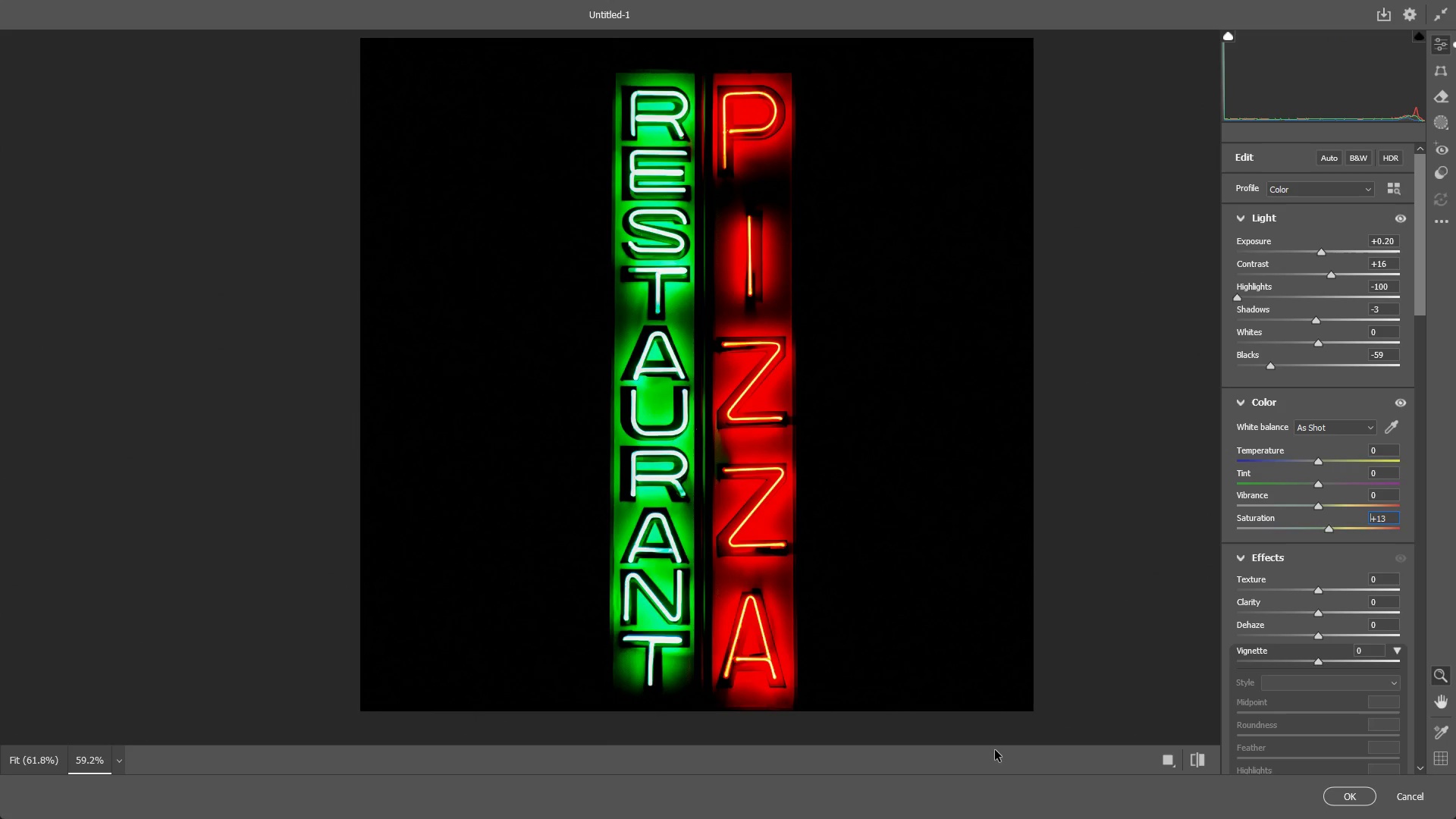 
left_click_drag(start_coordinate=[1322, 503], to_coordinate=[1382, 519])
 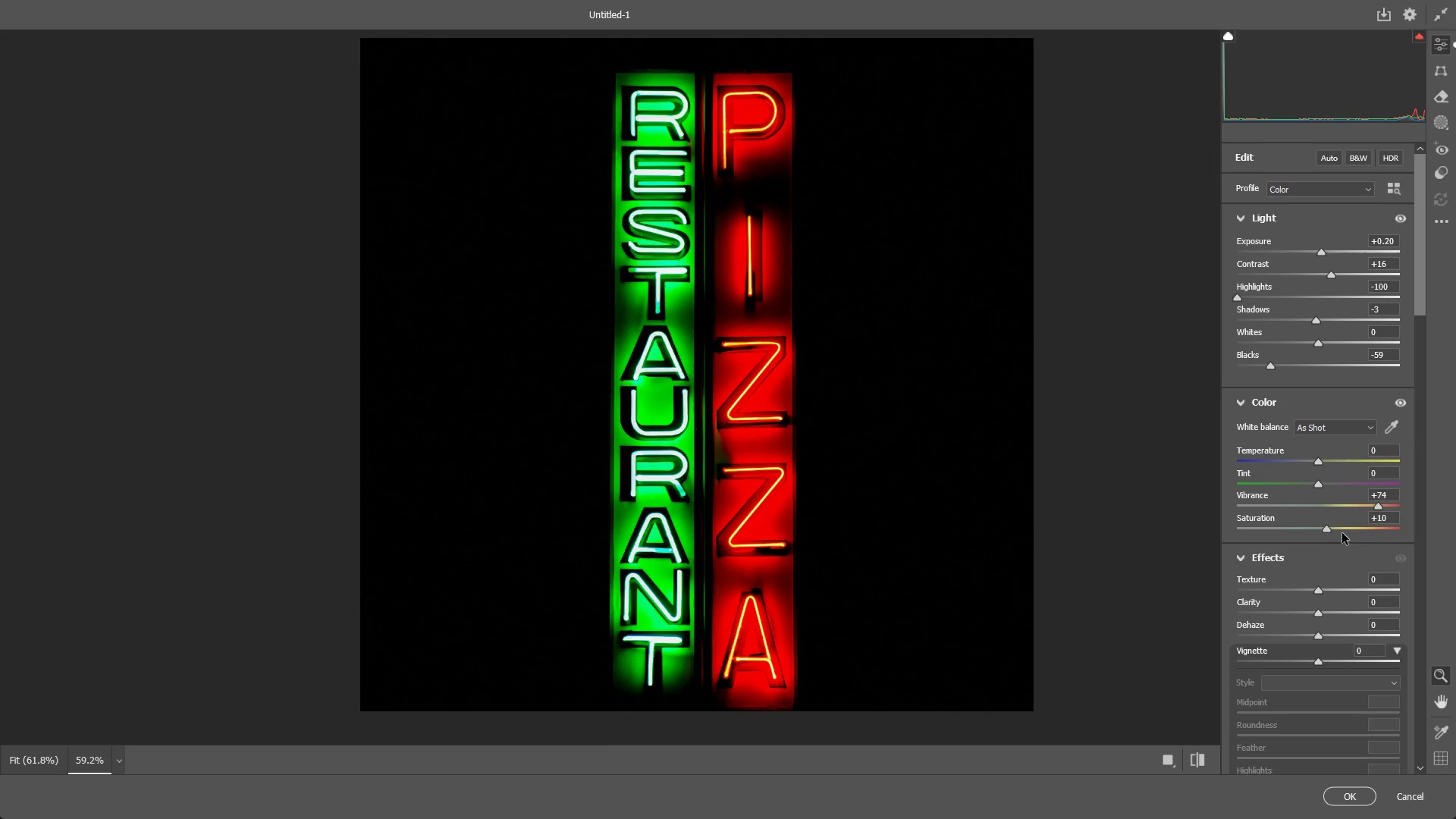 
key(Control+ControlLeft)
 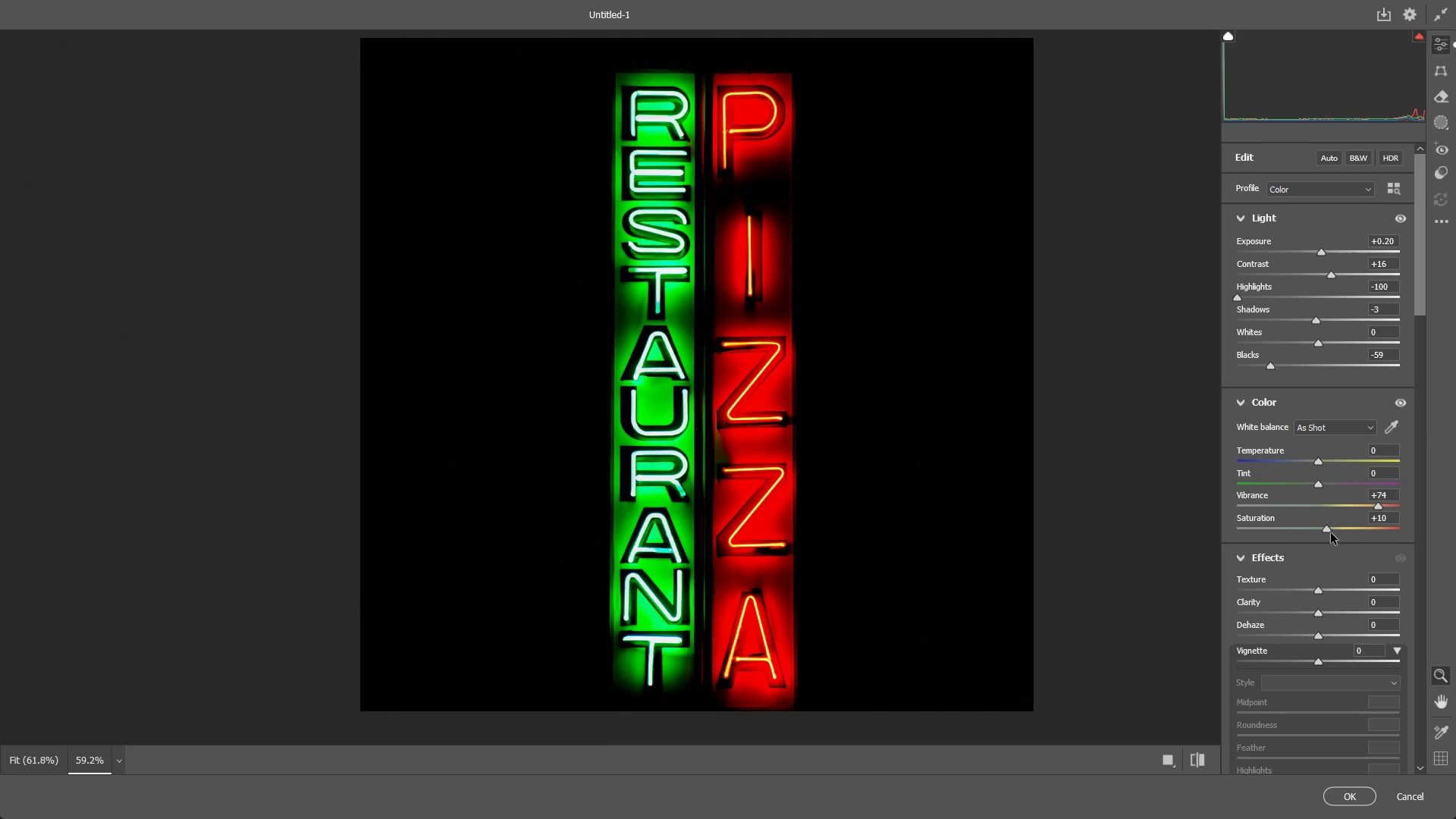 
key(Control+Z)
 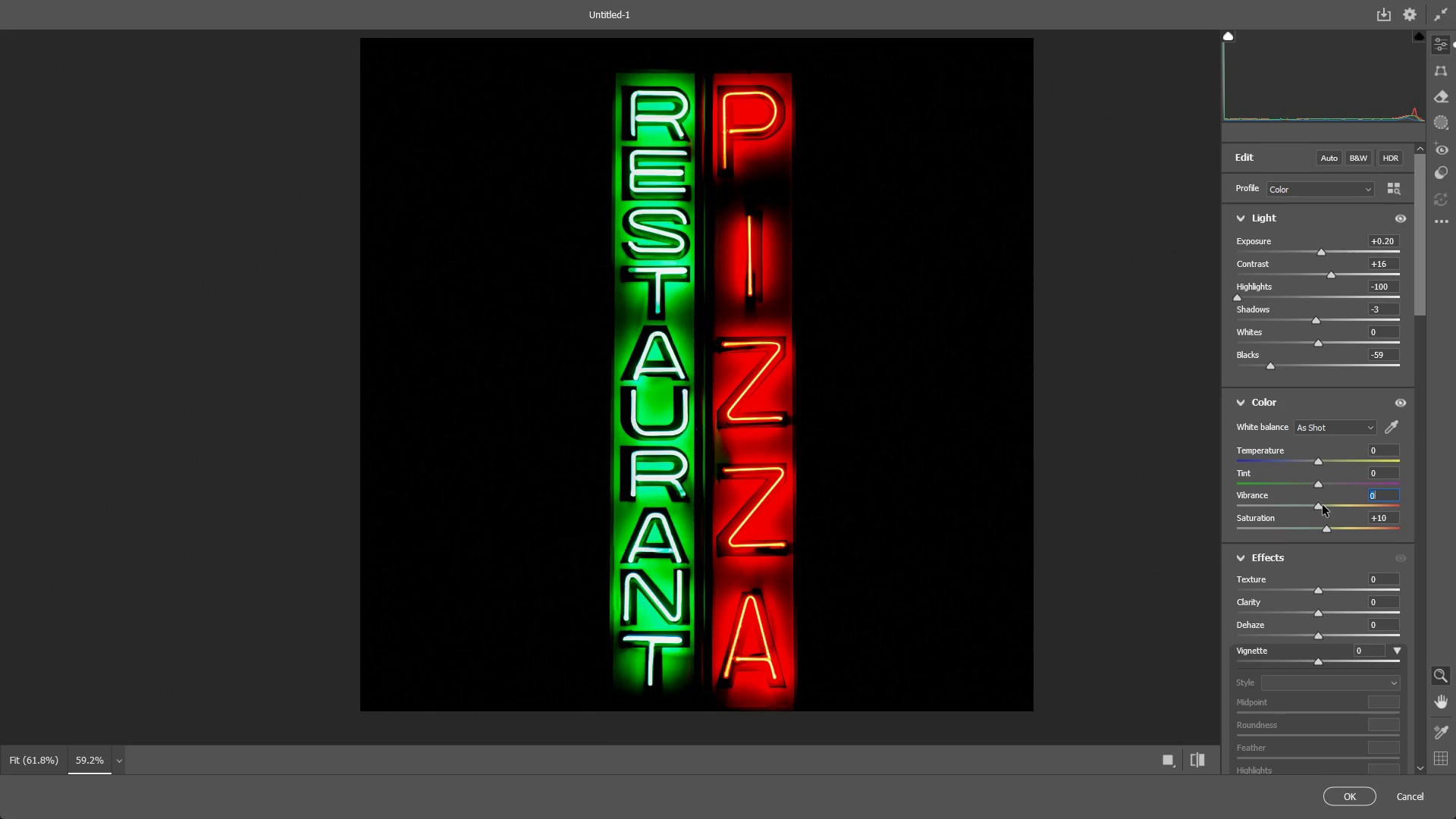 
left_click_drag(start_coordinate=[1323, 505], to_coordinate=[1330, 505])
 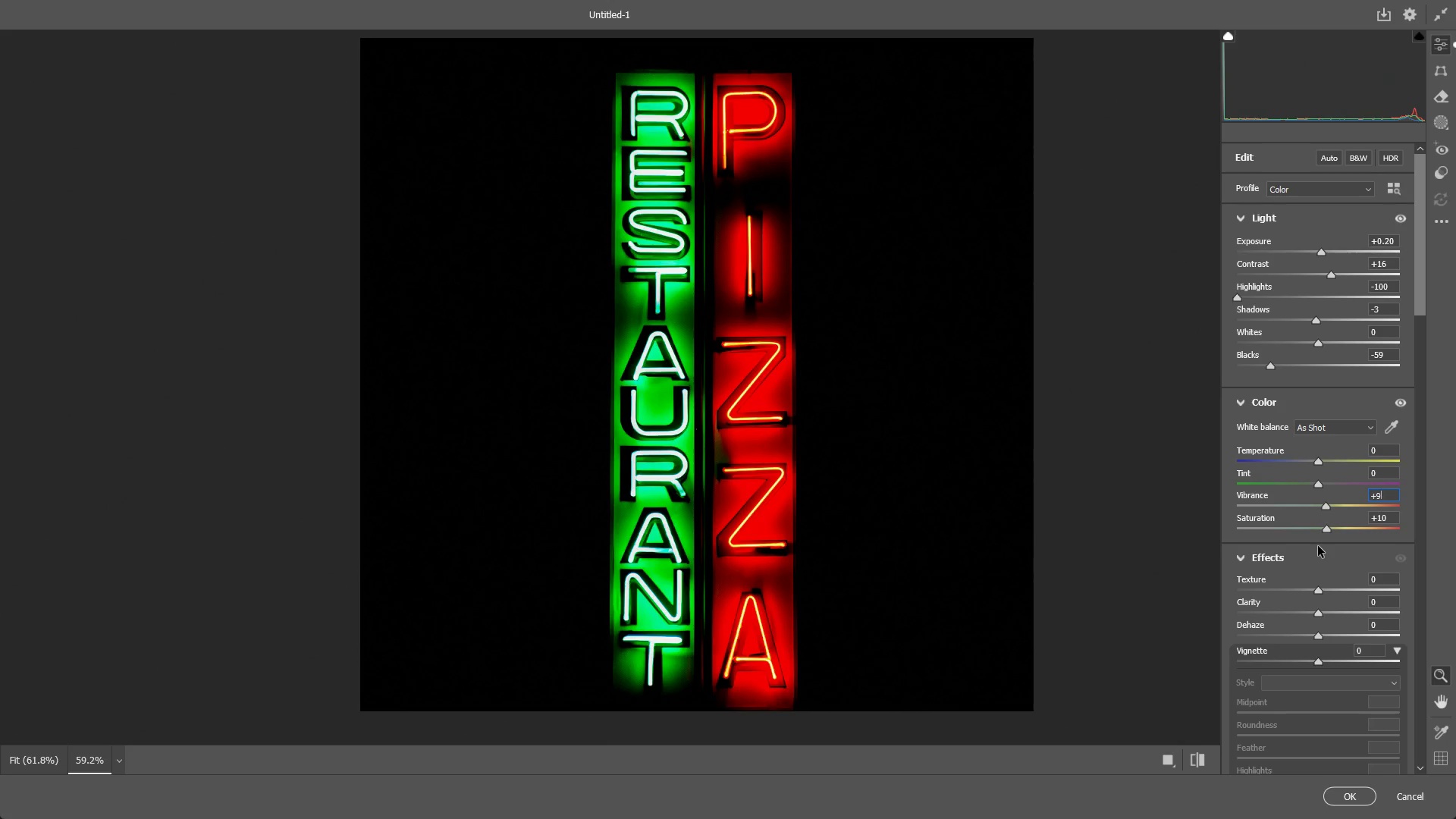 
wait(9.59)
 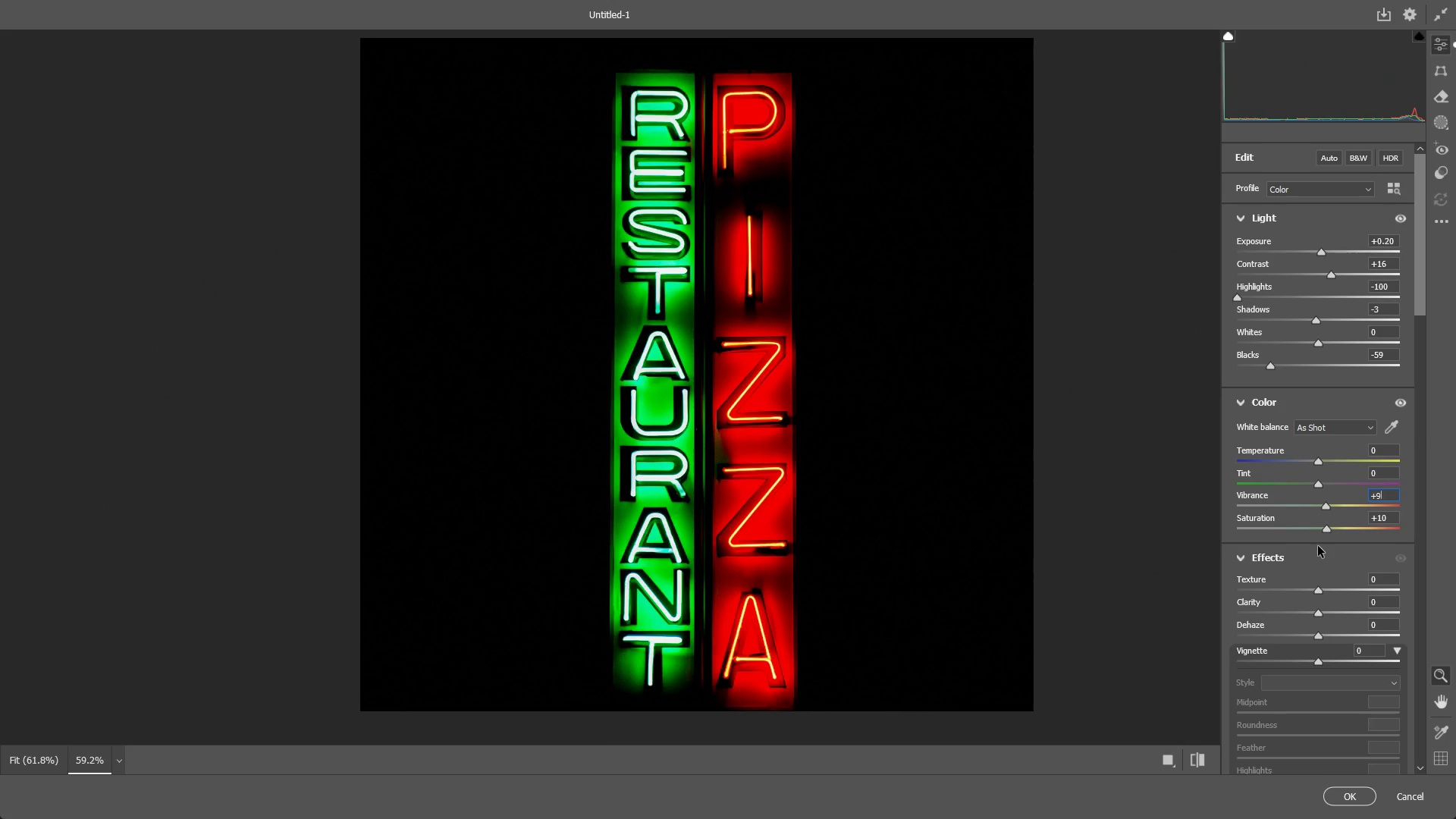 
left_click_drag(start_coordinate=[1318, 585], to_coordinate=[1455, 575])
 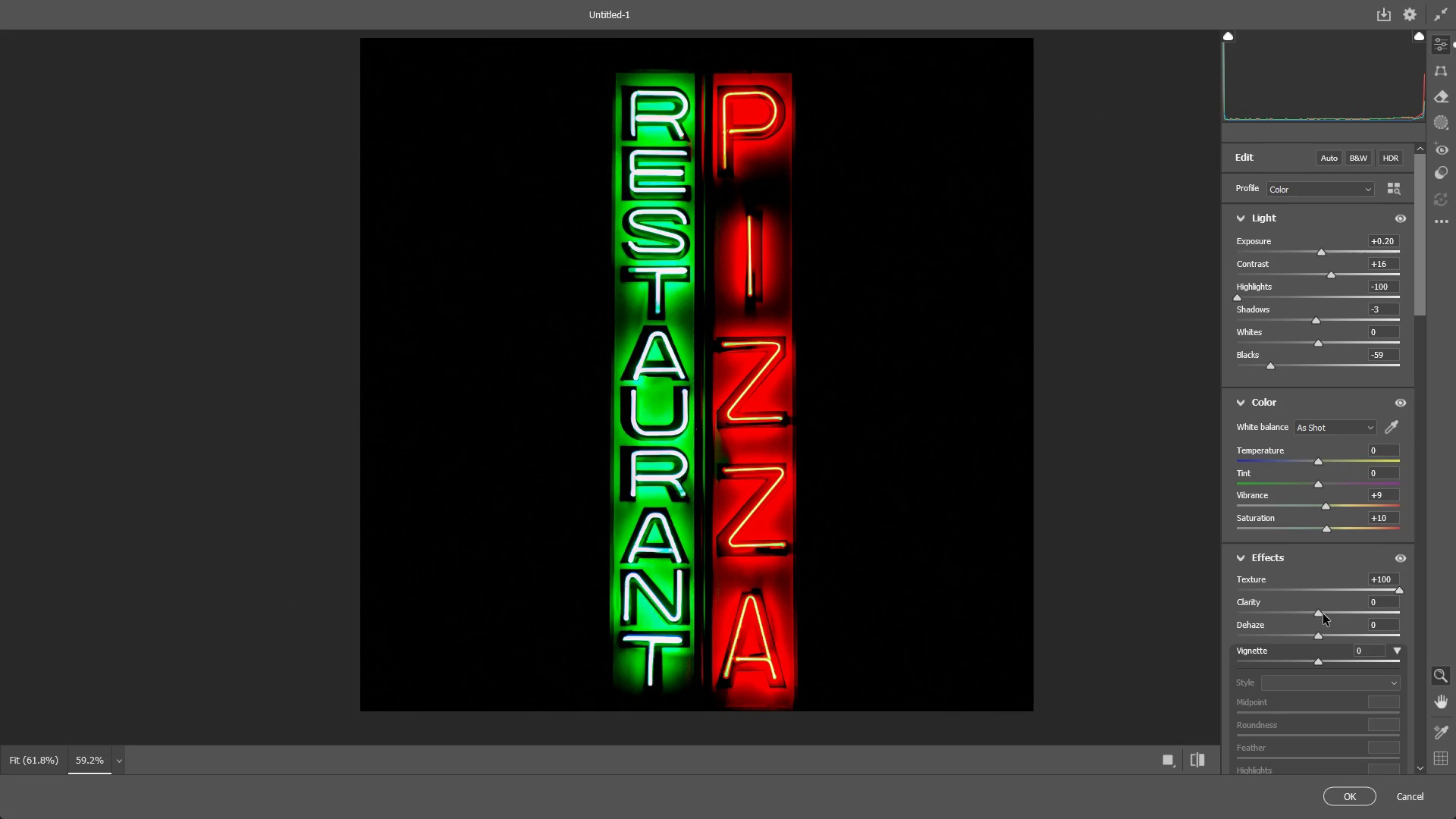 
left_click_drag(start_coordinate=[1322, 612], to_coordinate=[1328, 604])
 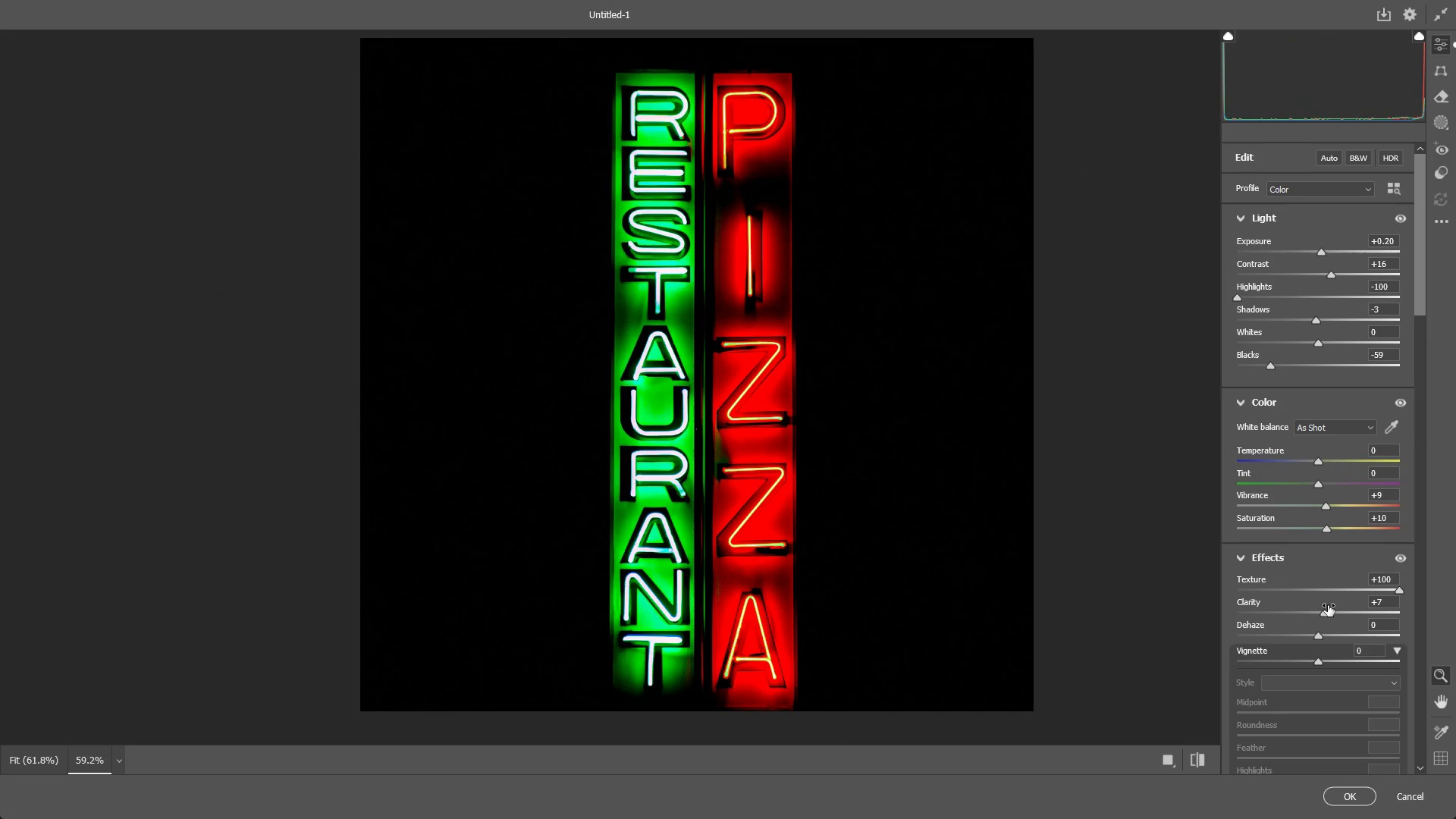 
key(Control+ControlLeft)
 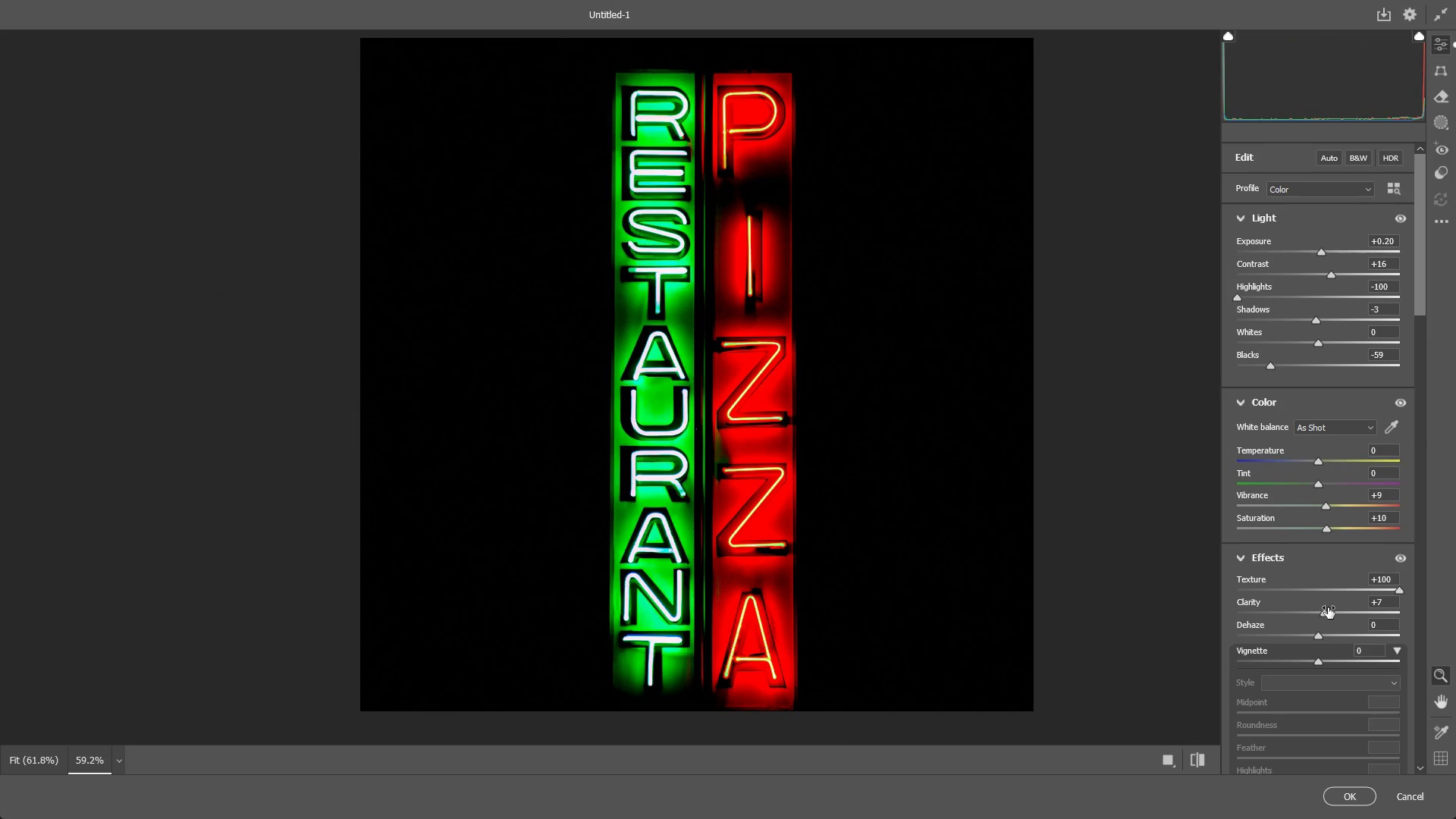 
key(Control+Z)
 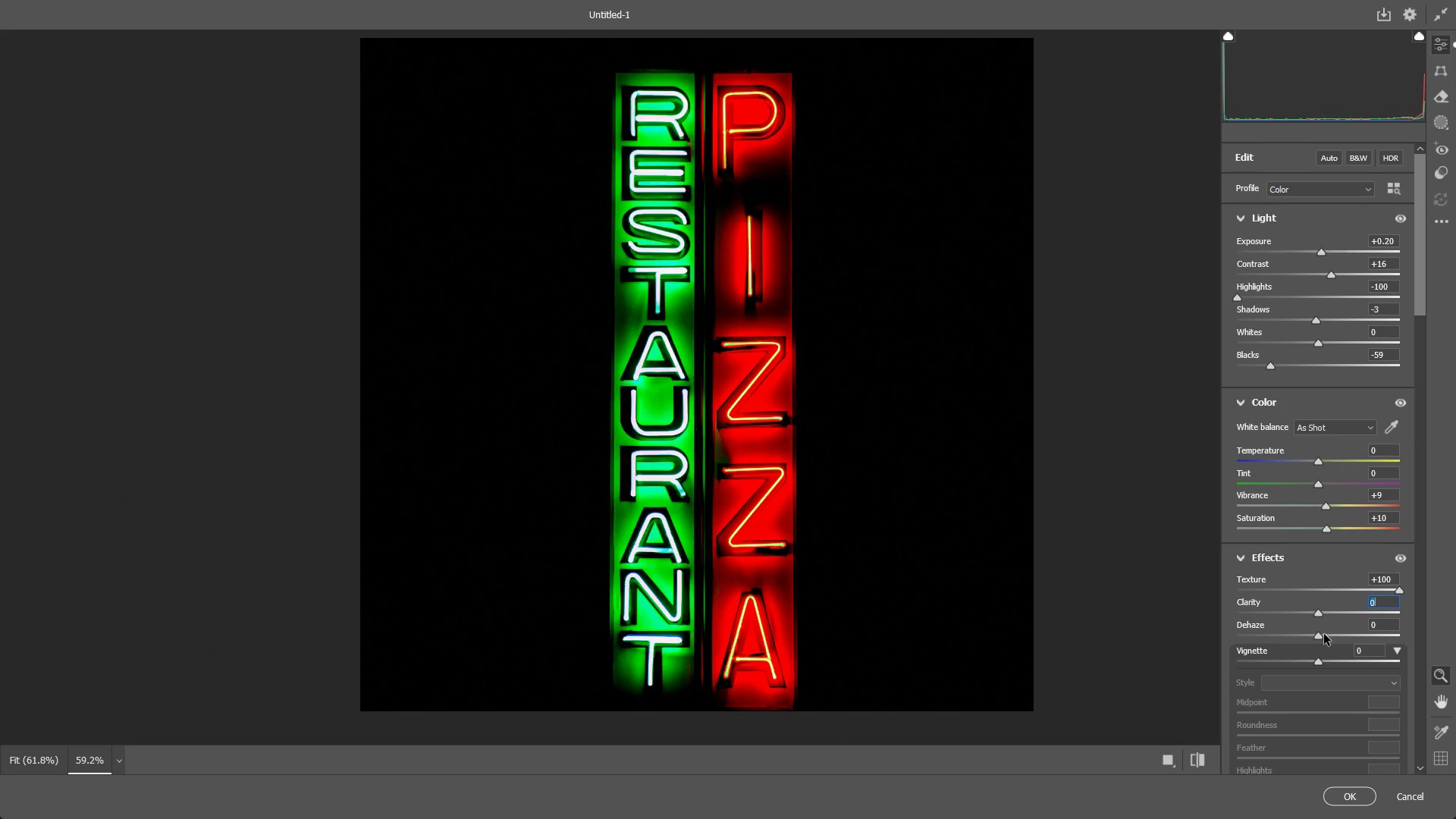 
left_click_drag(start_coordinate=[1320, 635], to_coordinate=[1439, 620])
 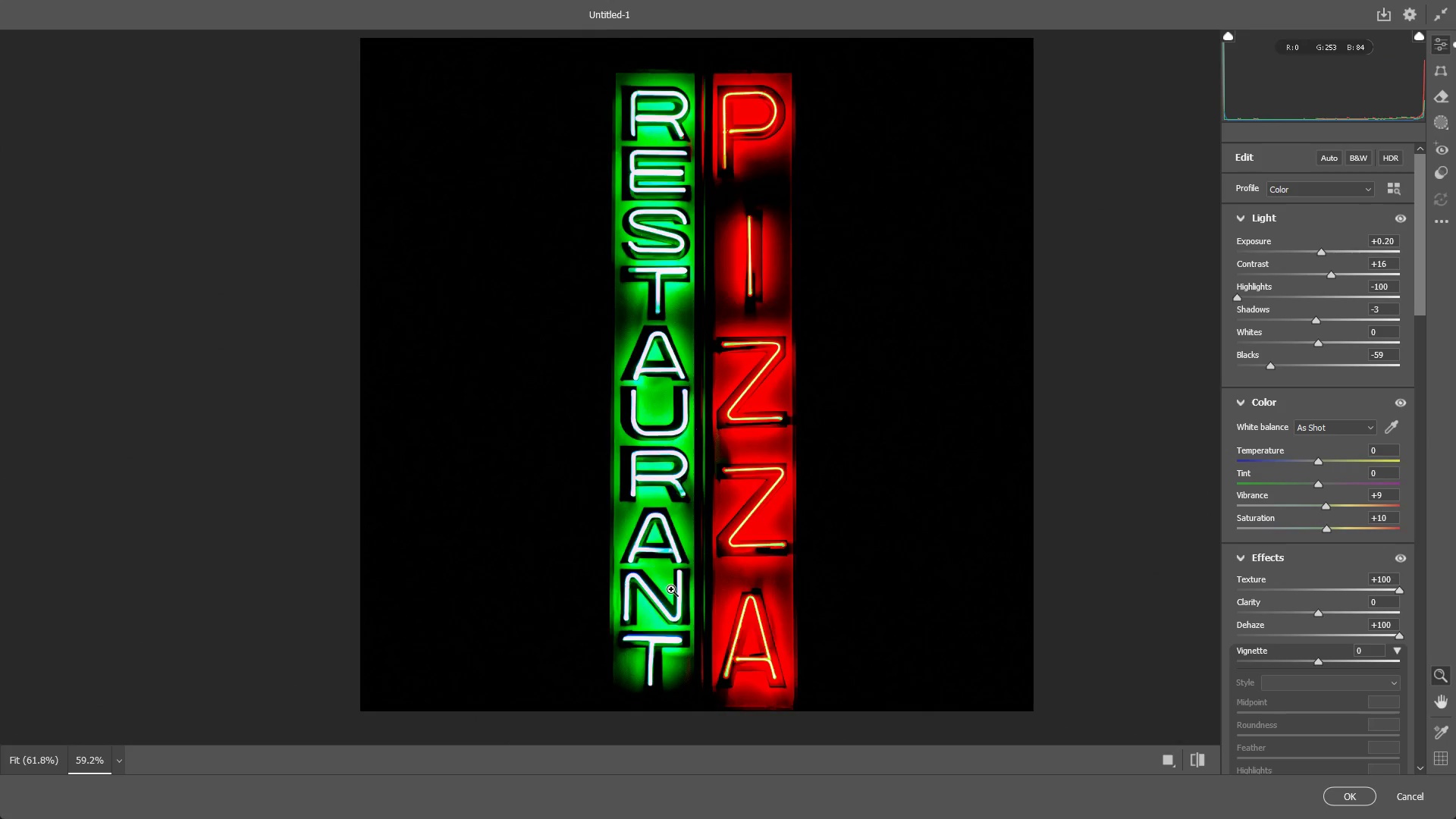 
left_click_drag(start_coordinate=[676, 588], to_coordinate=[841, 580])
 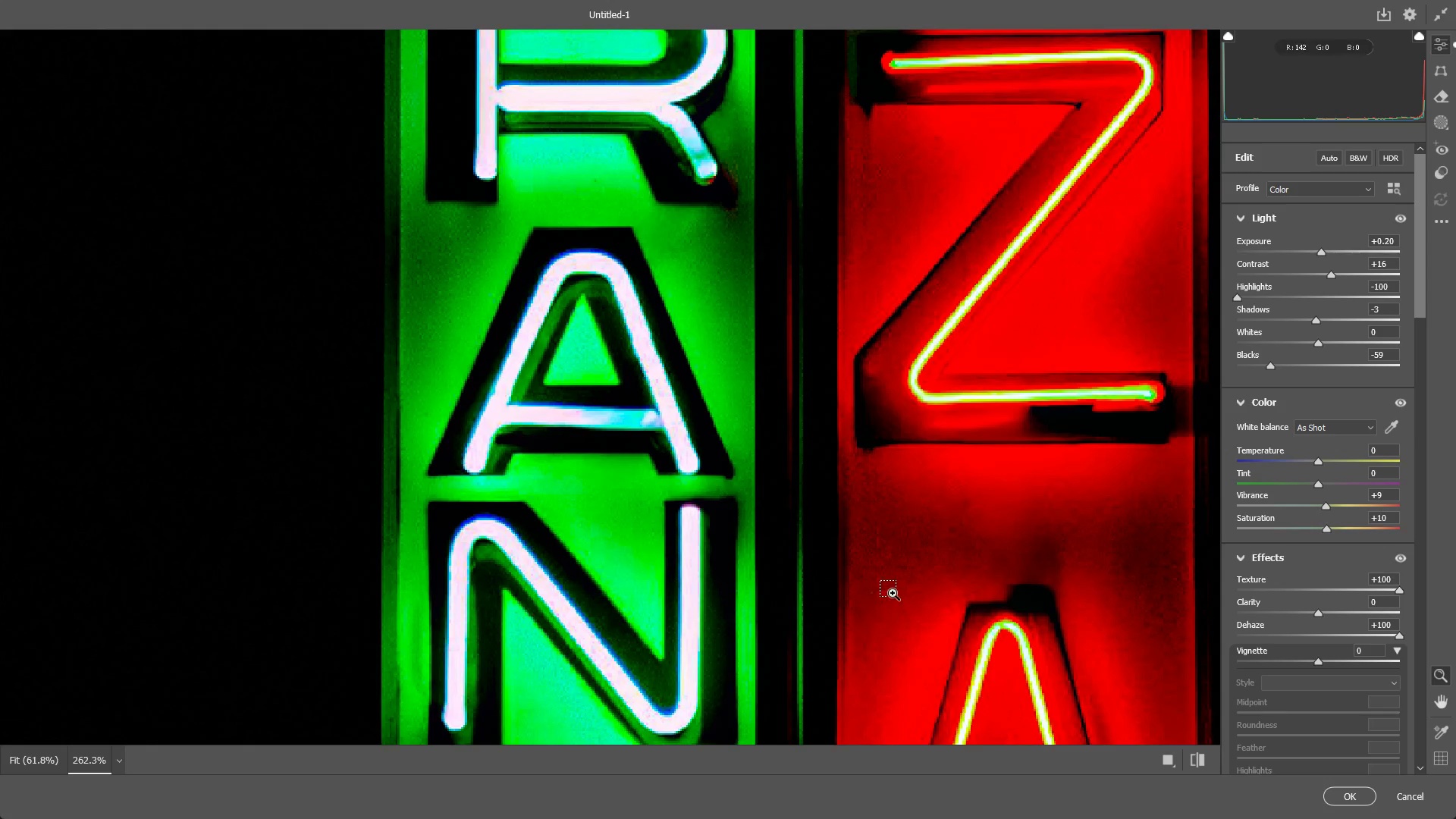 
key(Control+Z)
 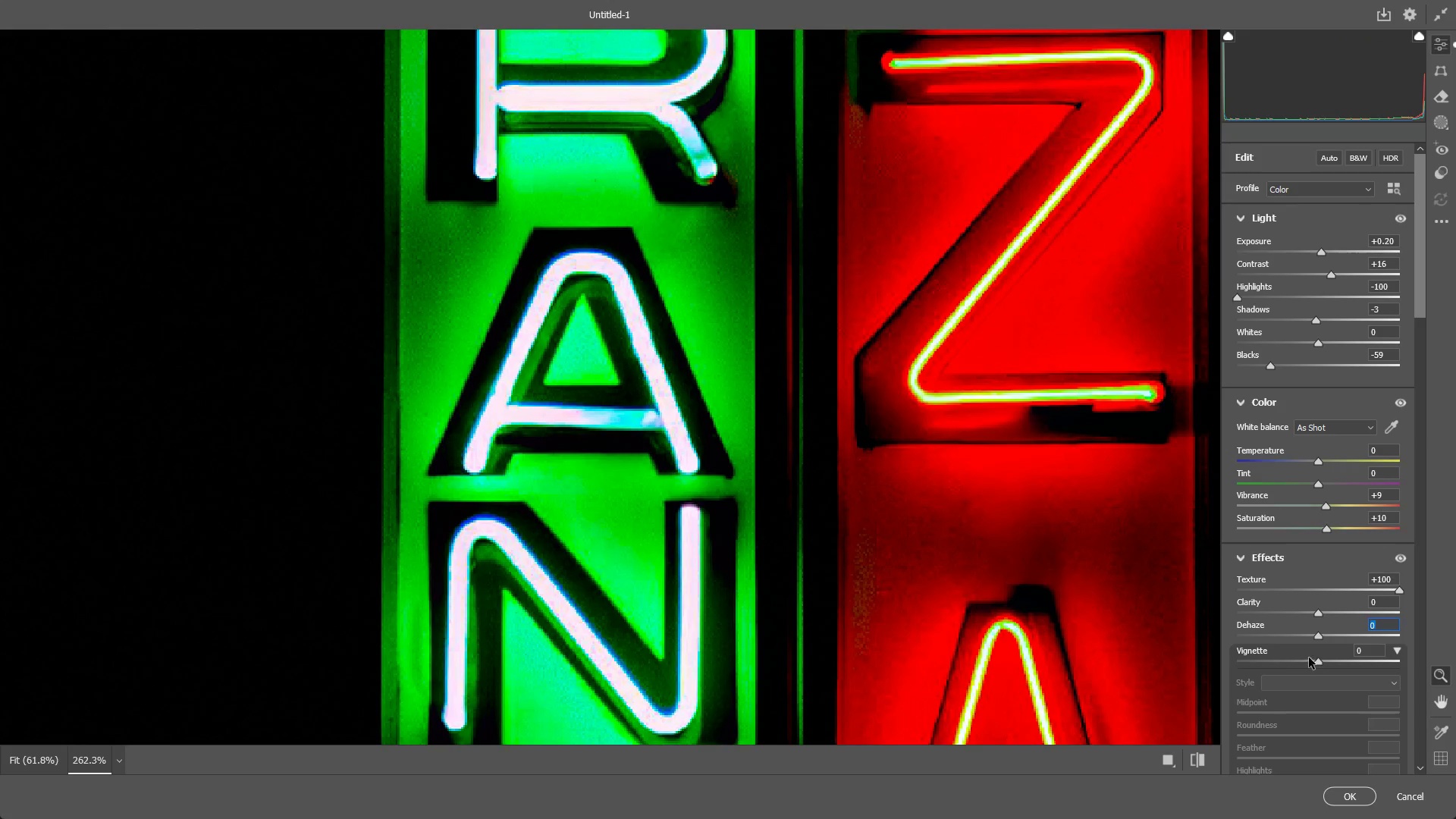 
left_click_drag(start_coordinate=[1311, 660], to_coordinate=[1229, 670])
 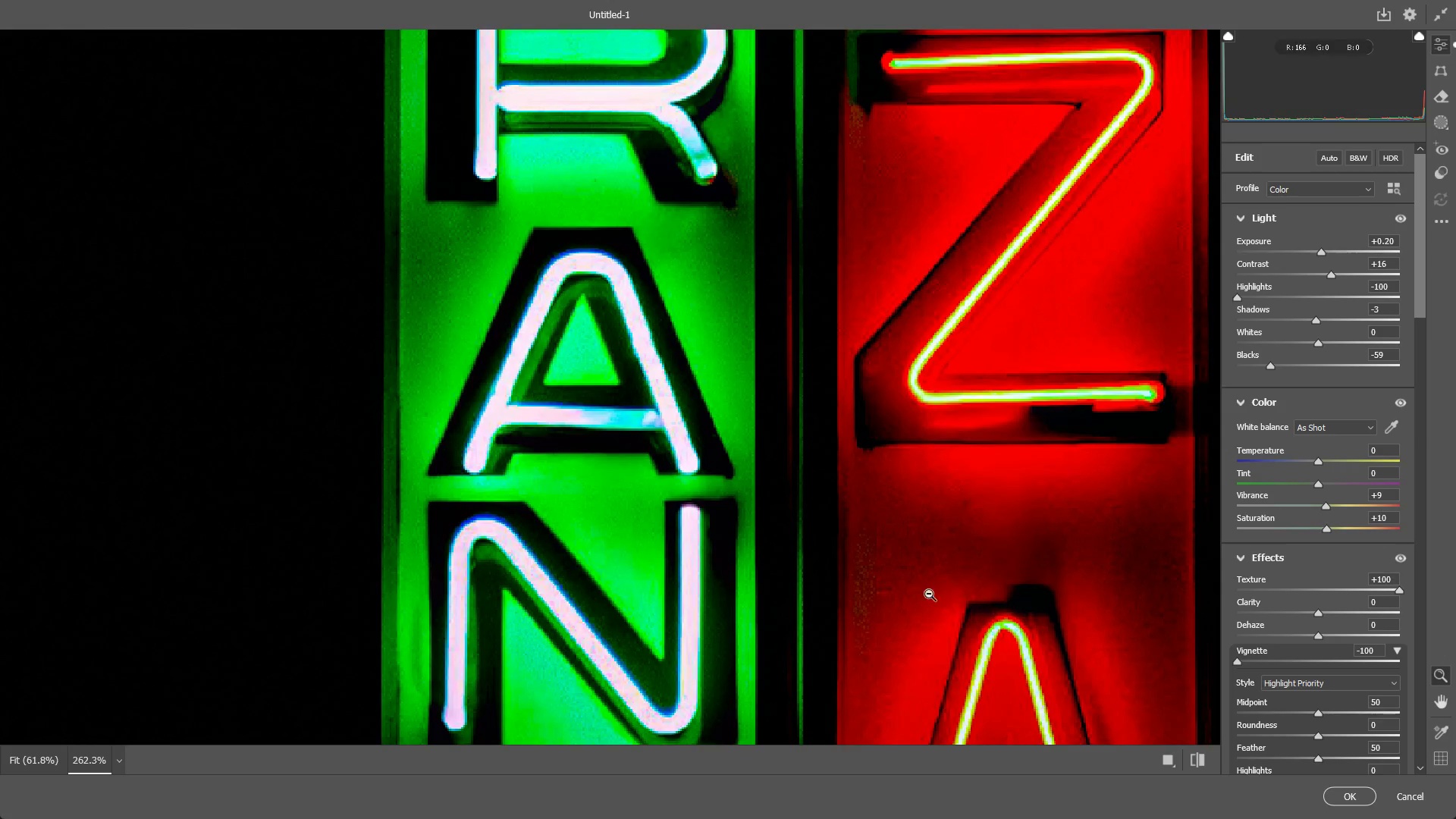 
left_click_drag(start_coordinate=[927, 594], to_coordinate=[795, 598])
 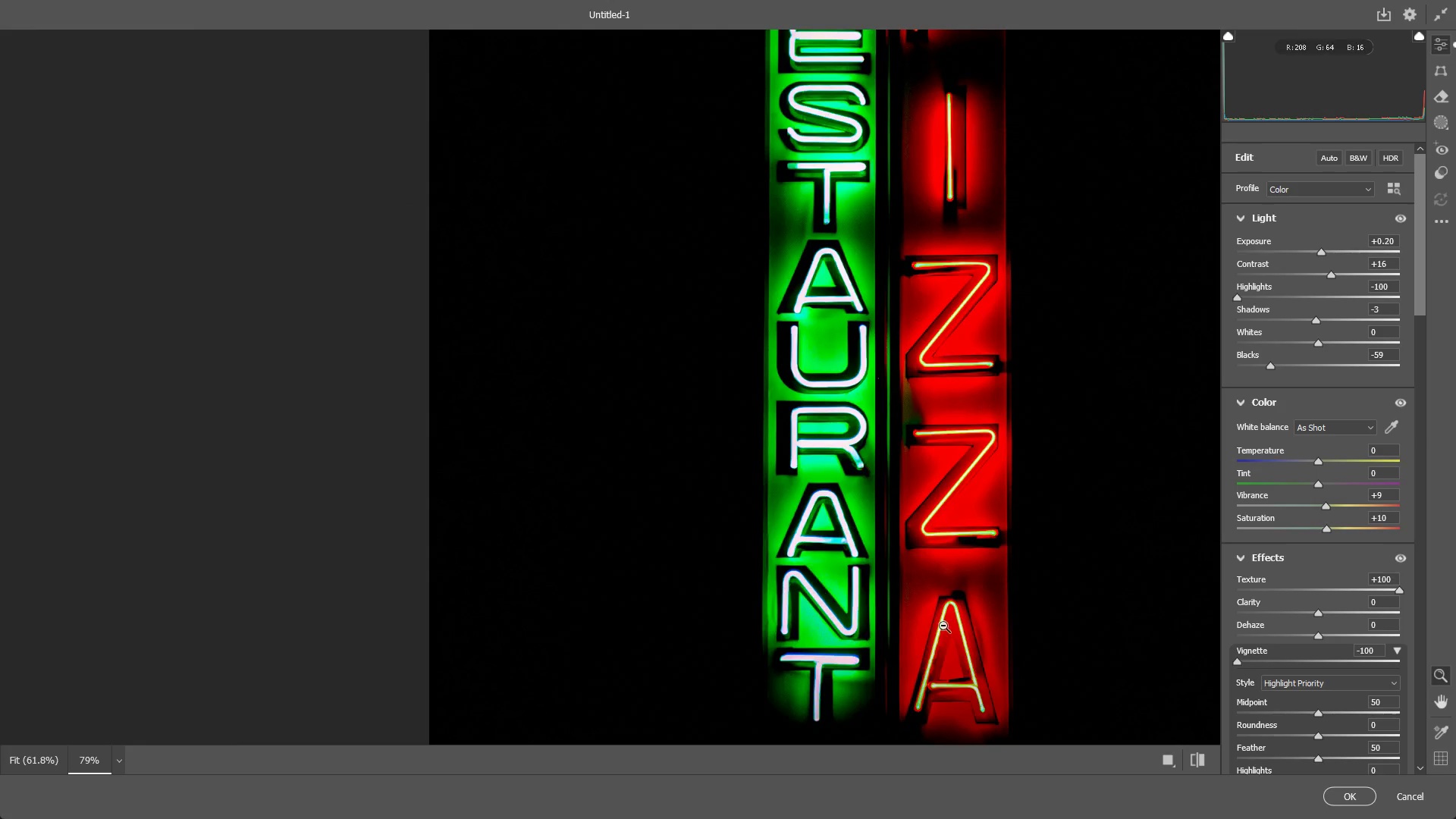 
hold_key(key=Space, duration=0.42)
 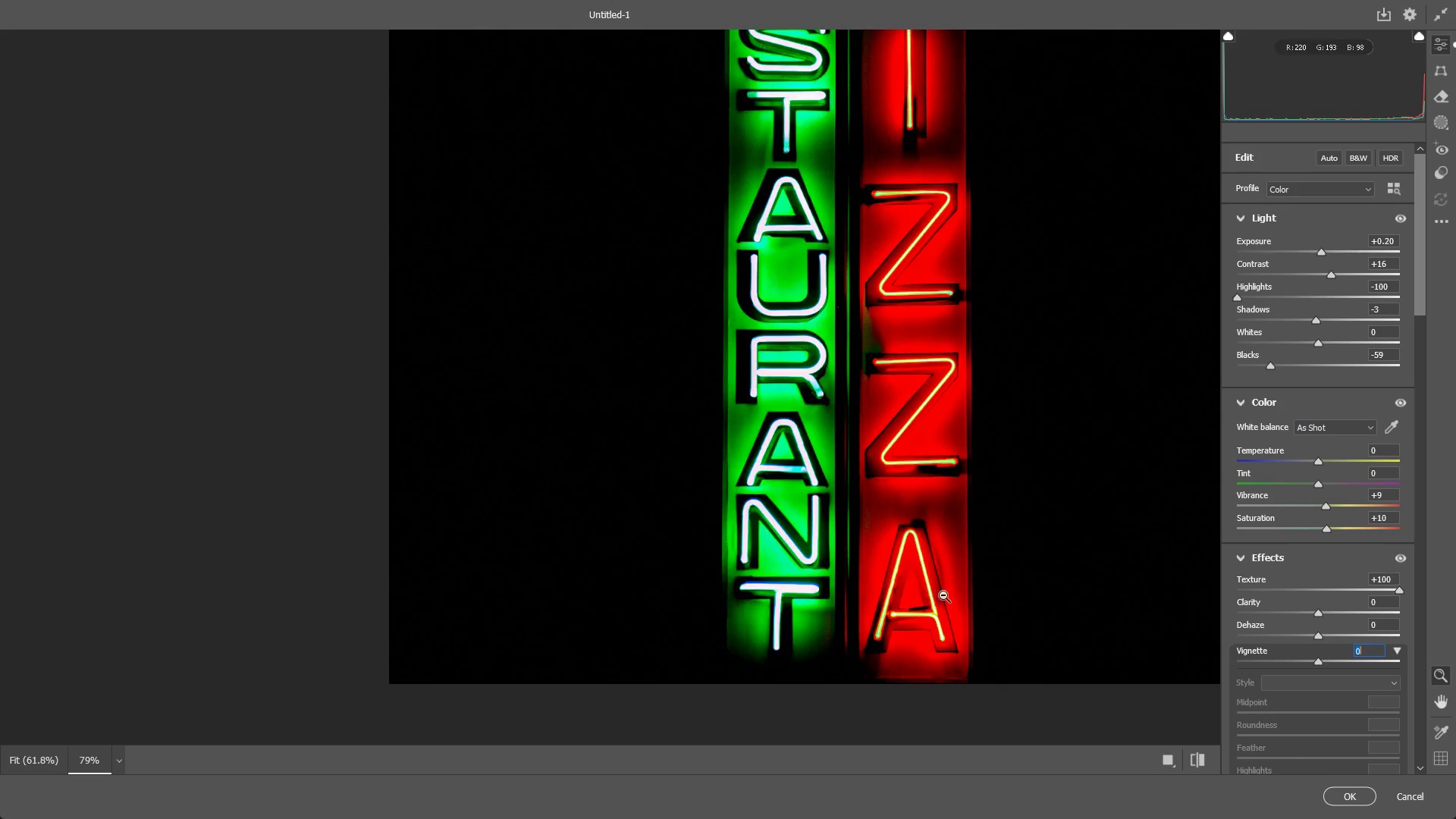 
left_click_drag(start_coordinate=[942, 624], to_coordinate=[902, 553])
 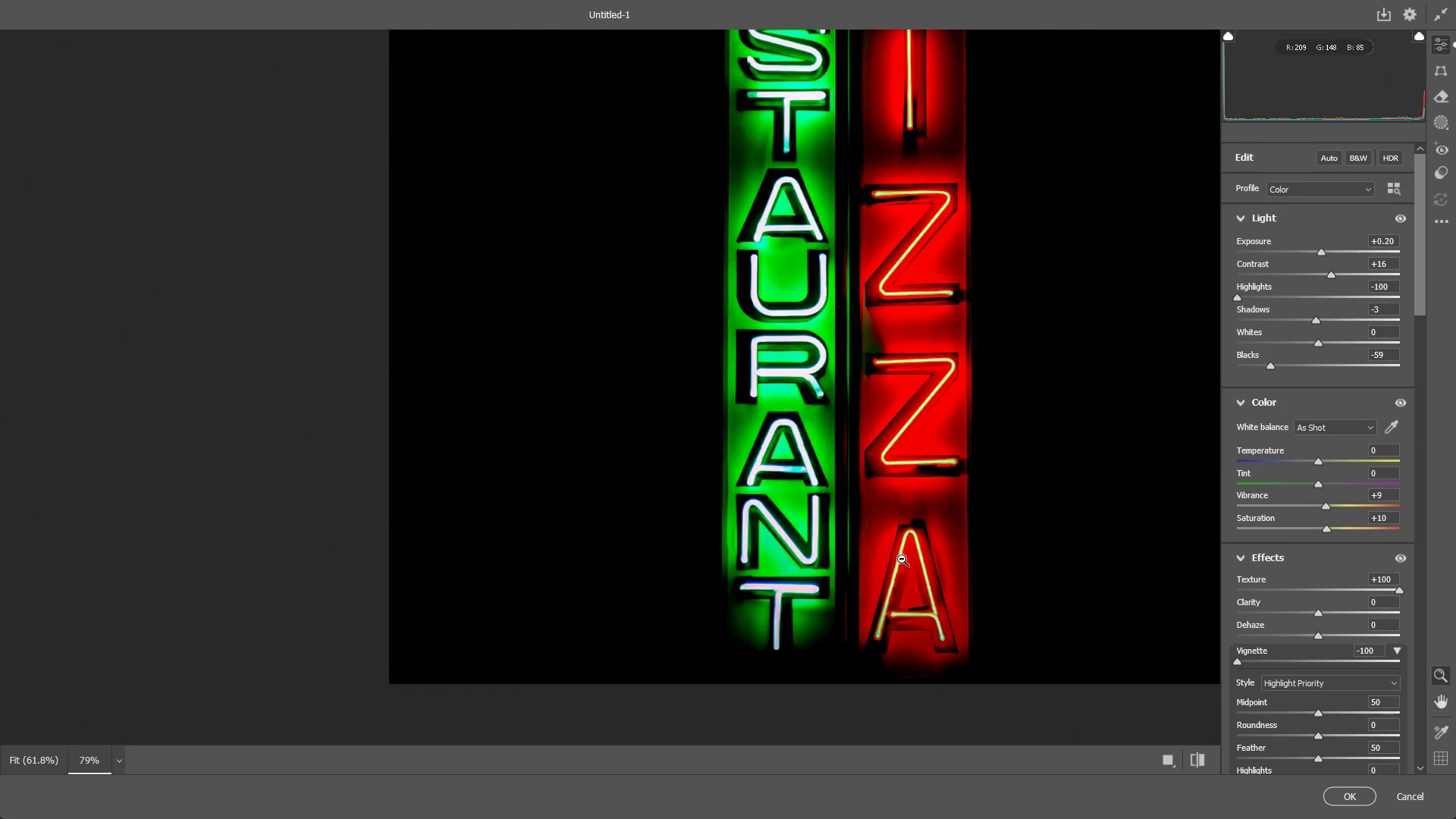 
key(Control+ControlLeft)
 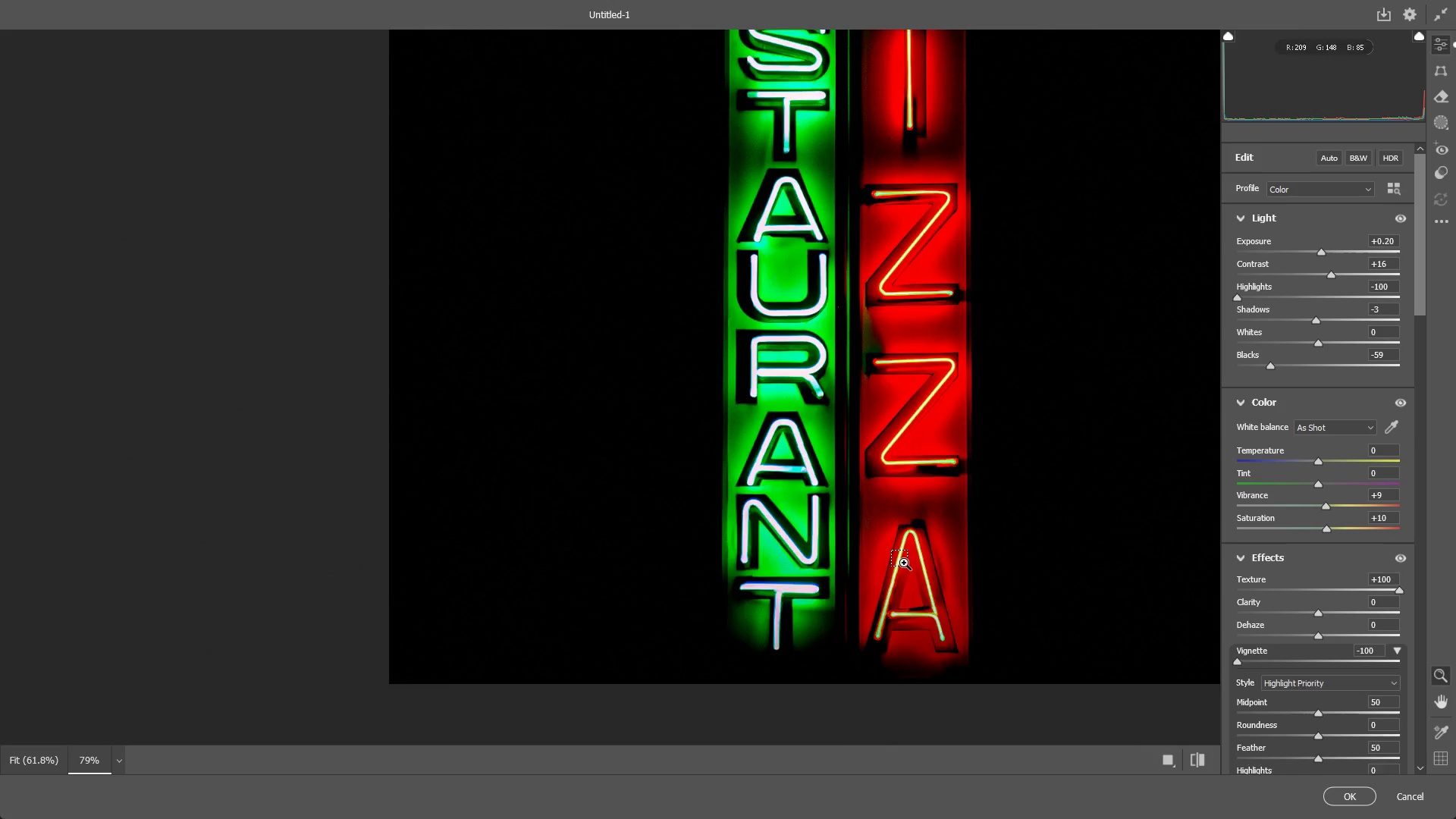 
key(Control+Z)
 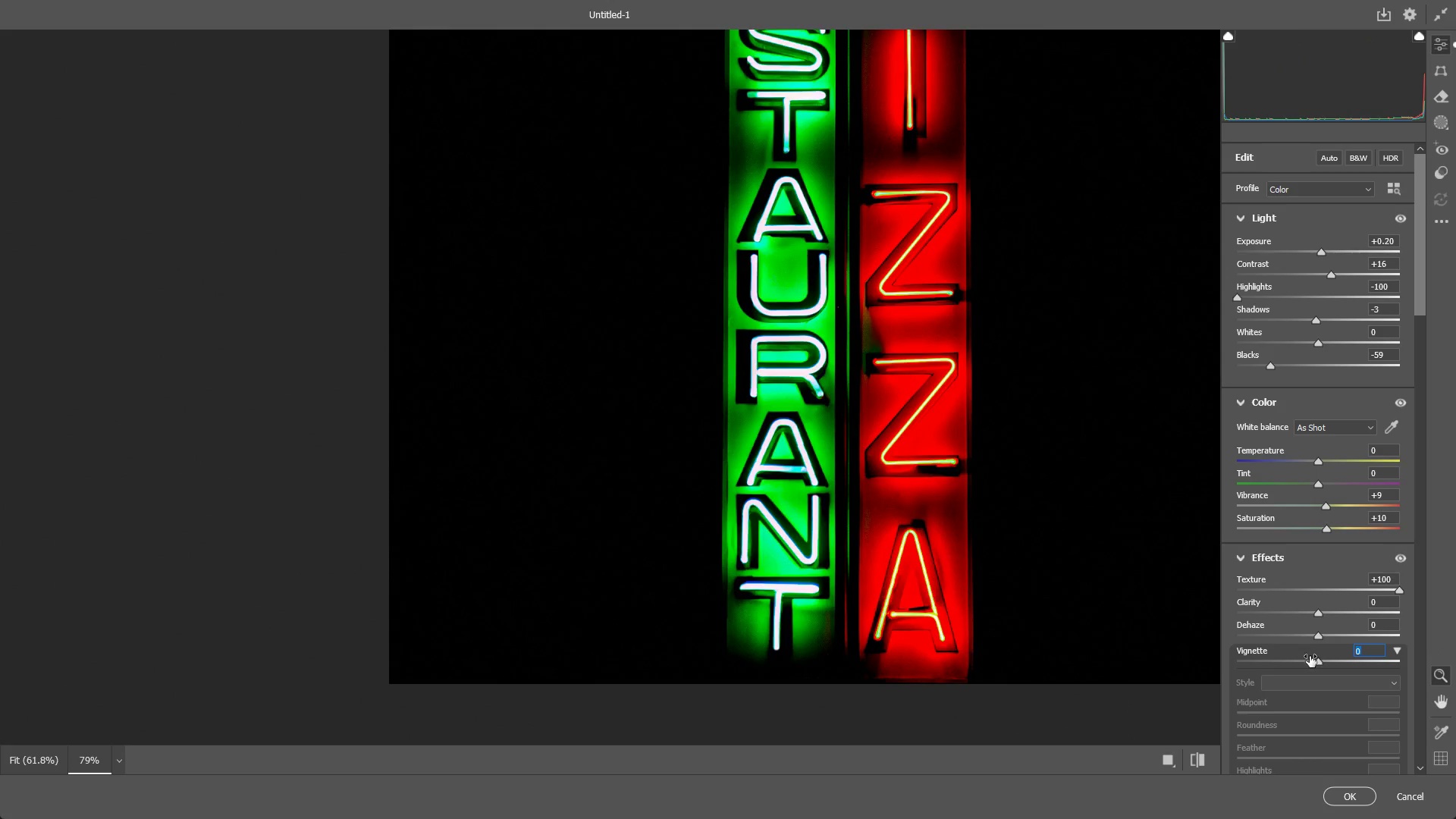 
left_click_drag(start_coordinate=[1321, 661], to_coordinate=[1291, 618])
 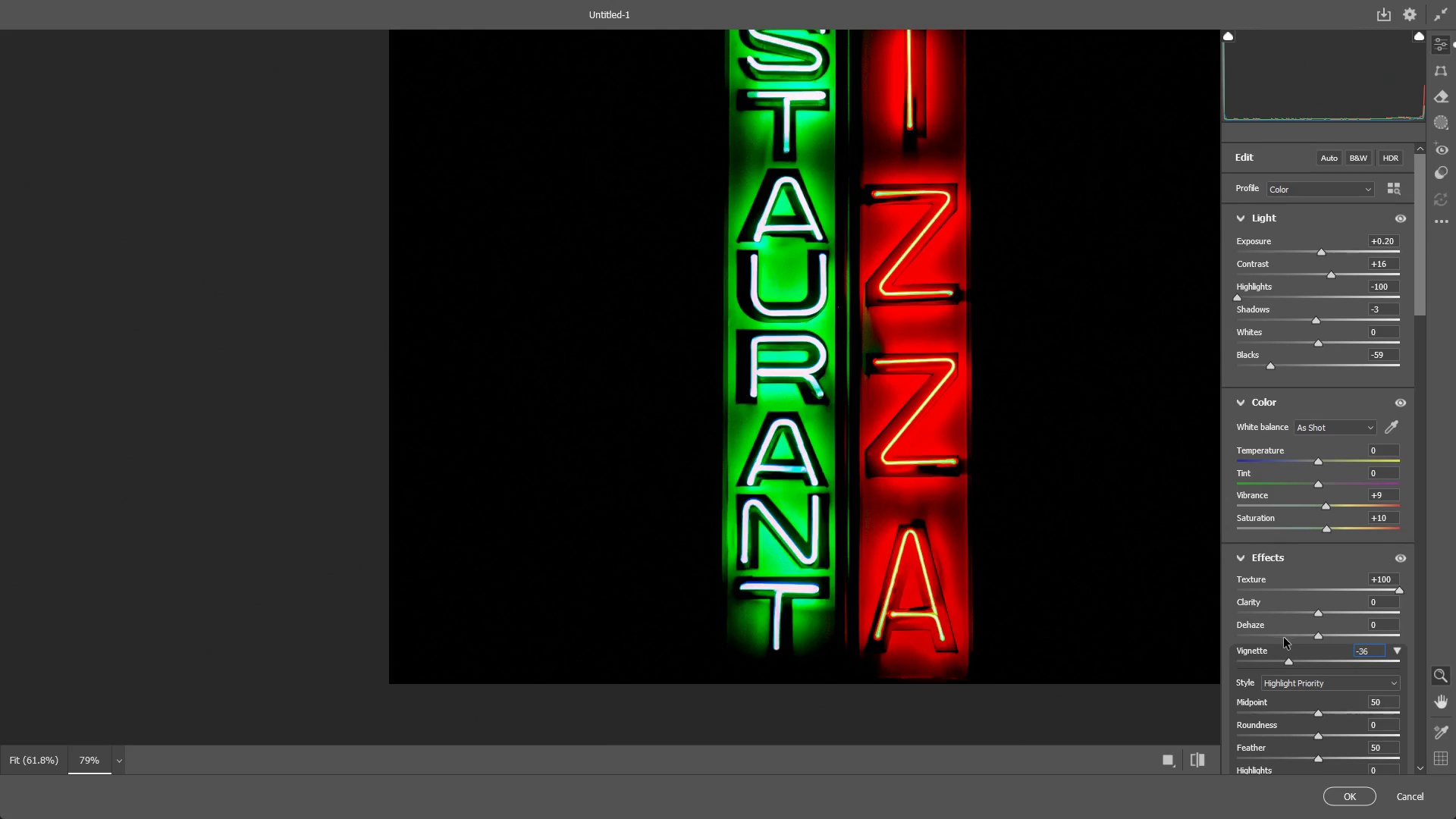 
scroll: coordinate [1281, 668], scroll_direction: down, amount: 4.0
 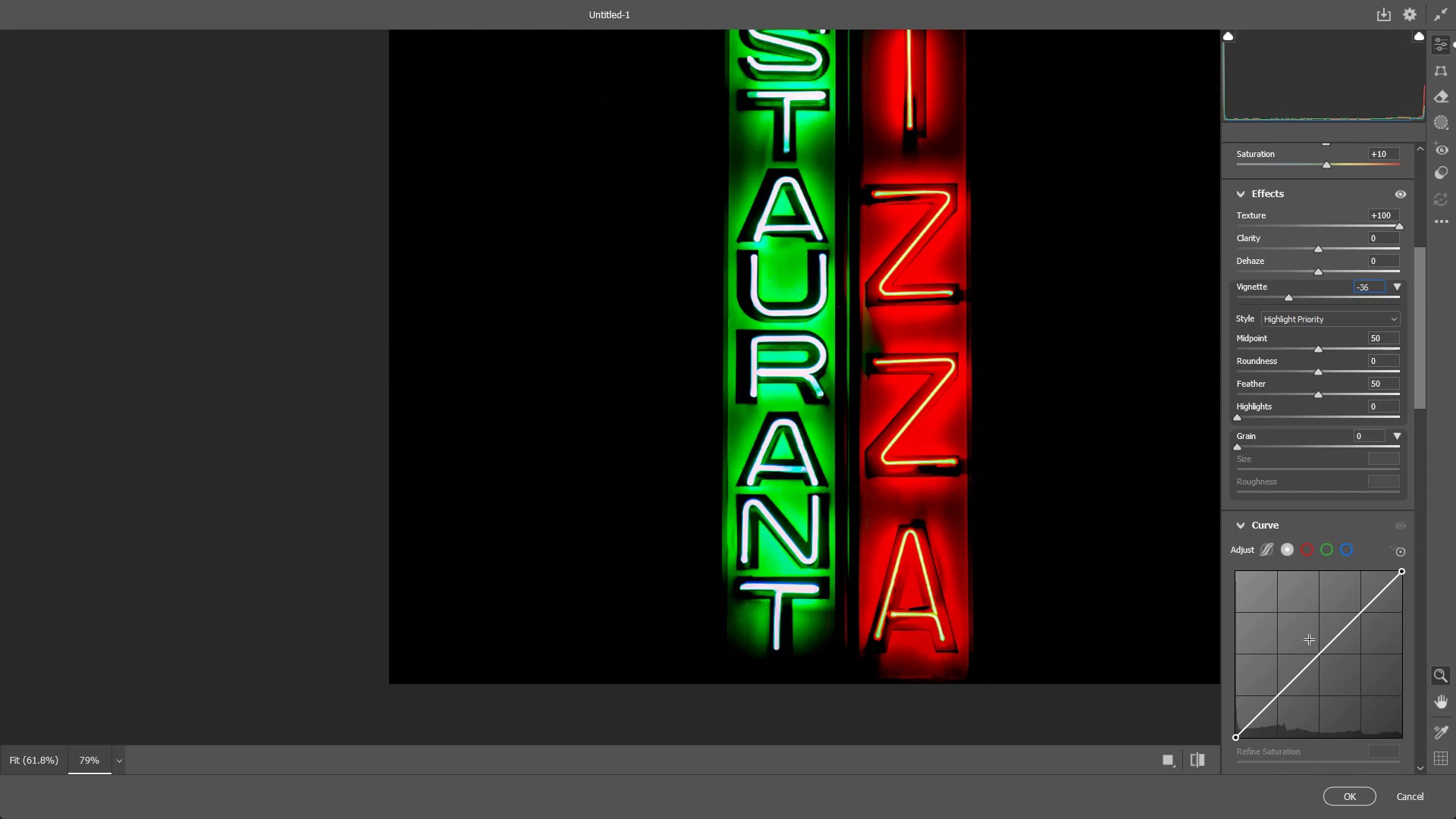 
wait(13.51)
 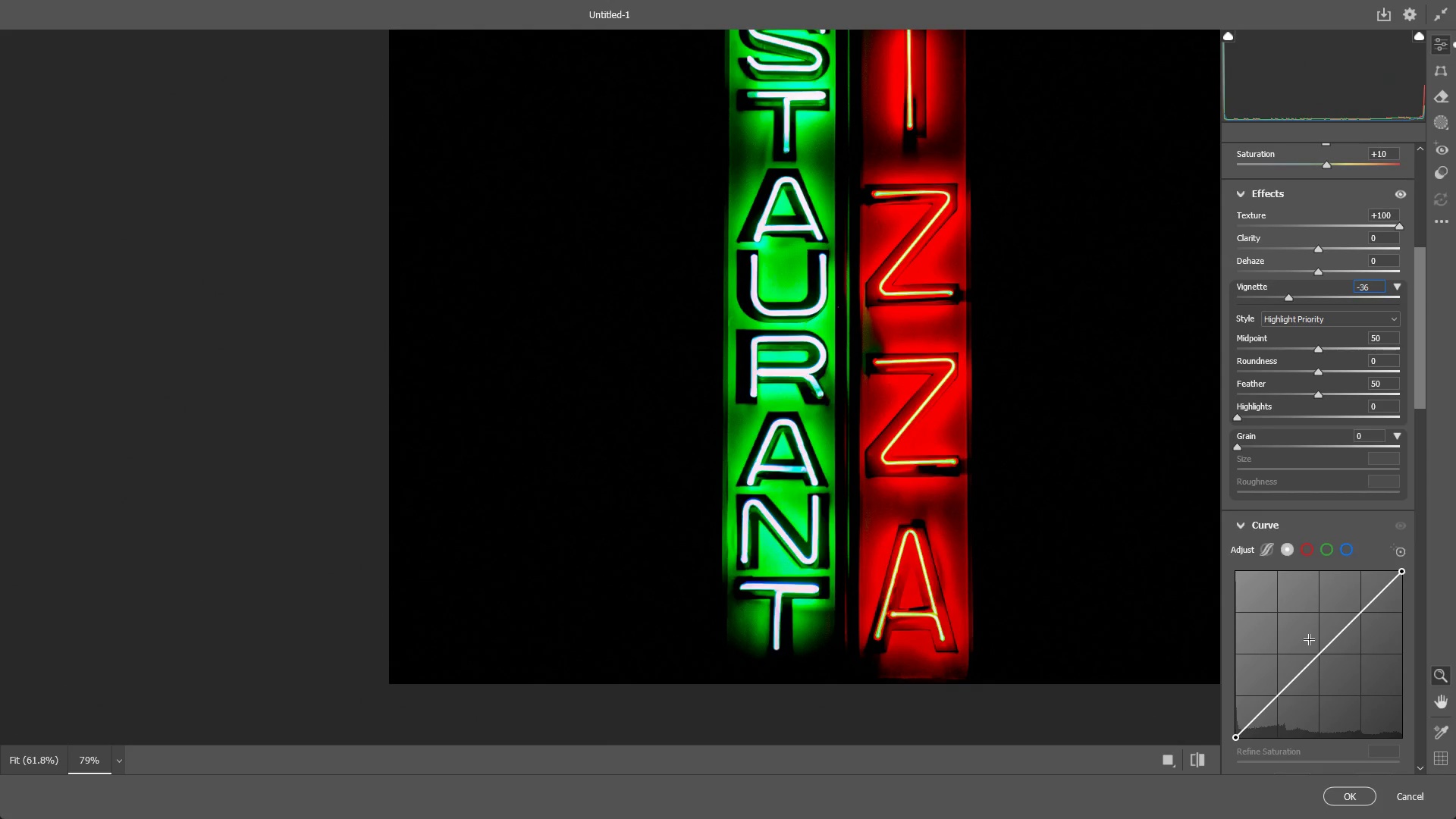 
left_click_drag(start_coordinate=[847, 566], to_coordinate=[857, 563])
 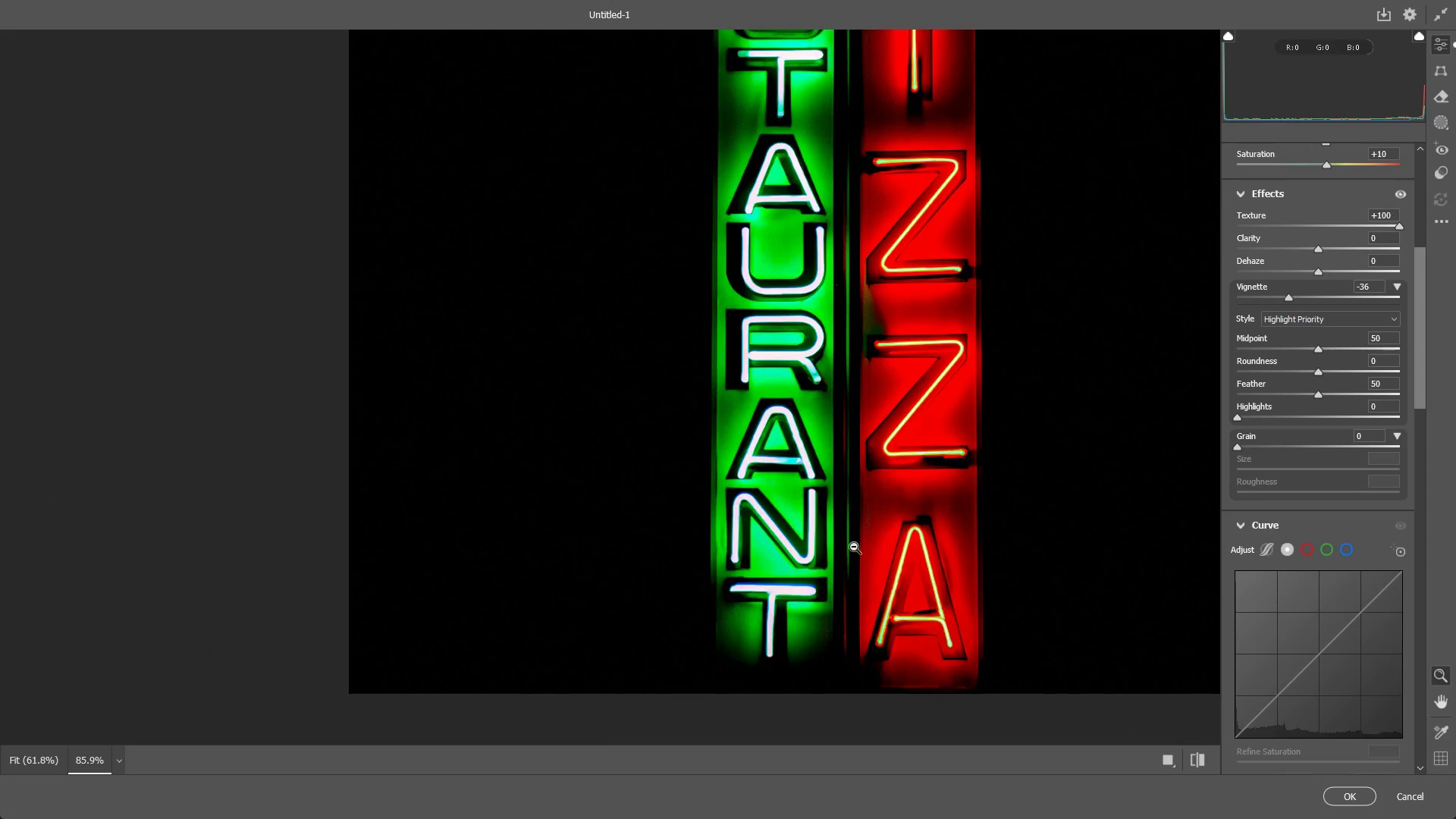 
hold_key(key=Space, duration=0.59)
 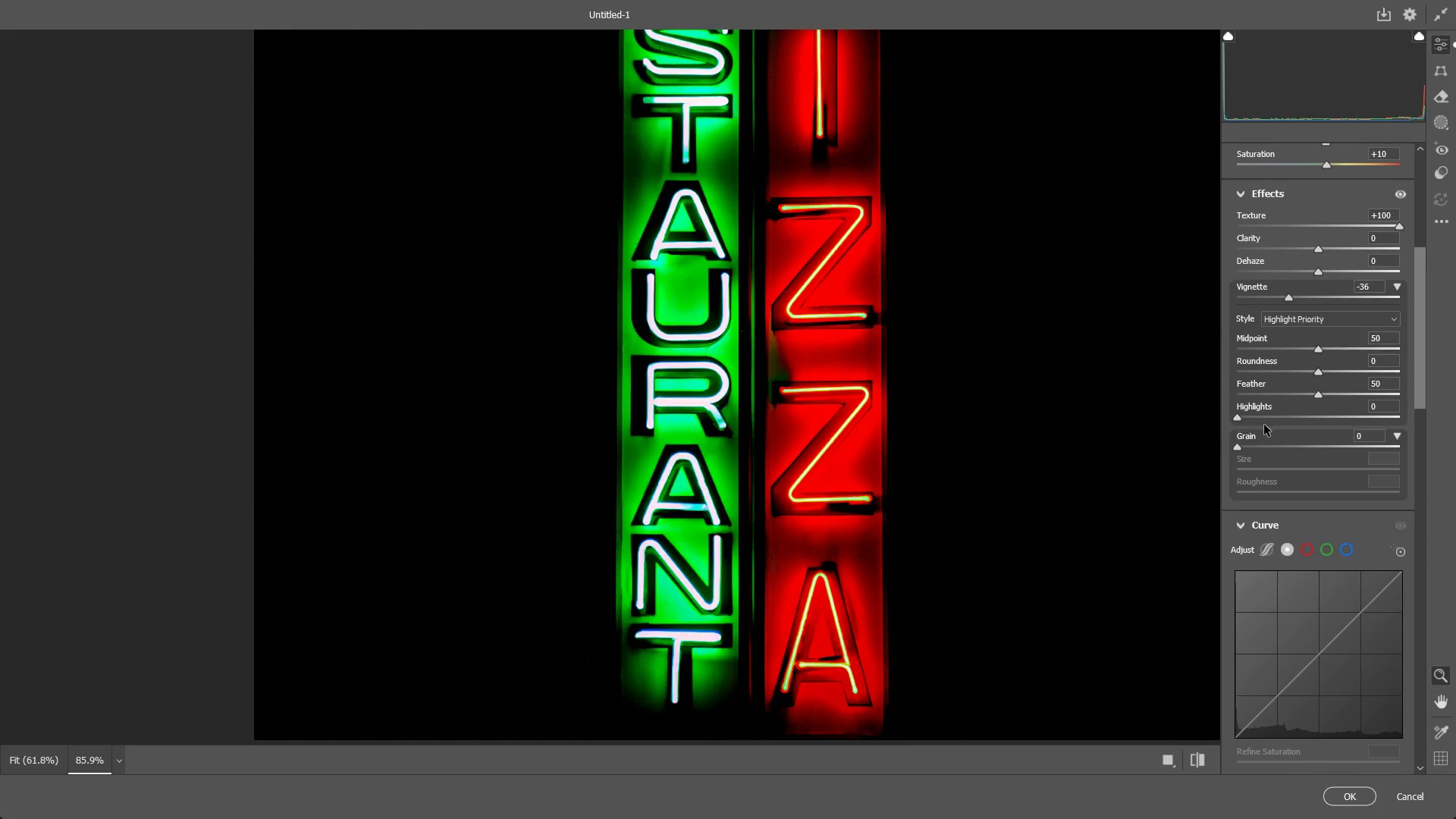 
left_click_drag(start_coordinate=[862, 444], to_coordinate=[767, 490])
 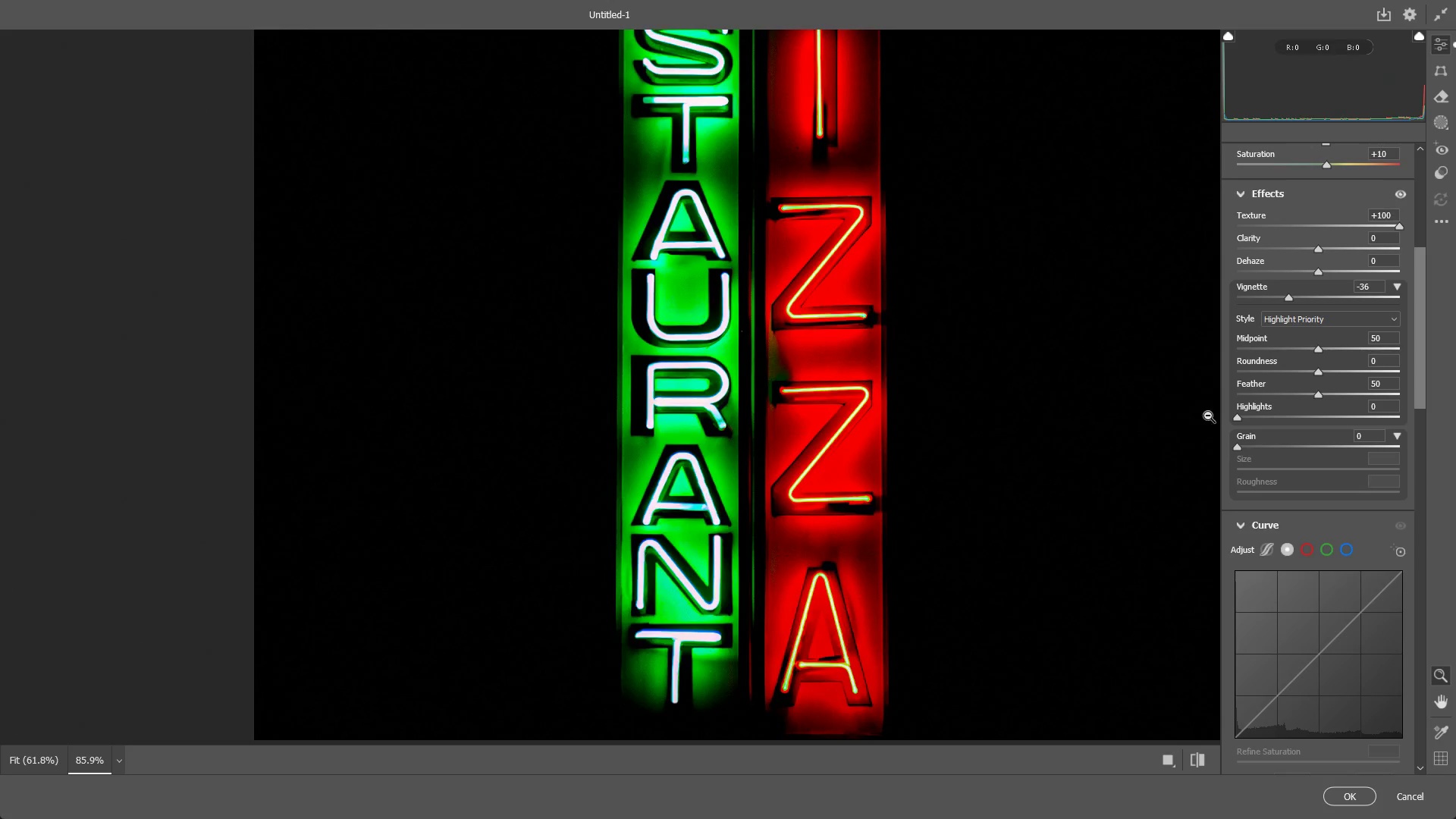 
scroll: coordinate [1273, 440], scroll_direction: down, amount: 2.0
 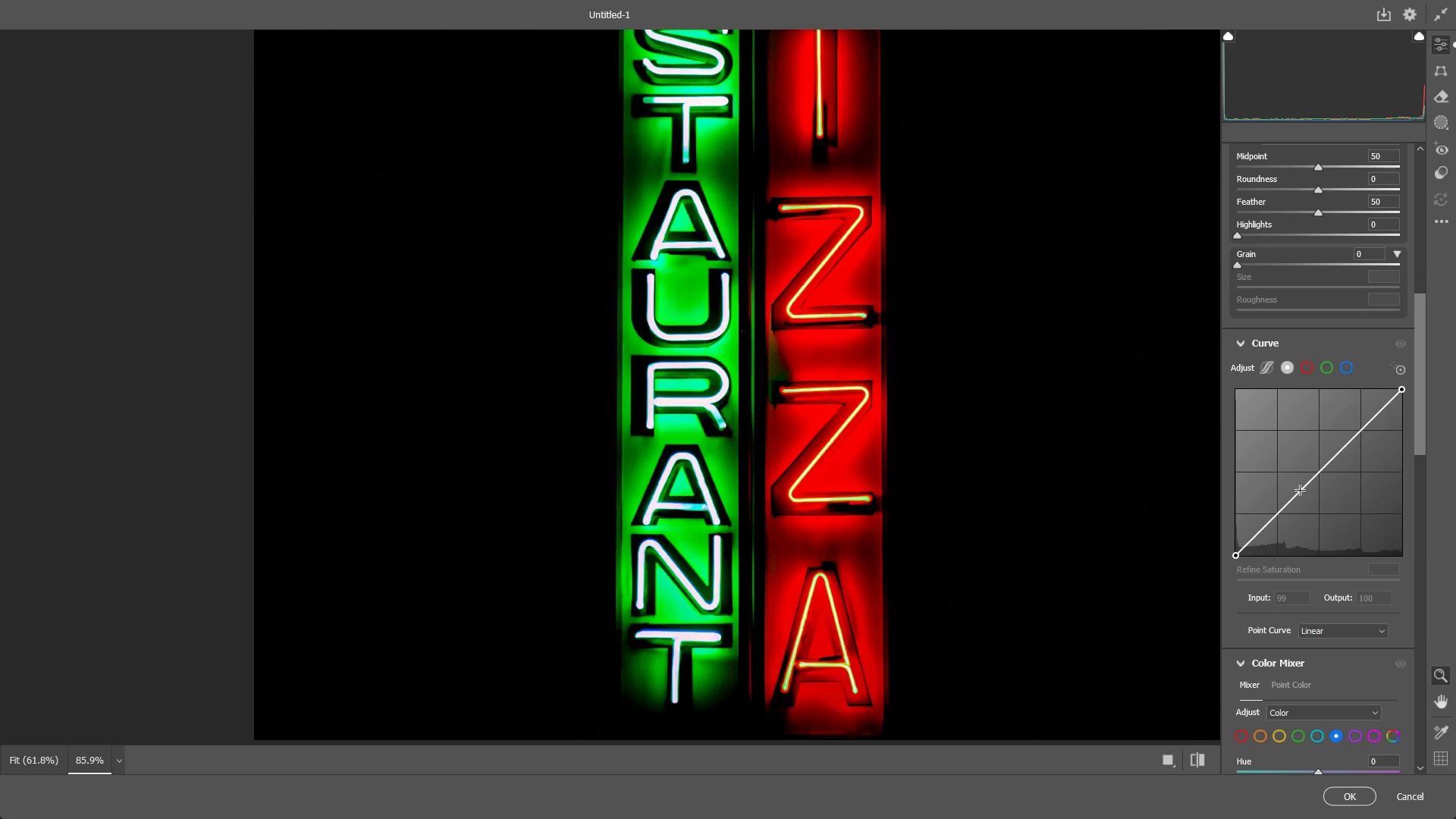 
left_click_drag(start_coordinate=[1303, 489], to_coordinate=[1291, 491])
 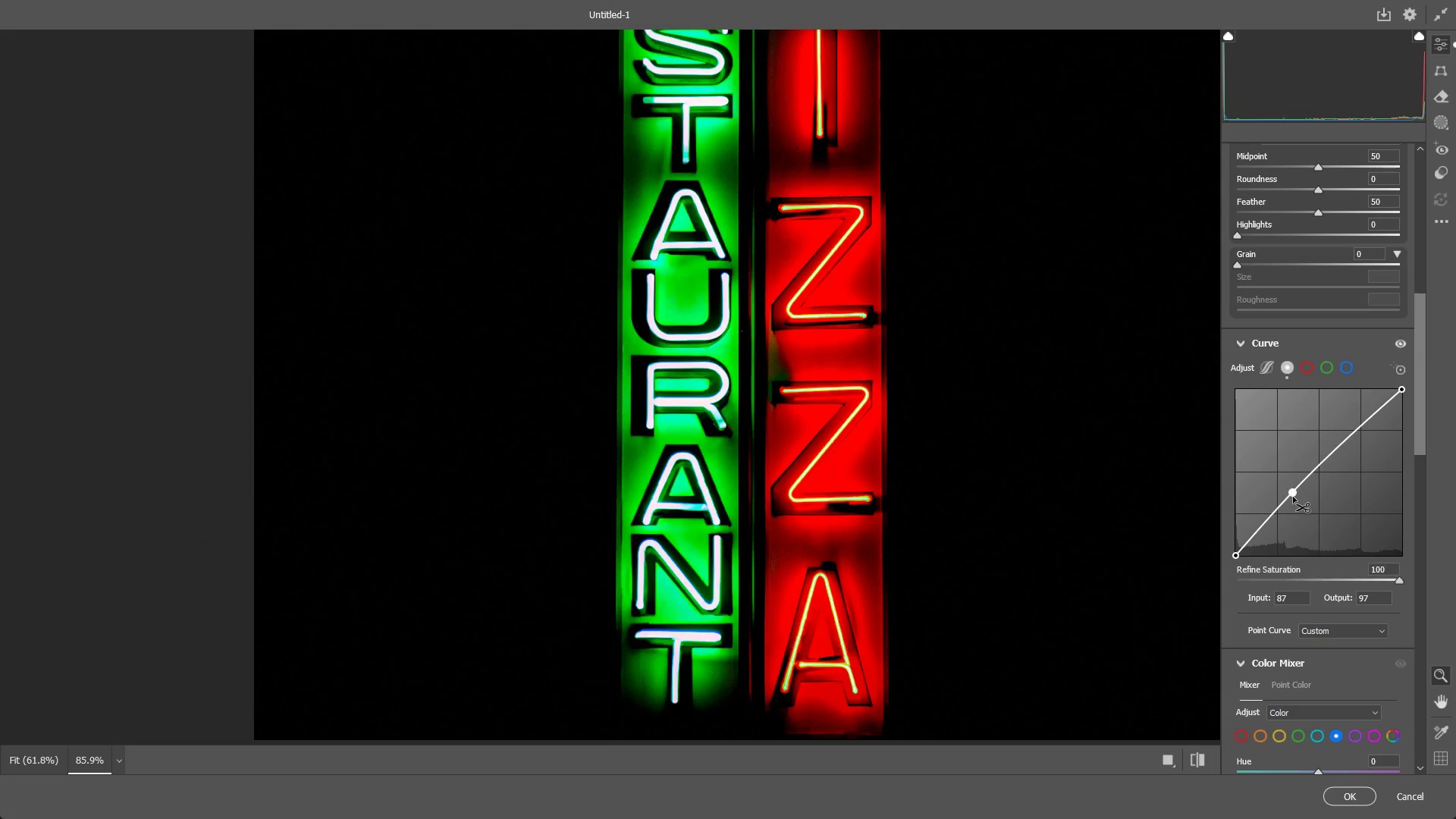 
key(Control+ControlLeft)
 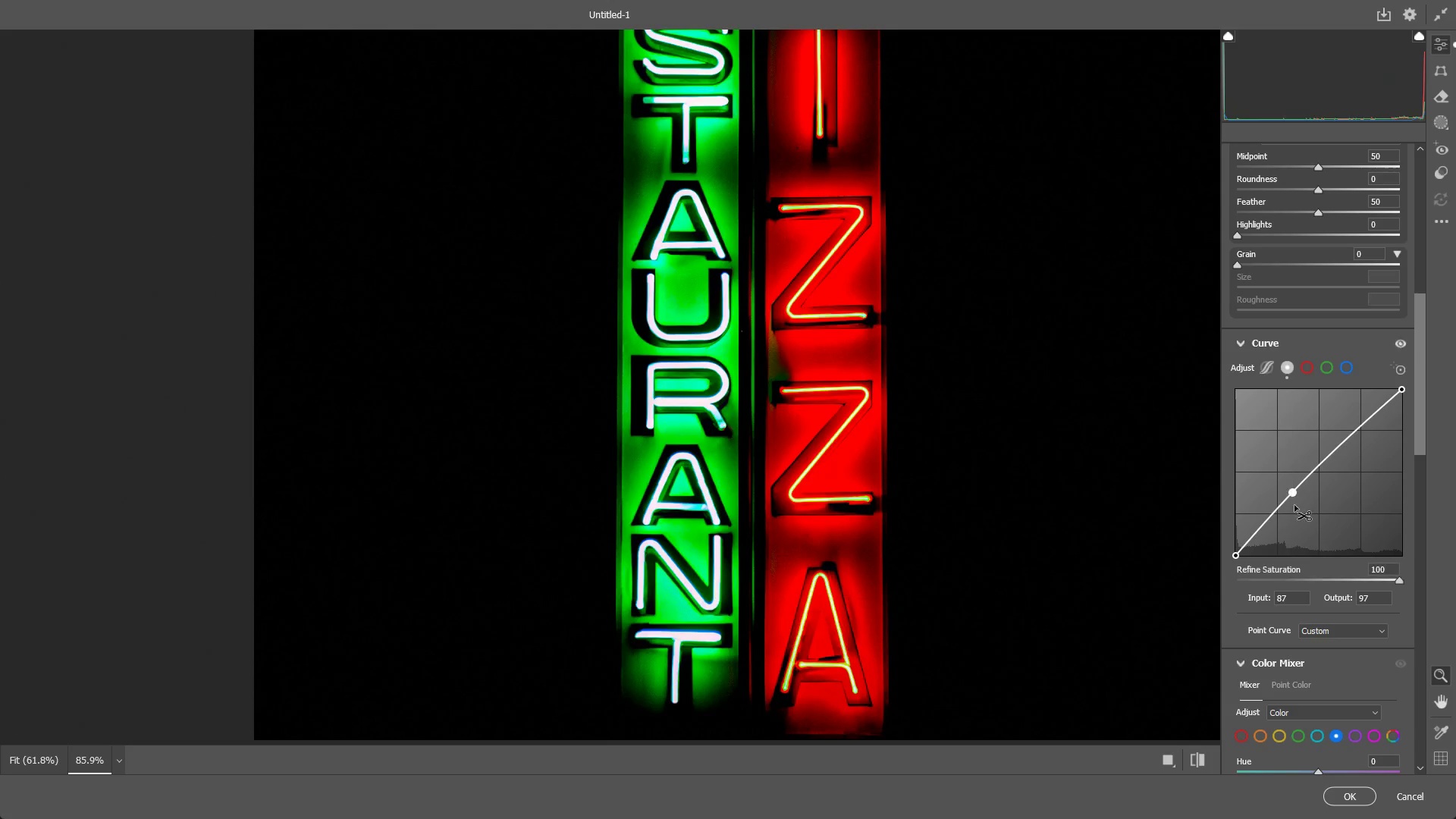 
key(Control+Z)
 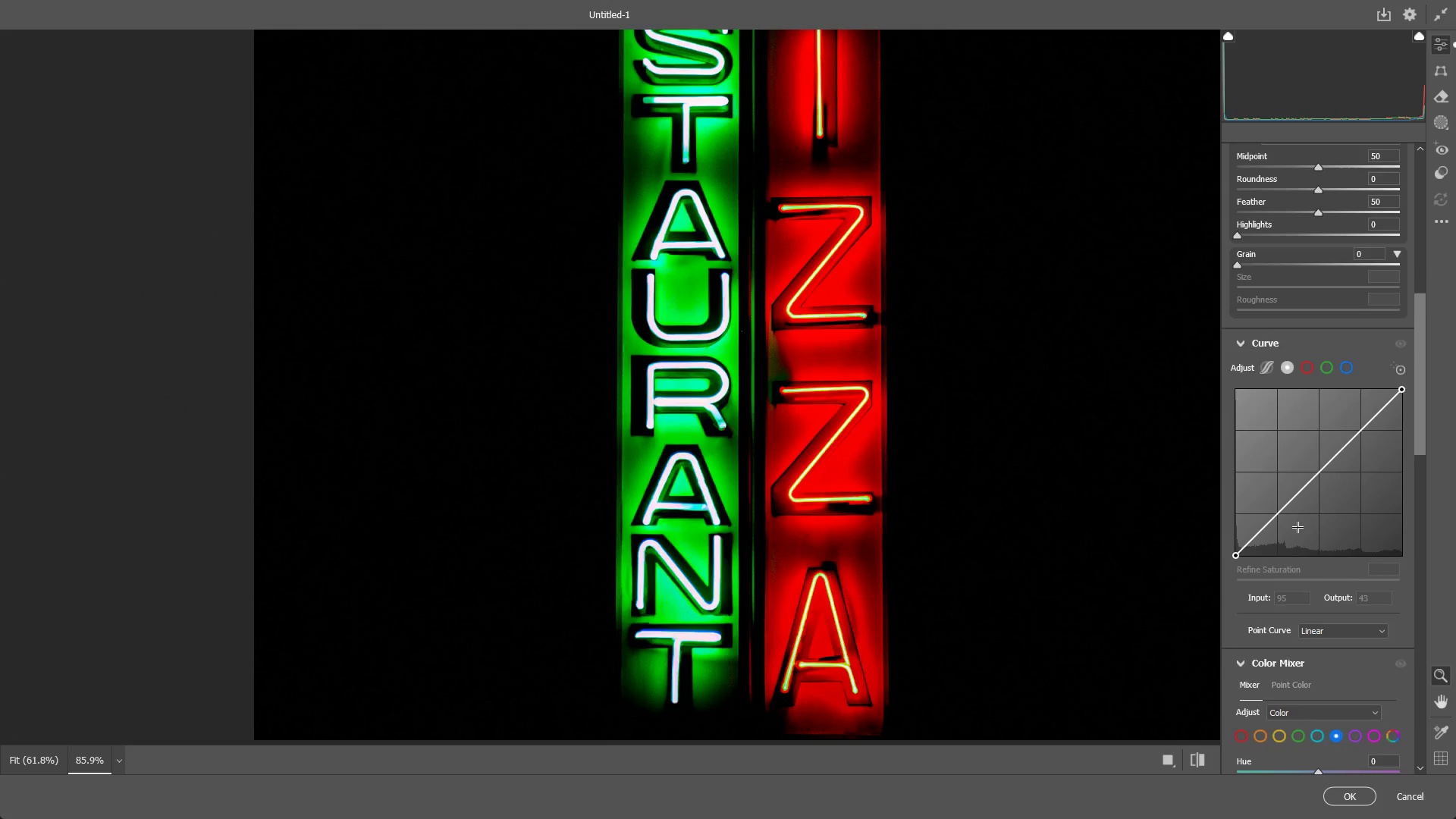 
scroll: coordinate [1298, 535], scroll_direction: down, amount: 3.0
 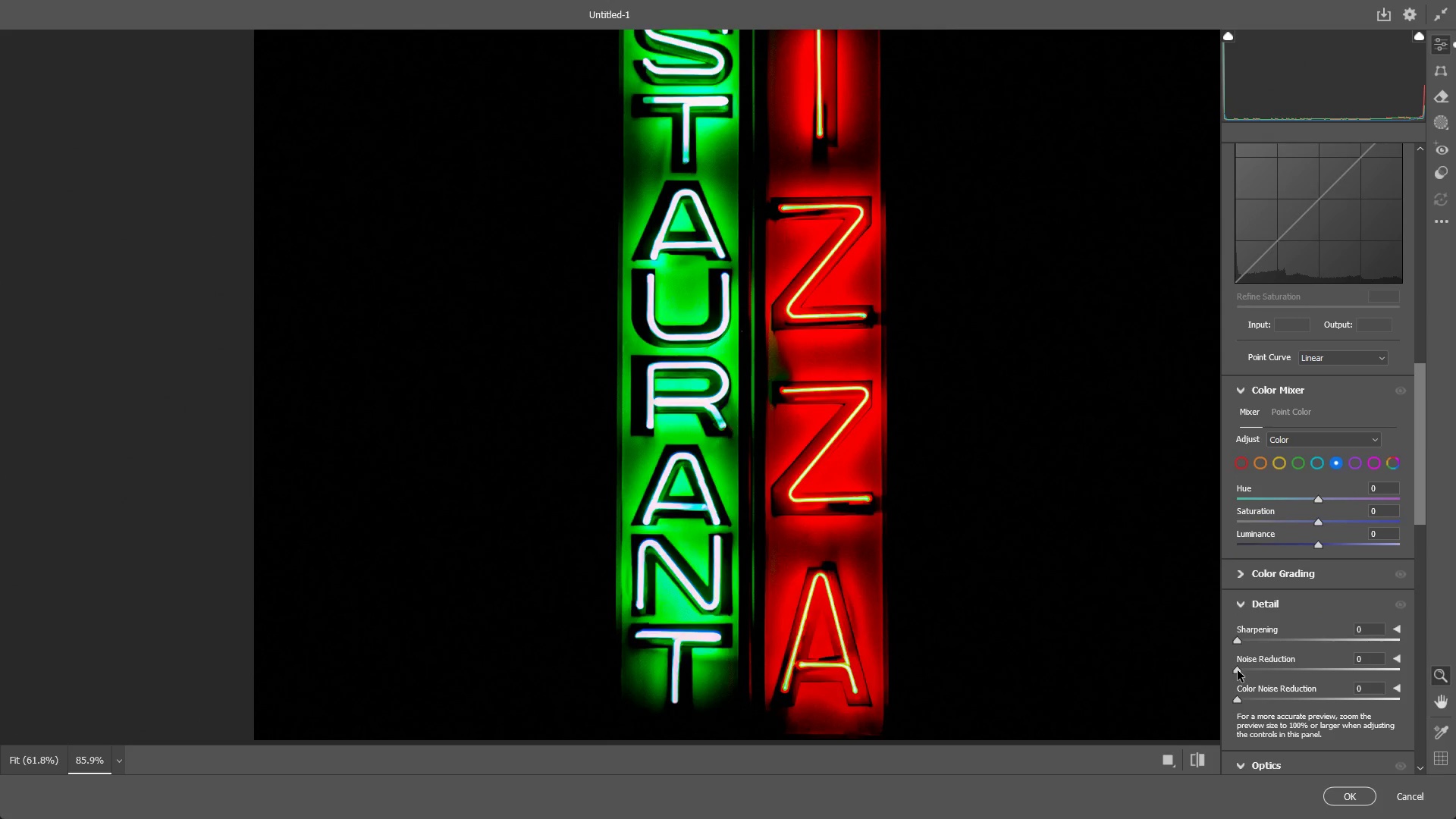 
left_click_drag(start_coordinate=[1241, 698], to_coordinate=[1232, 702])
 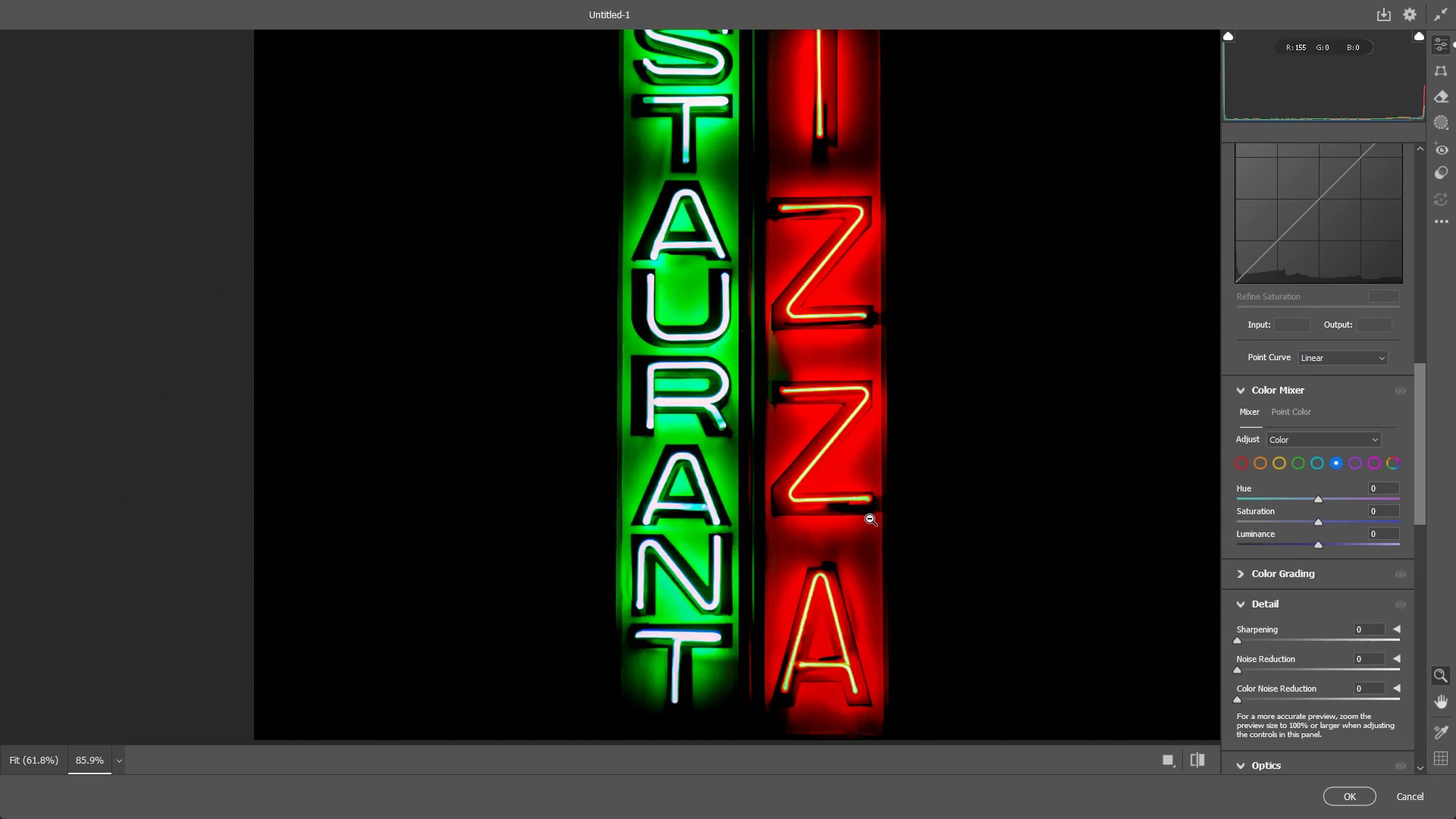 
left_click_drag(start_coordinate=[870, 518], to_coordinate=[1043, 518])
 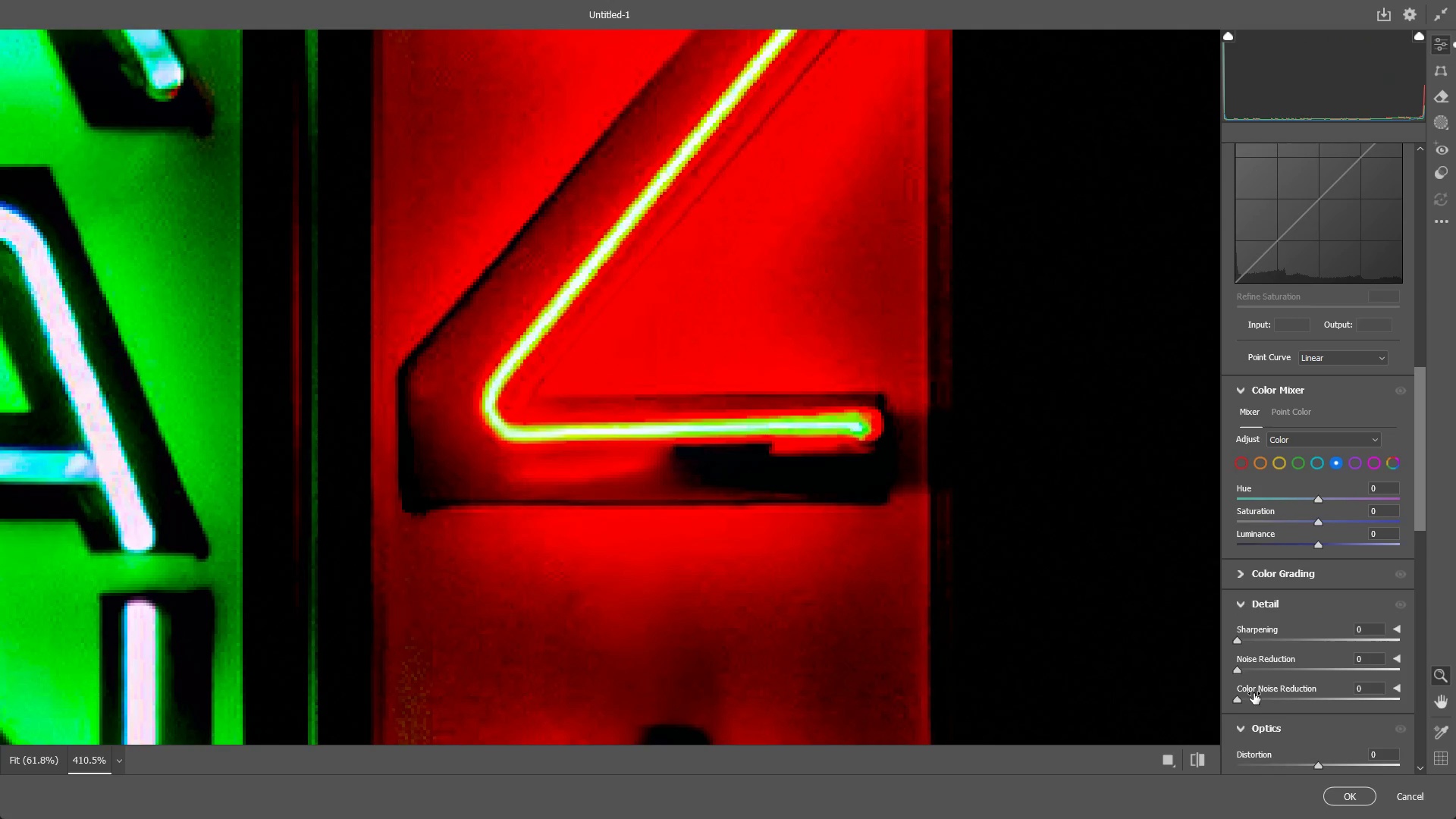 
left_click_drag(start_coordinate=[1245, 695], to_coordinate=[1328, 695])
 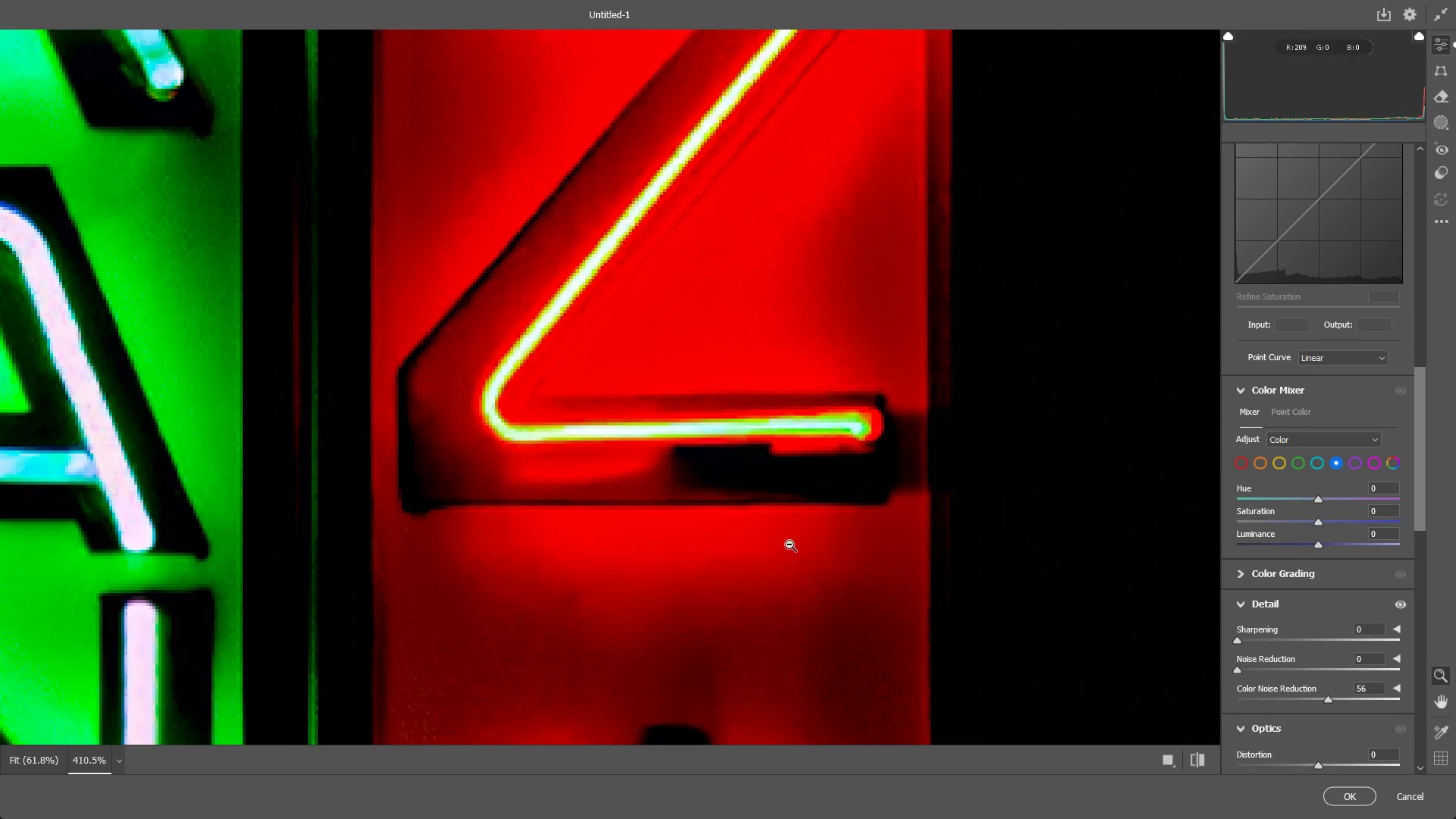 
left_click_drag(start_coordinate=[790, 544], to_coordinate=[668, 532])
 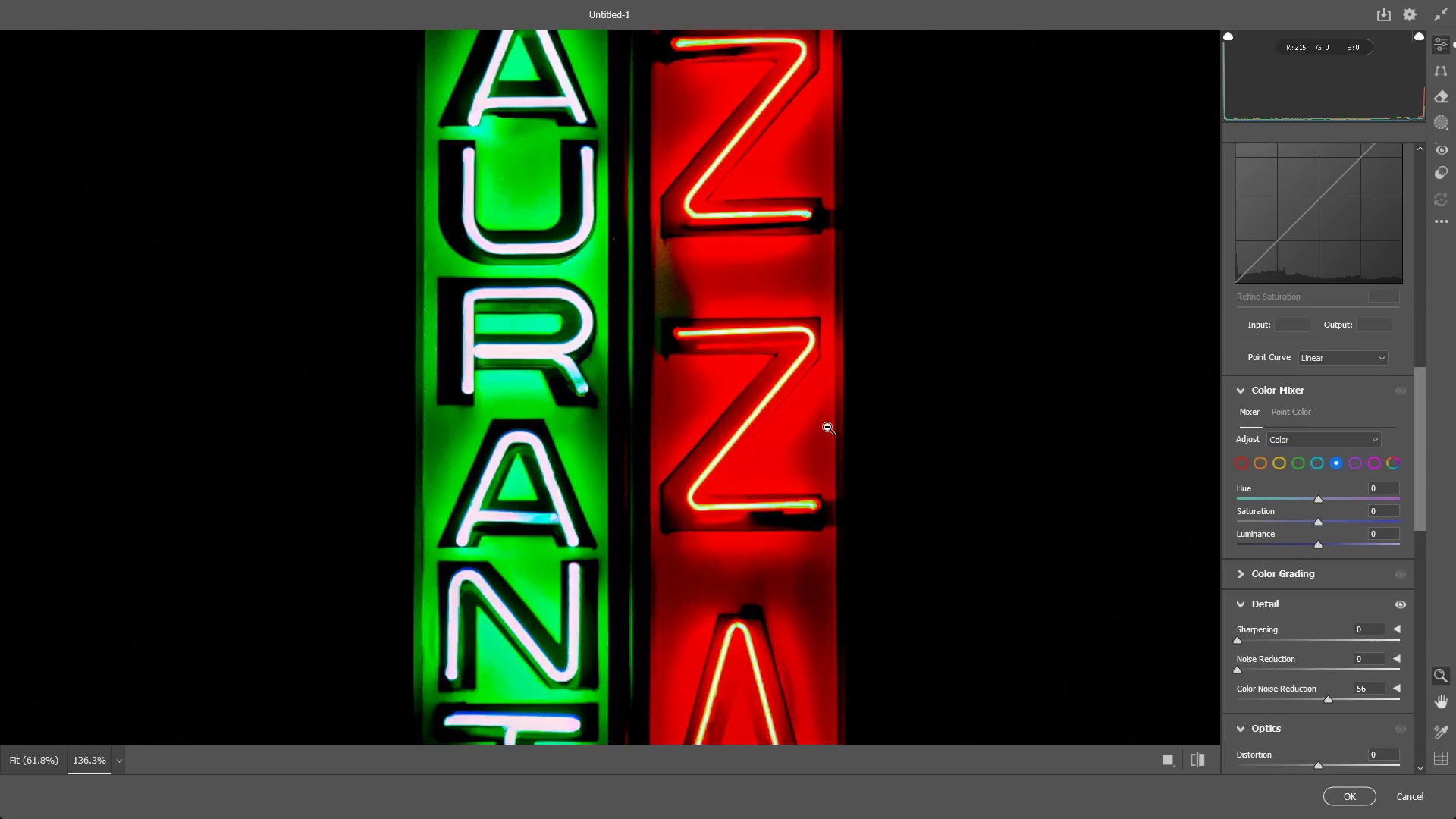 
left_click_drag(start_coordinate=[806, 421], to_coordinate=[773, 428])
 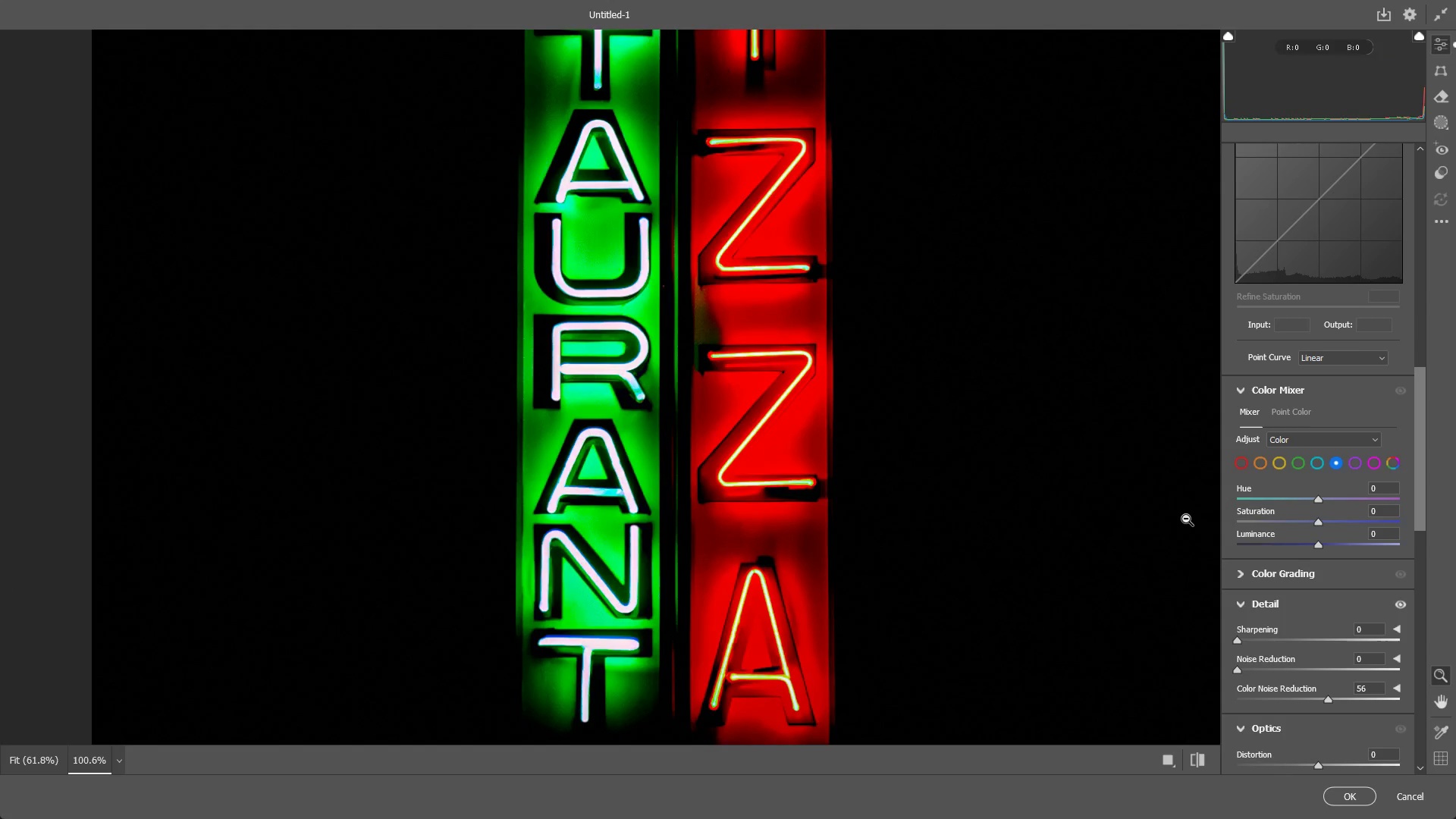 
scroll: coordinate [1284, 570], scroll_direction: down, amount: 9.0
 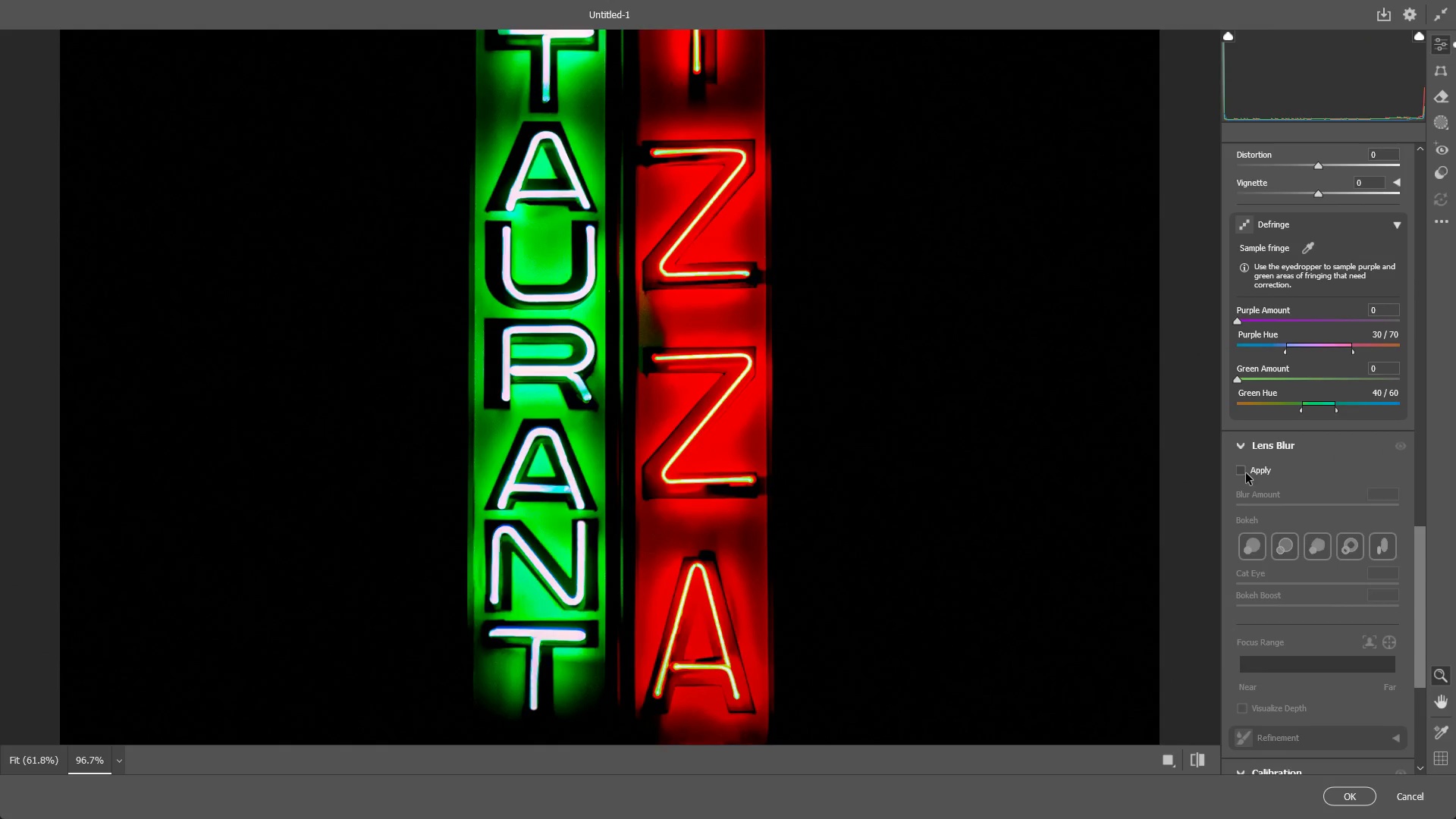 
scroll: coordinate [1272, 347], scroll_direction: up, amount: 3.0
 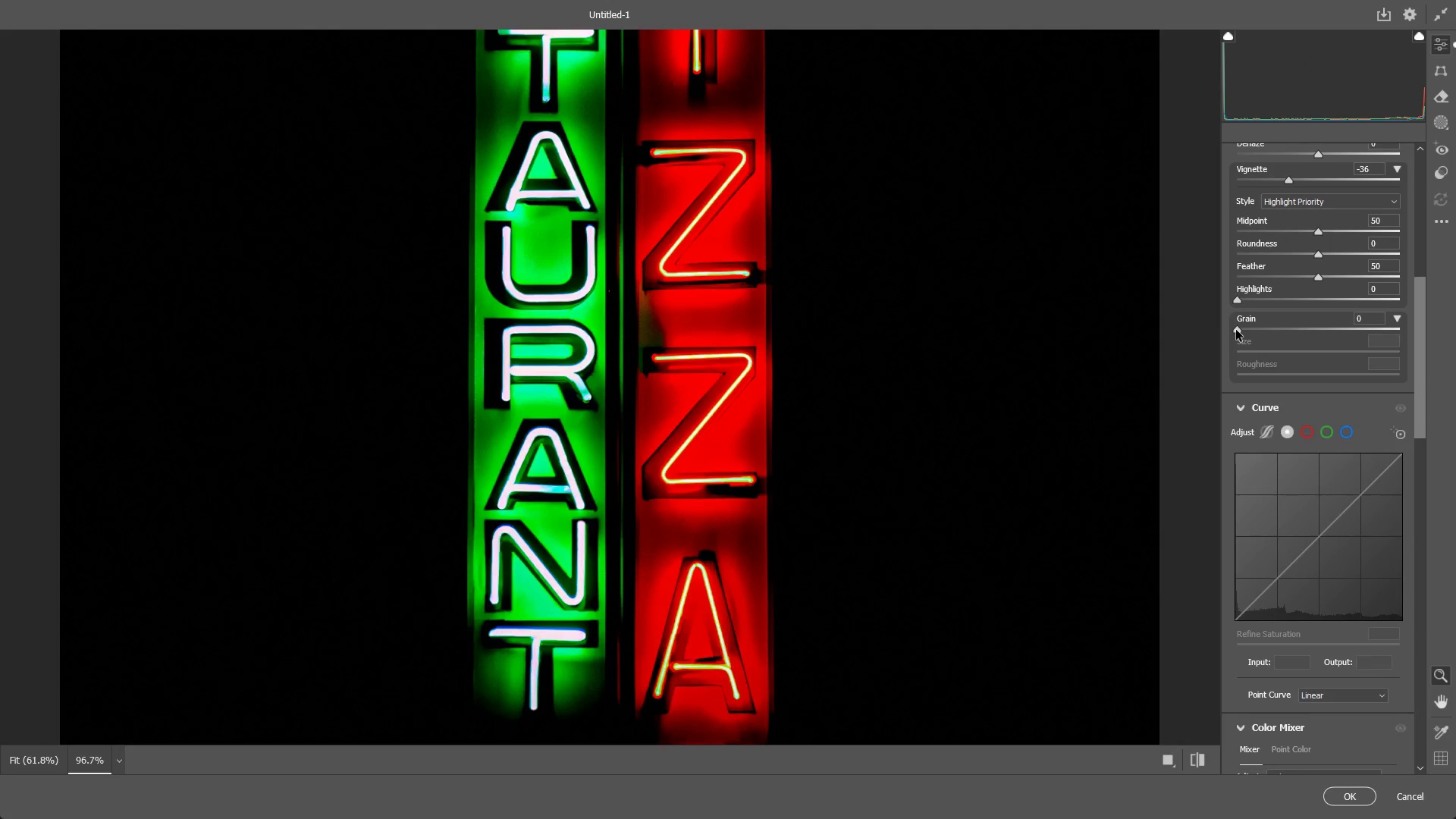 
left_click_drag(start_coordinate=[1242, 328], to_coordinate=[1250, 328])
 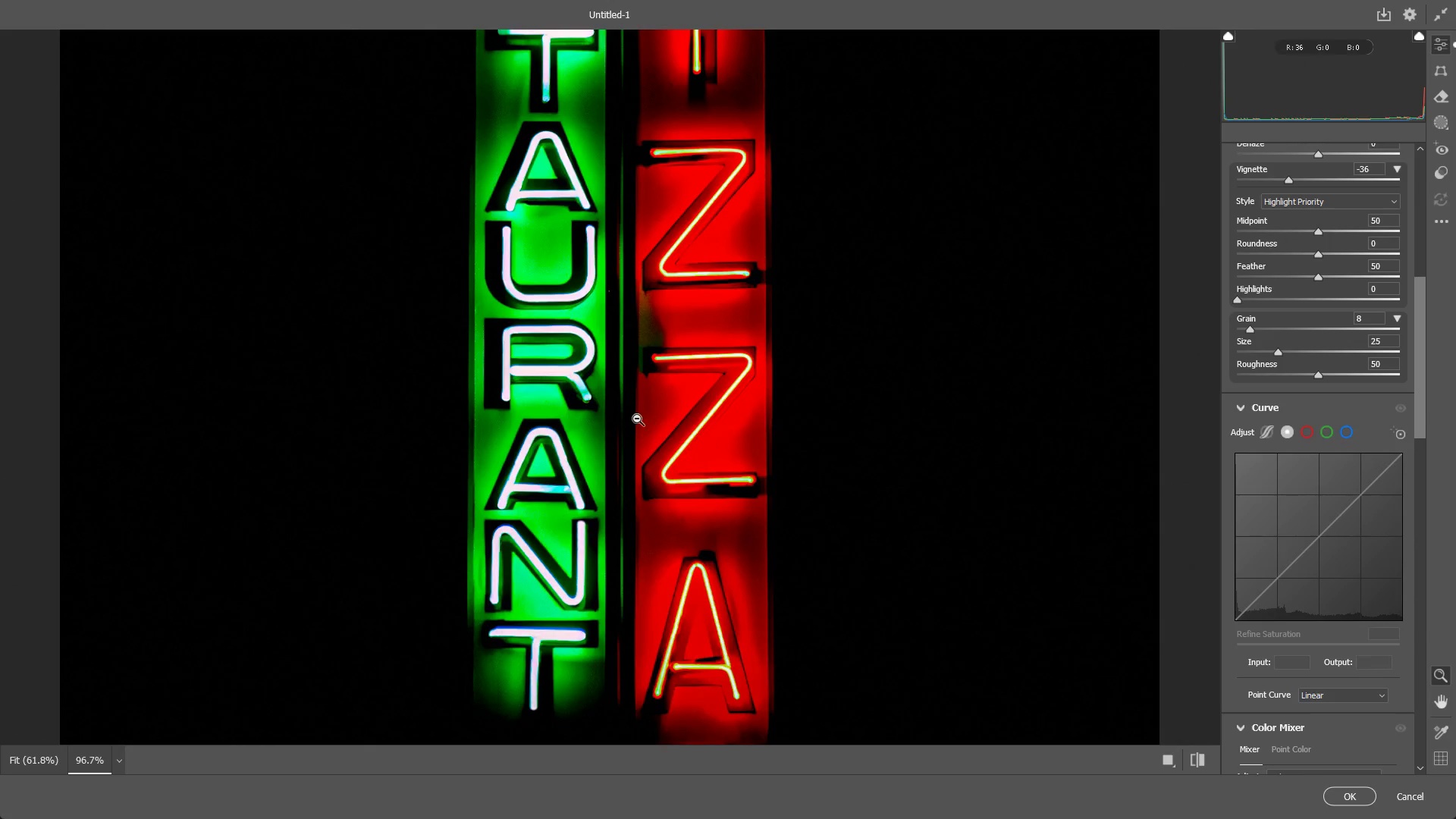 
left_click_drag(start_coordinate=[641, 416], to_coordinate=[821, 441])
 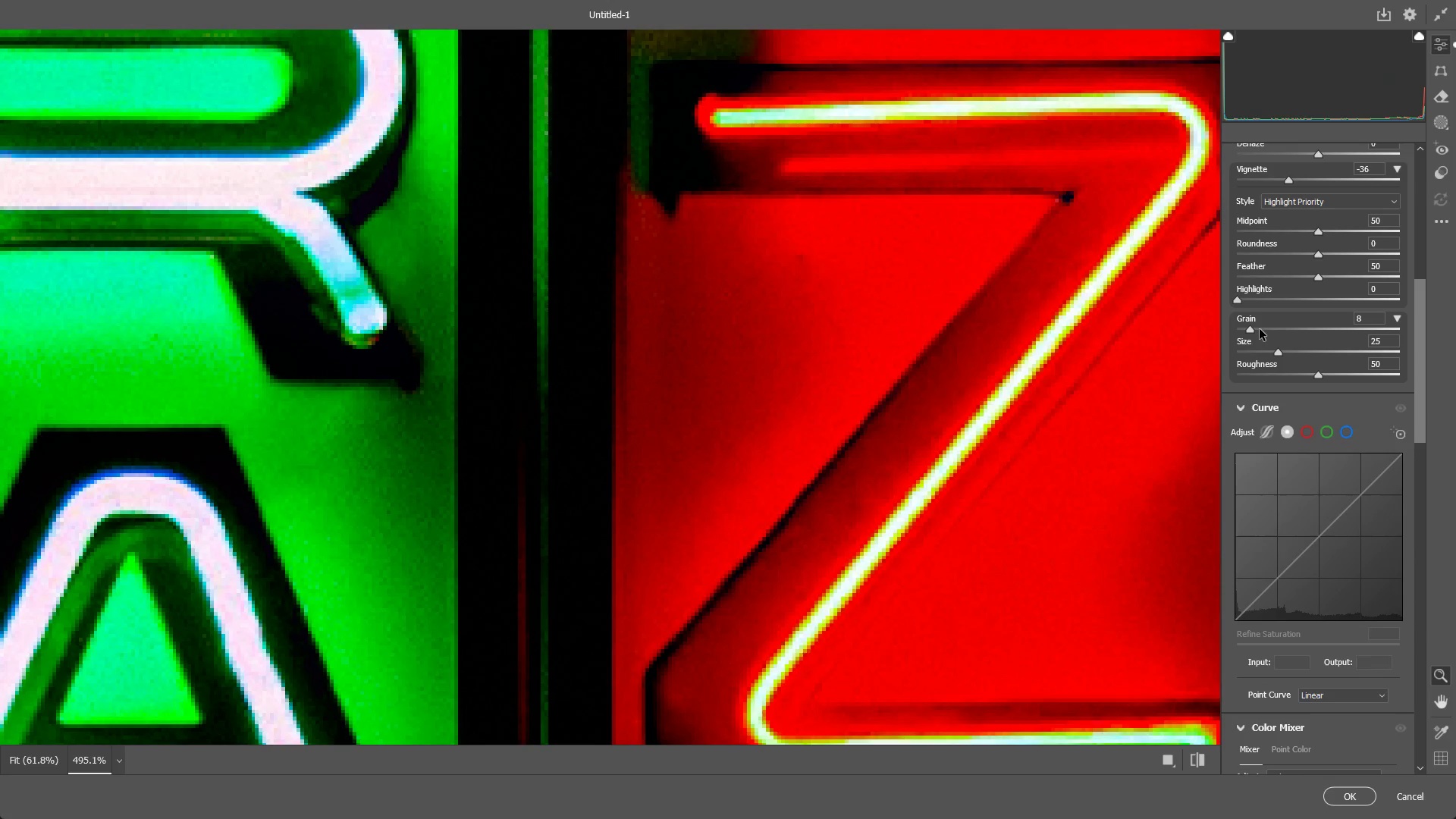 
left_click_drag(start_coordinate=[1252, 327], to_coordinate=[1266, 329])
 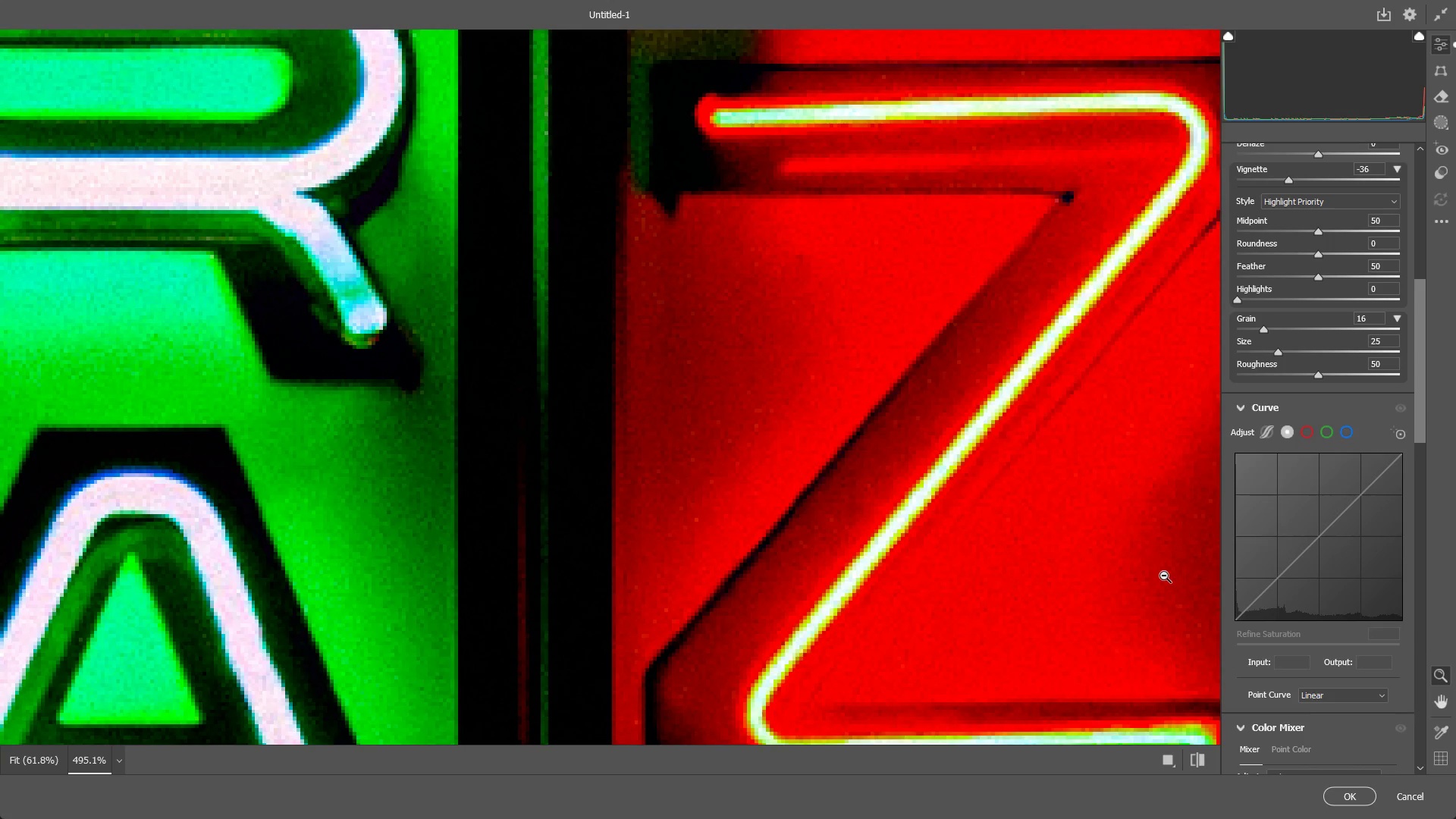 
wait(7.44)
 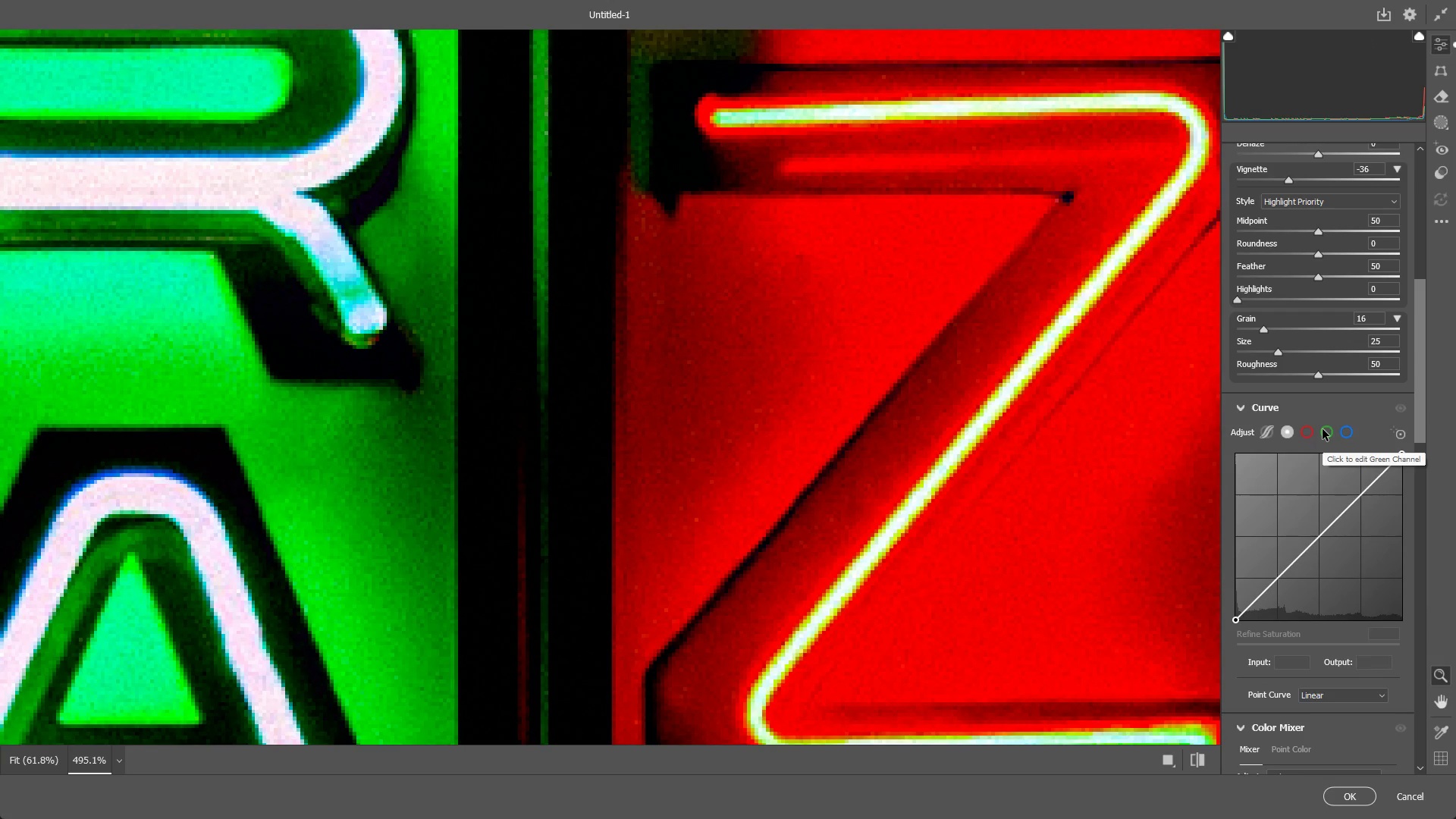 
left_click_drag(start_coordinate=[930, 519], to_coordinate=[795, 513])
 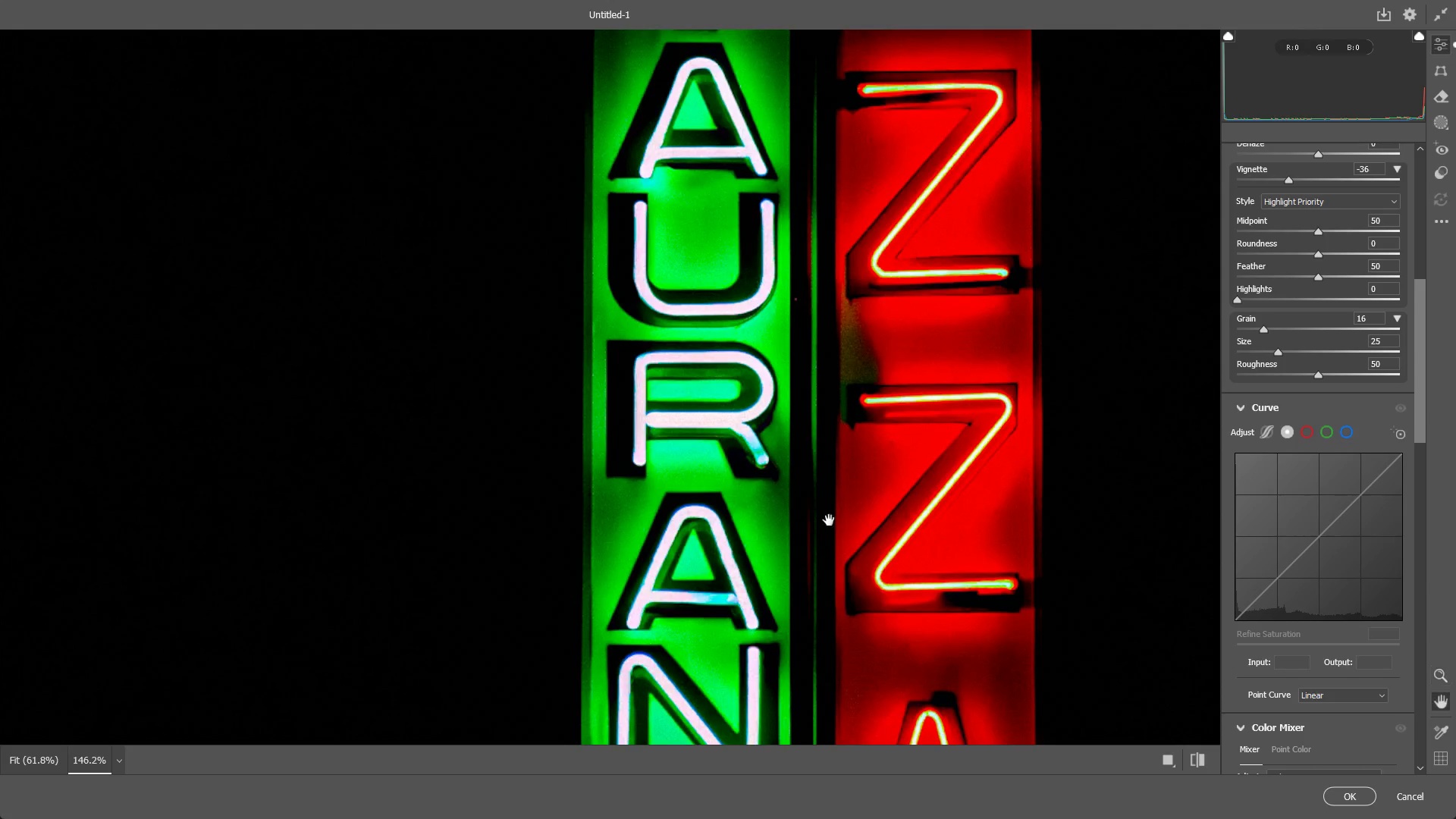 
hold_key(key=Space, duration=0.69)
 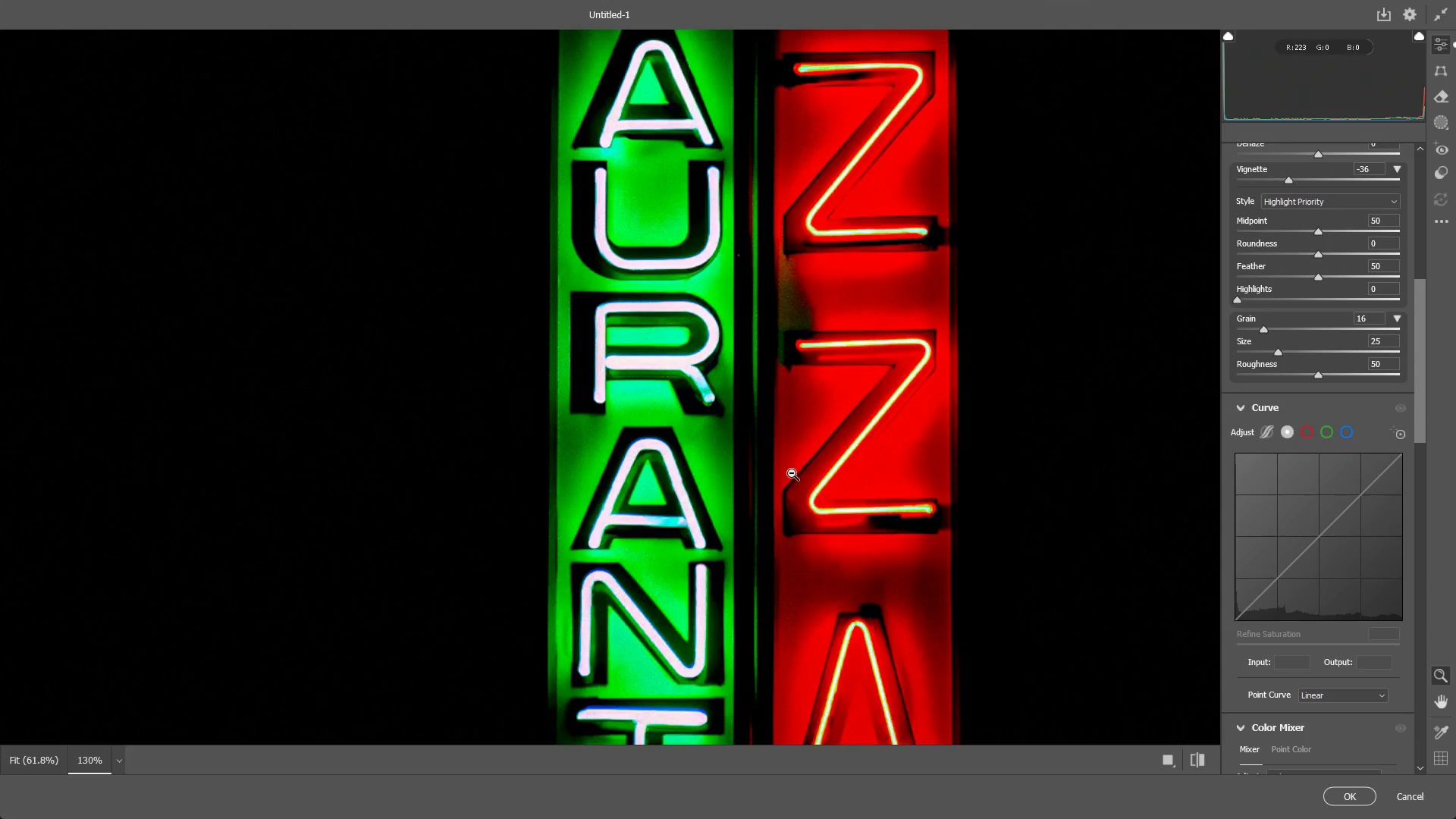 
left_click_drag(start_coordinate=[833, 523], to_coordinate=[791, 462])
 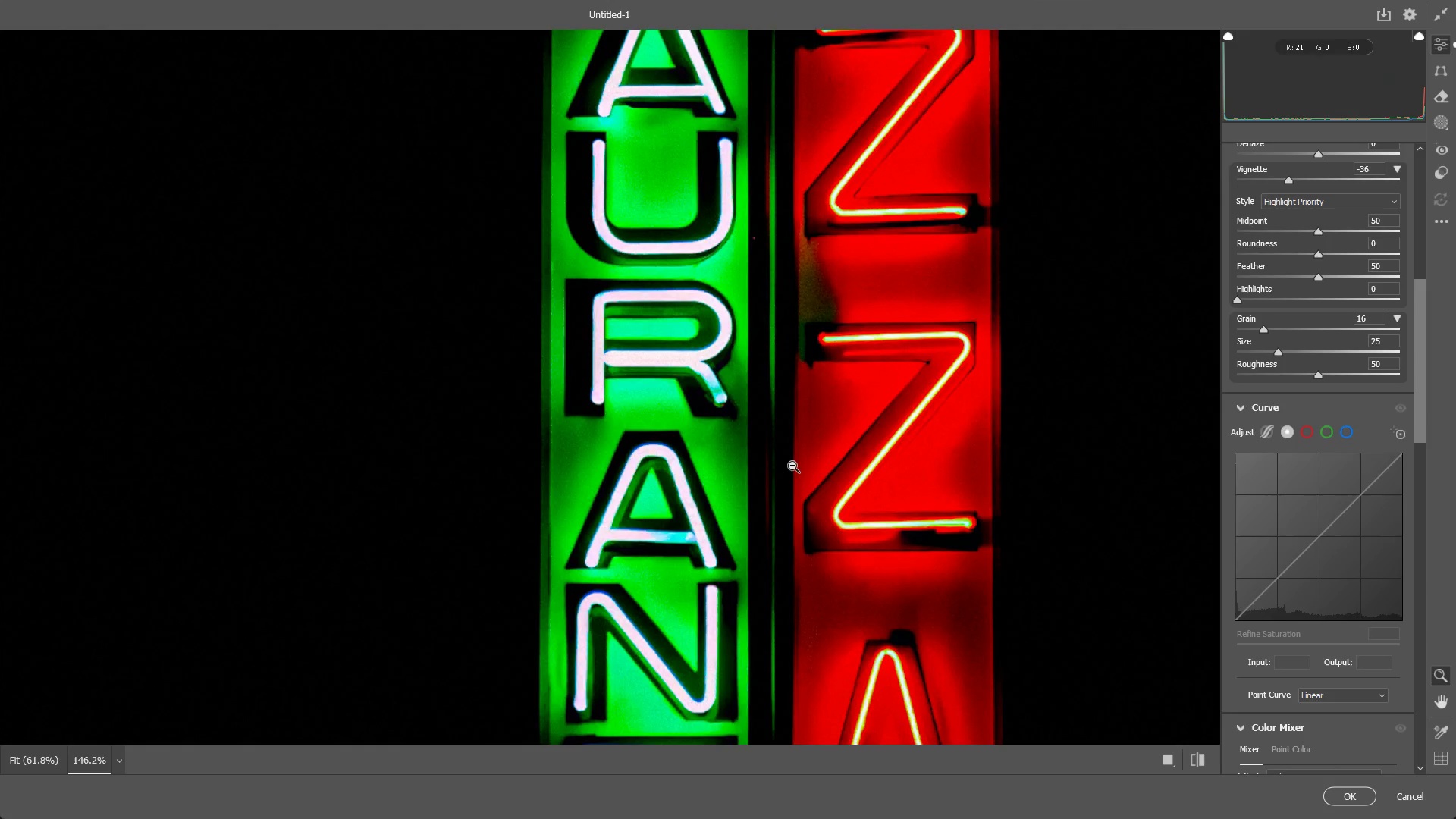 
hold_key(key=Space, duration=0.73)
 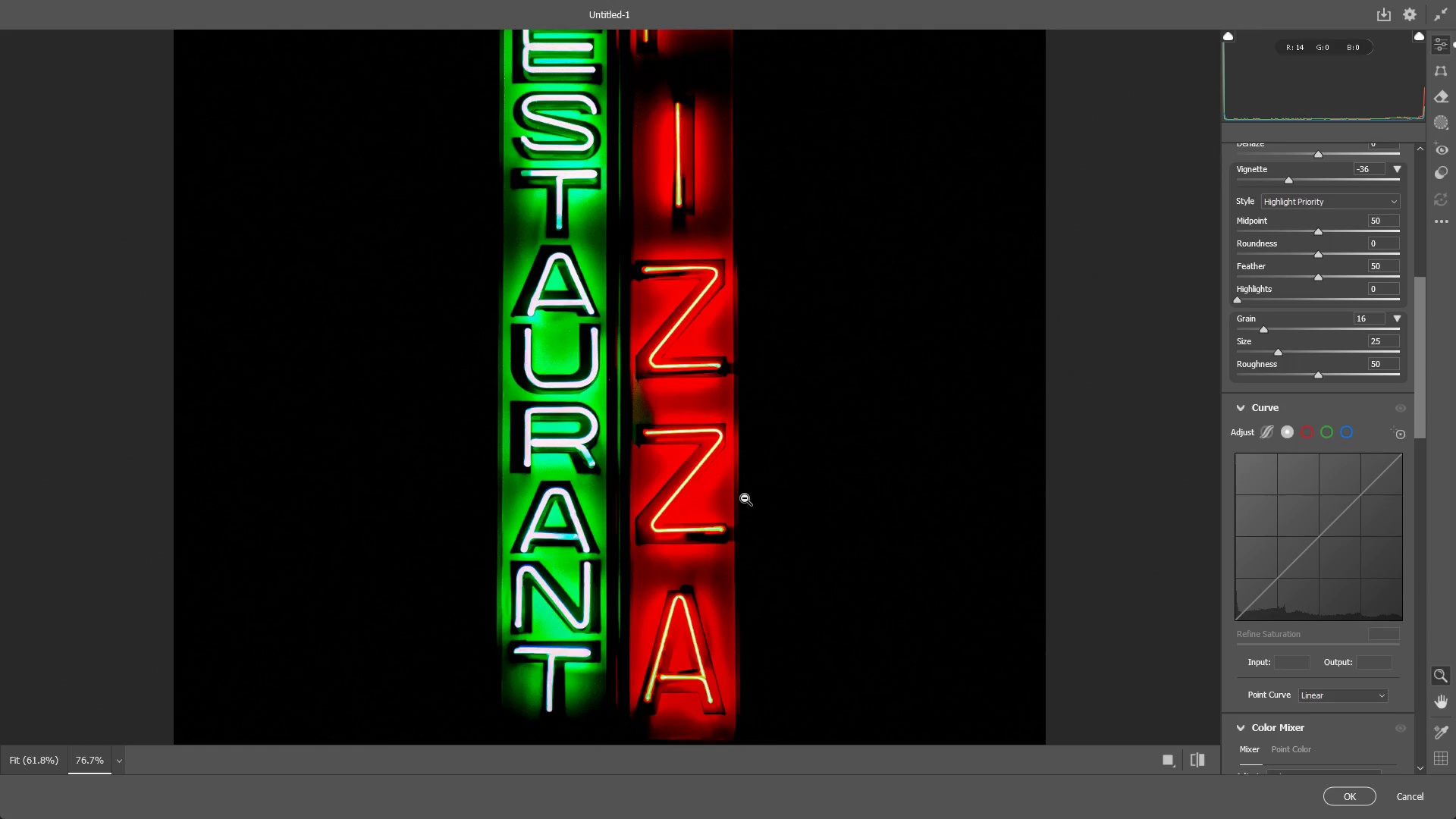 
left_click_drag(start_coordinate=[804, 458], to_coordinate=[776, 490])
 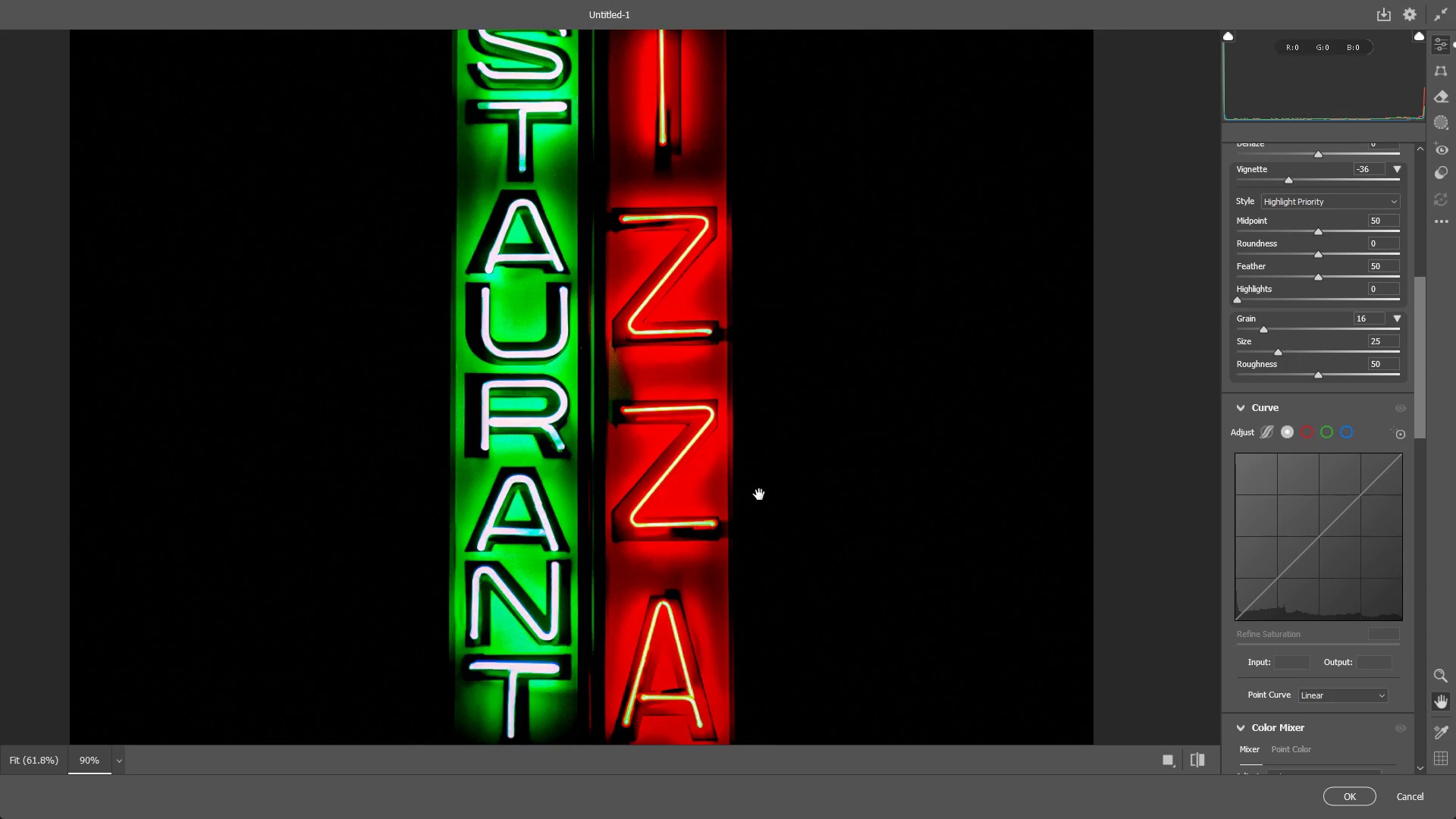 
scroll: coordinate [792, 473], scroll_direction: down, amount: 8.0
 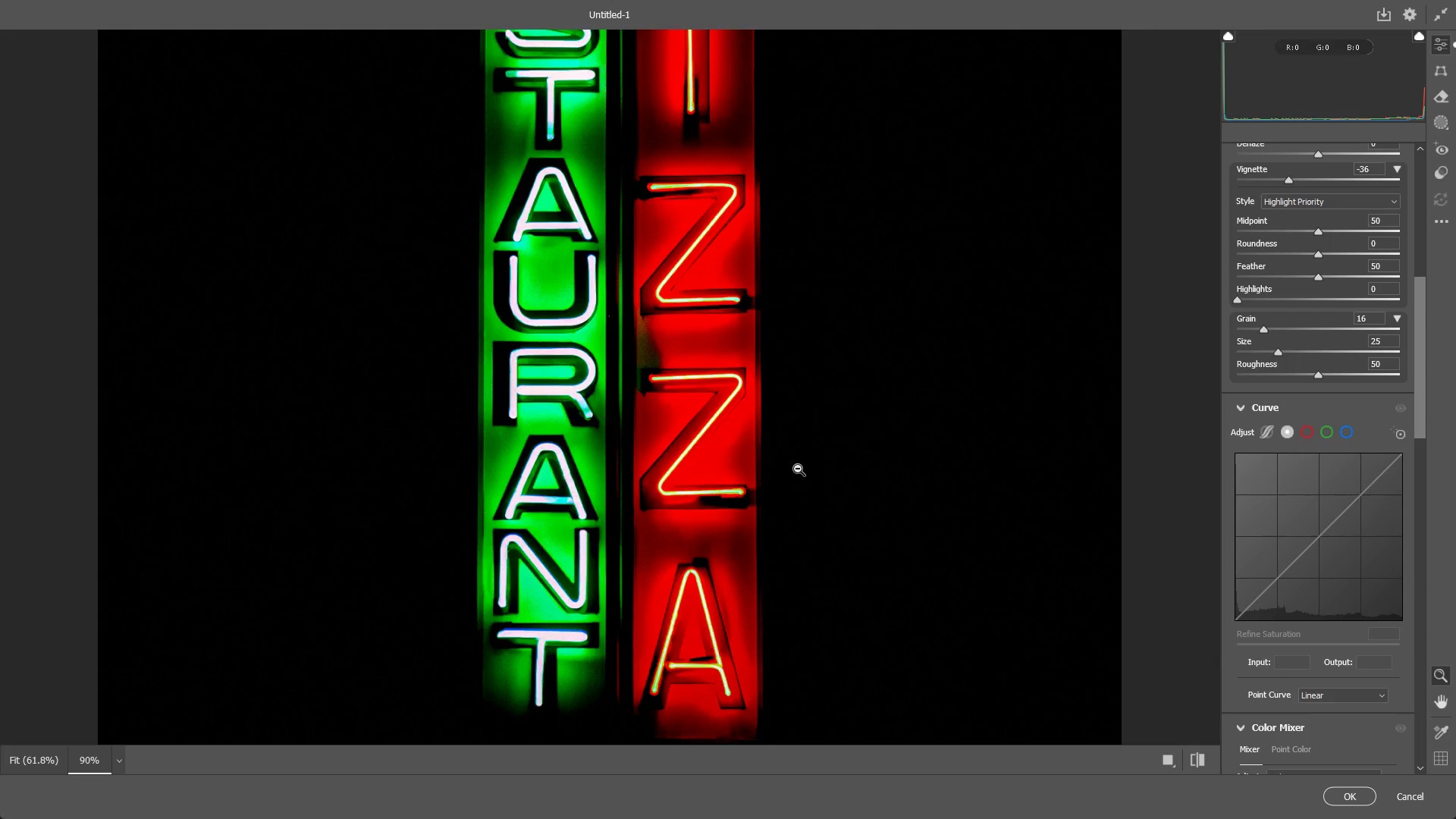 
hold_key(key=Space, duration=1.42)
 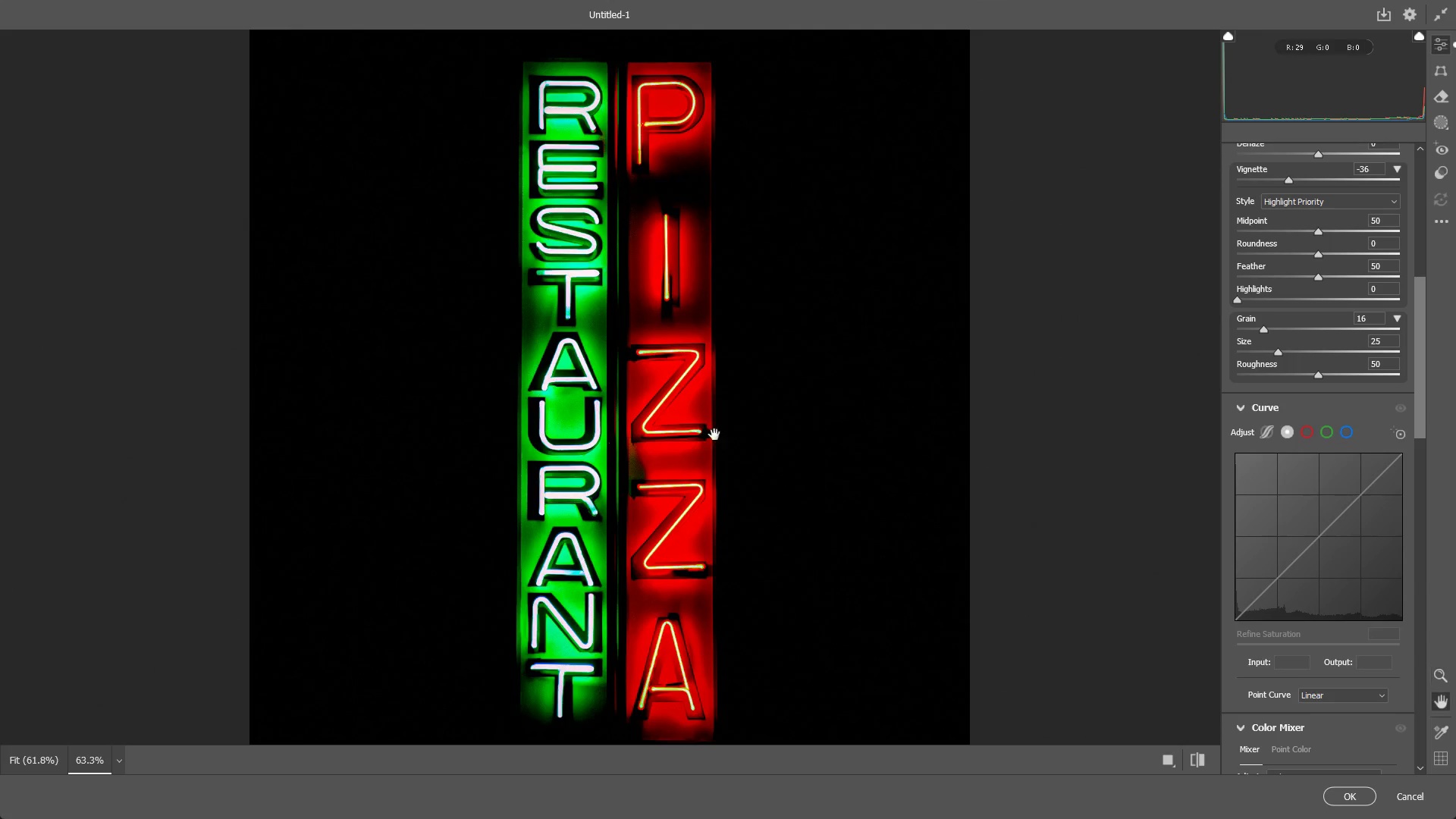 
left_click_drag(start_coordinate=[755, 484], to_coordinate=[755, 496])
 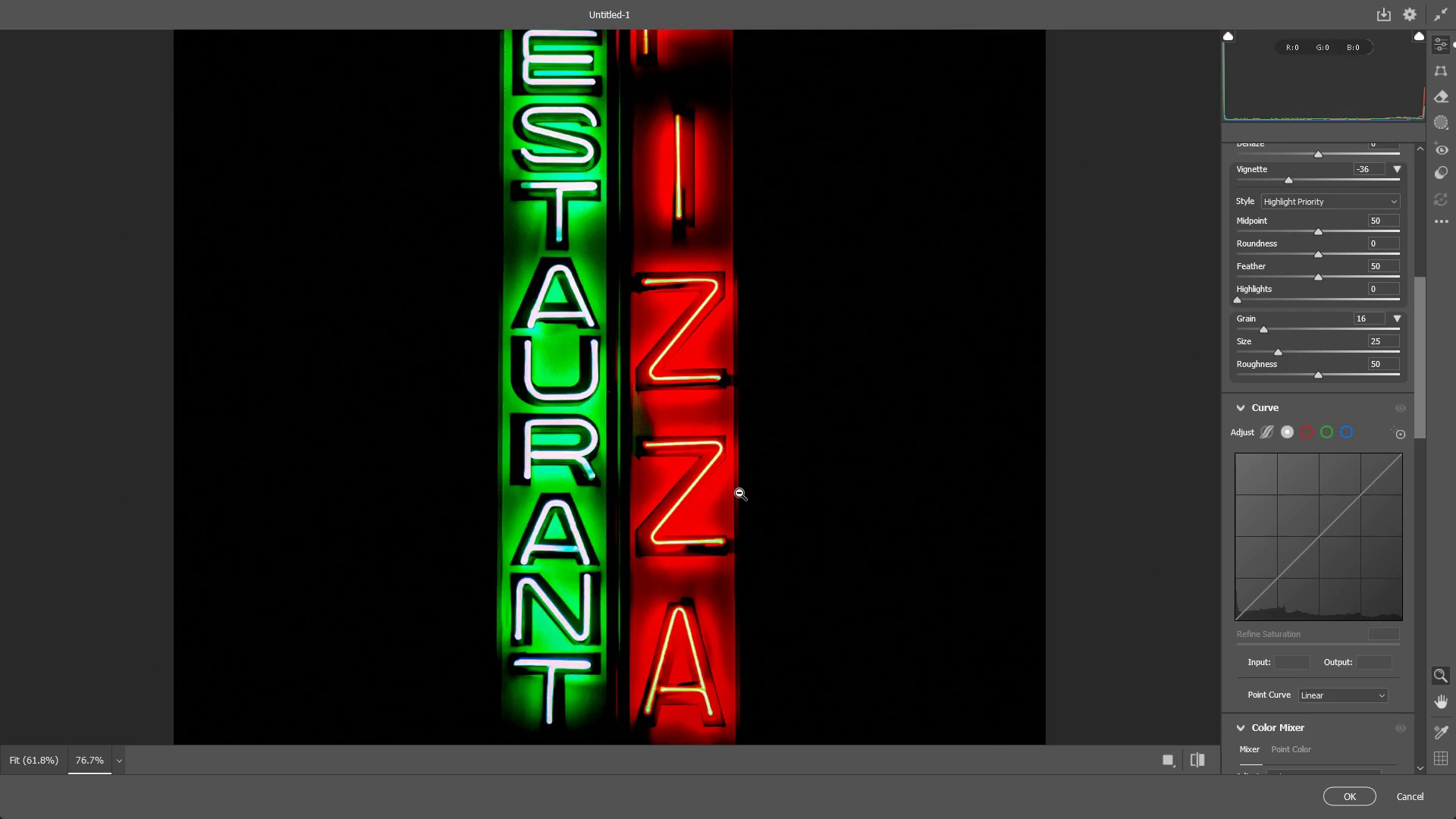 
scroll: coordinate [745, 498], scroll_direction: down, amount: 4.0
 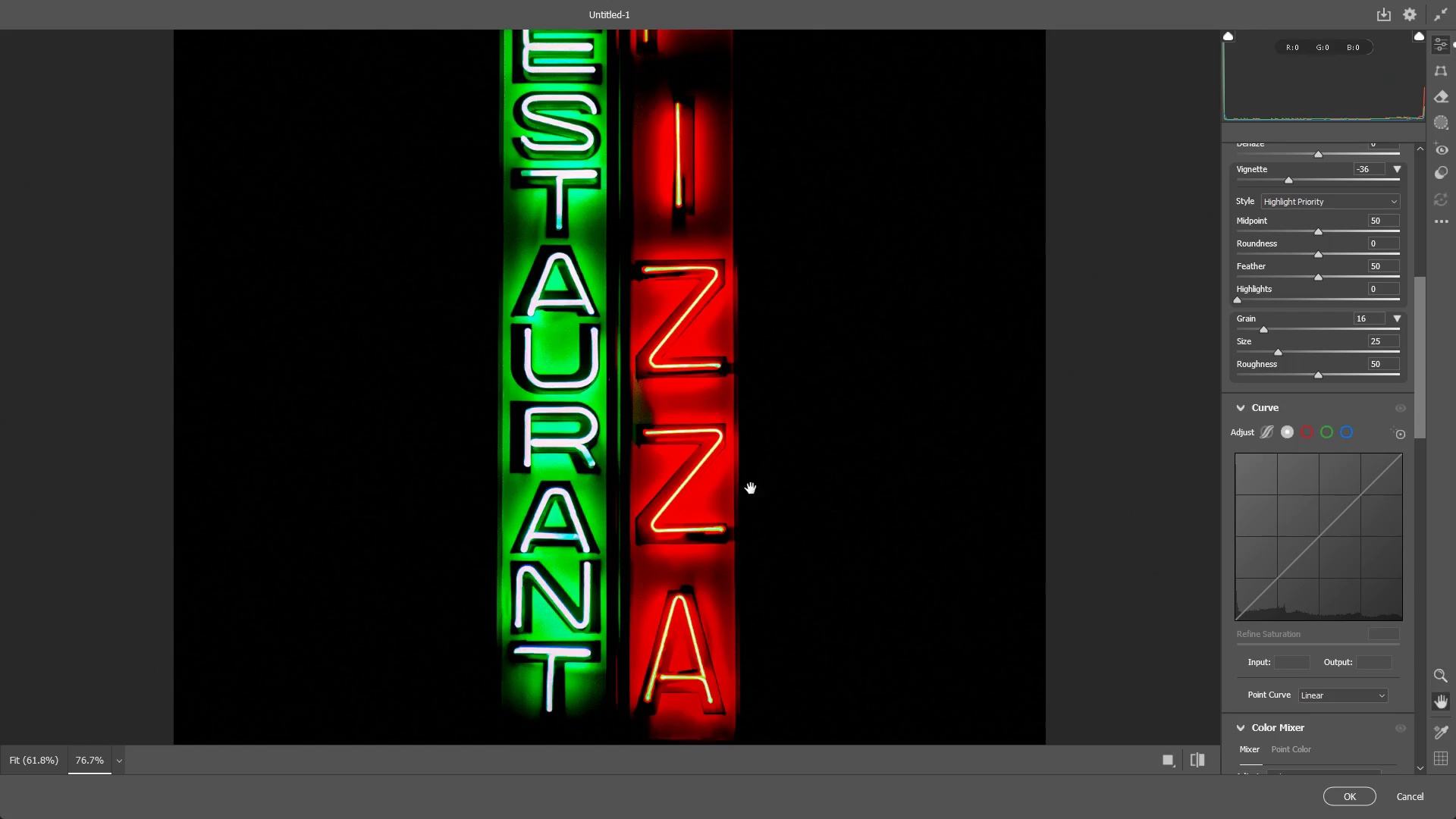 
hold_key(key=Space, duration=0.56)
 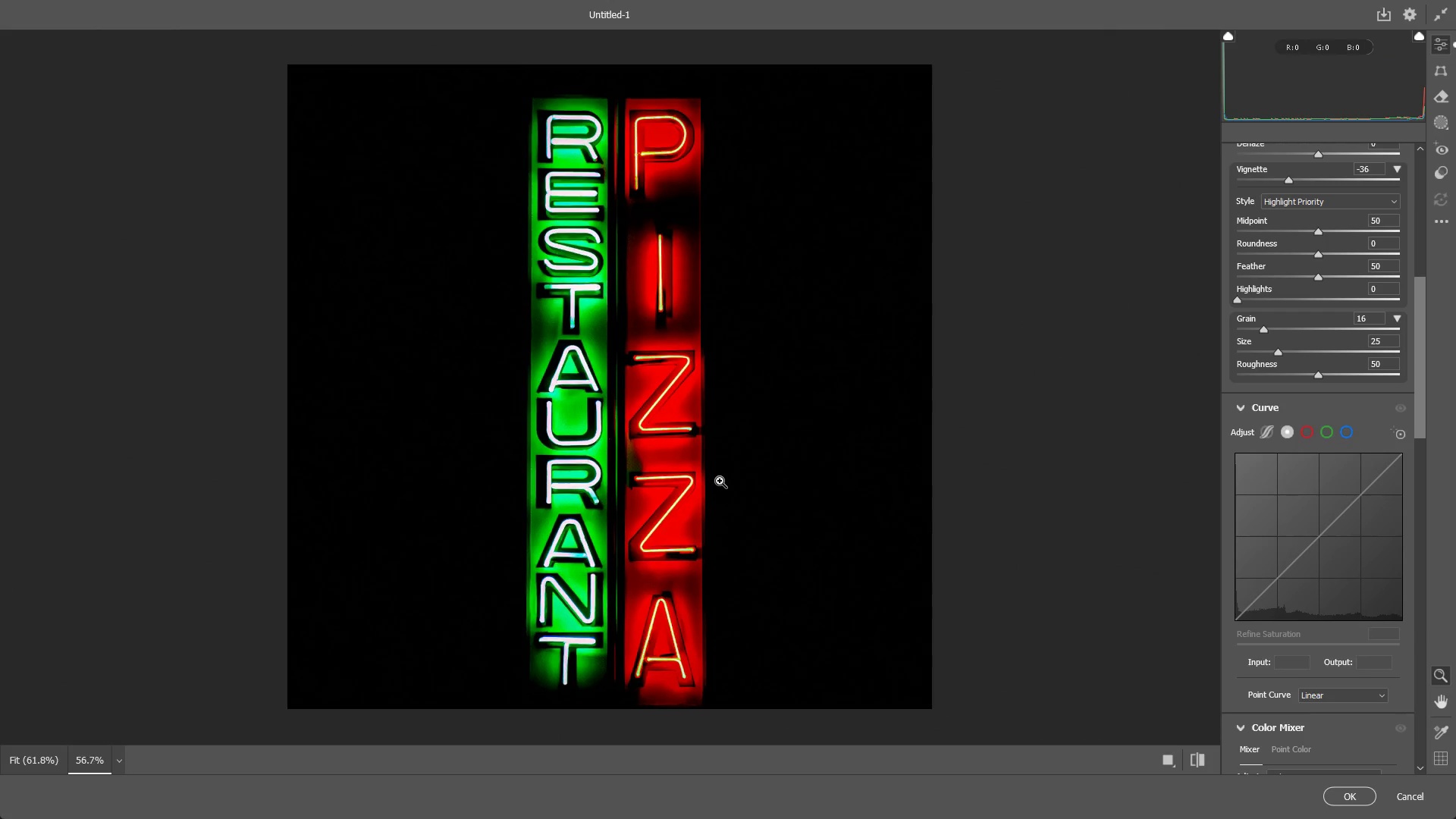 
left_click_drag(start_coordinate=[719, 413], to_coordinate=[748, 428])
 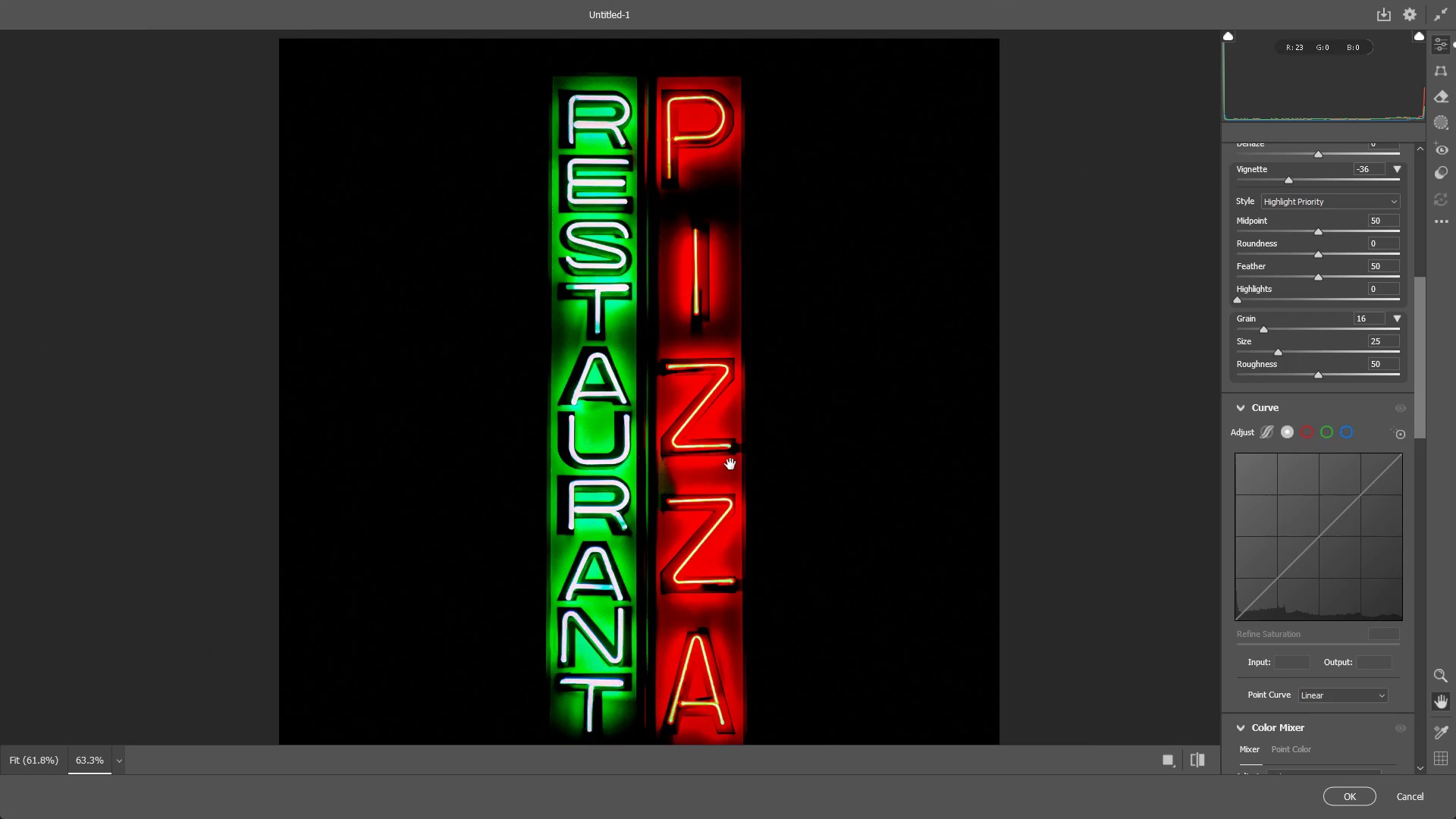 
scroll: coordinate [718, 457], scroll_direction: down, amount: 5.0
 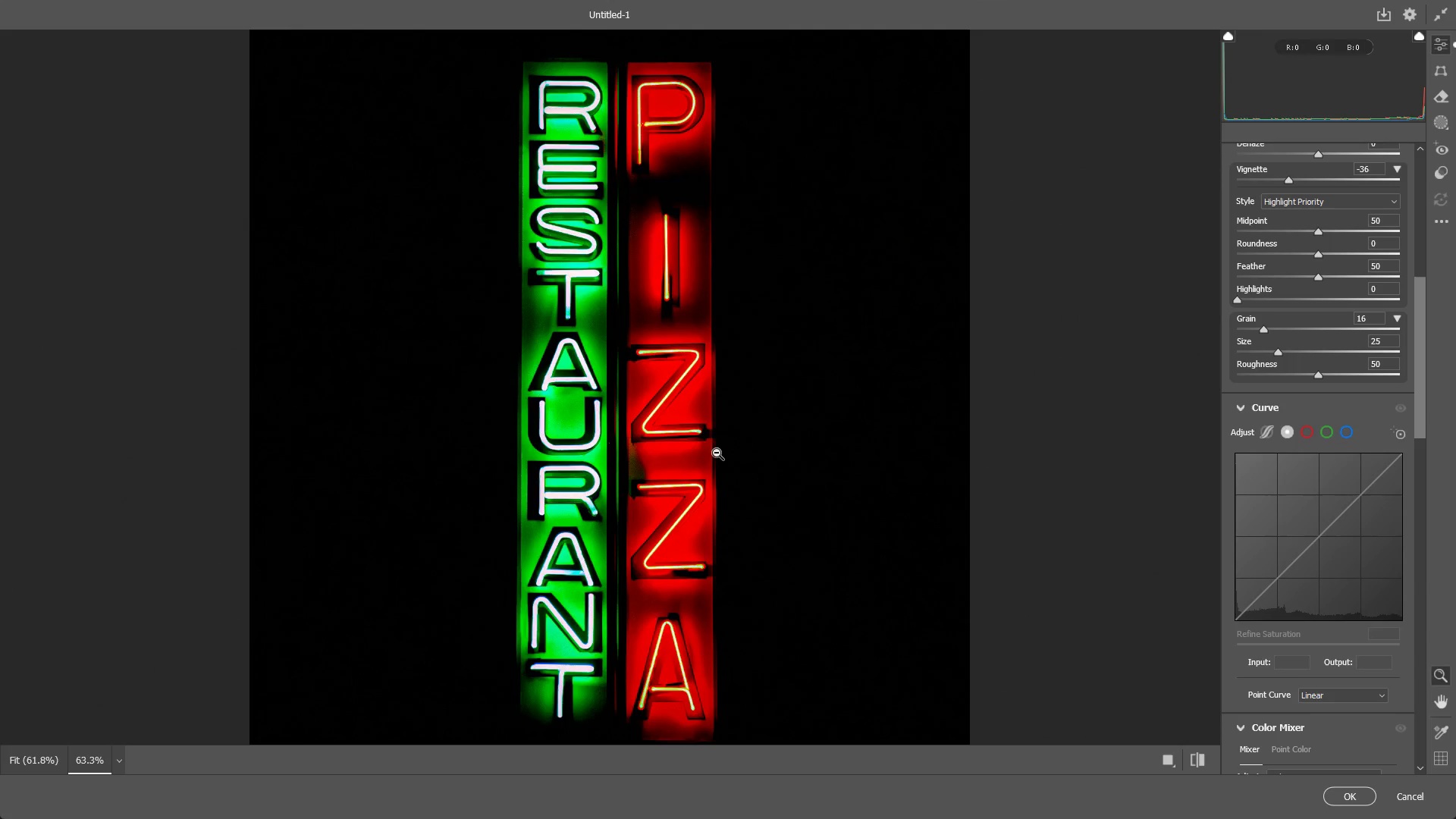 
hold_key(key=Space, duration=0.48)
 